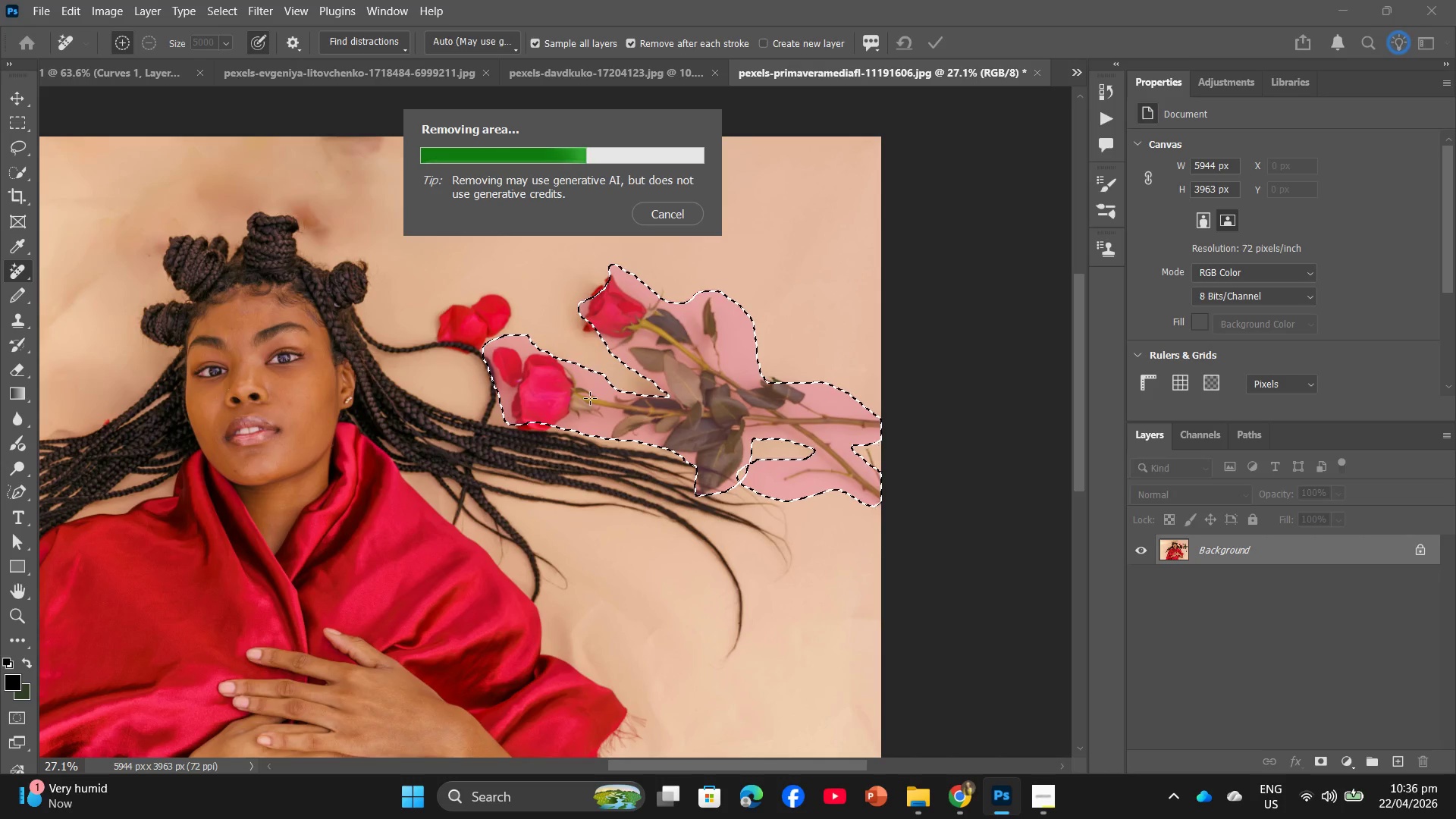 
wait(20.0)
 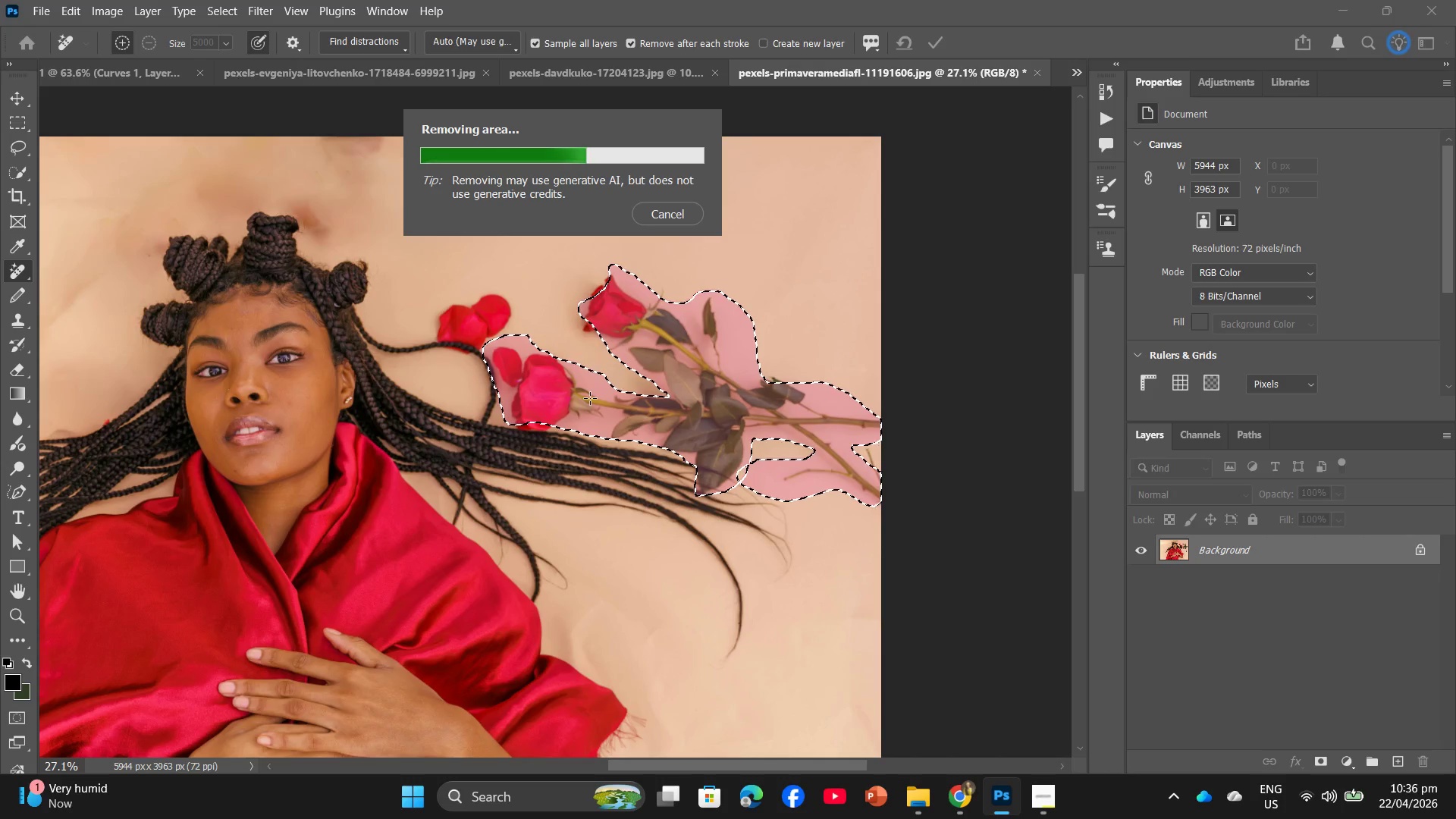 
left_click([27, 490])
 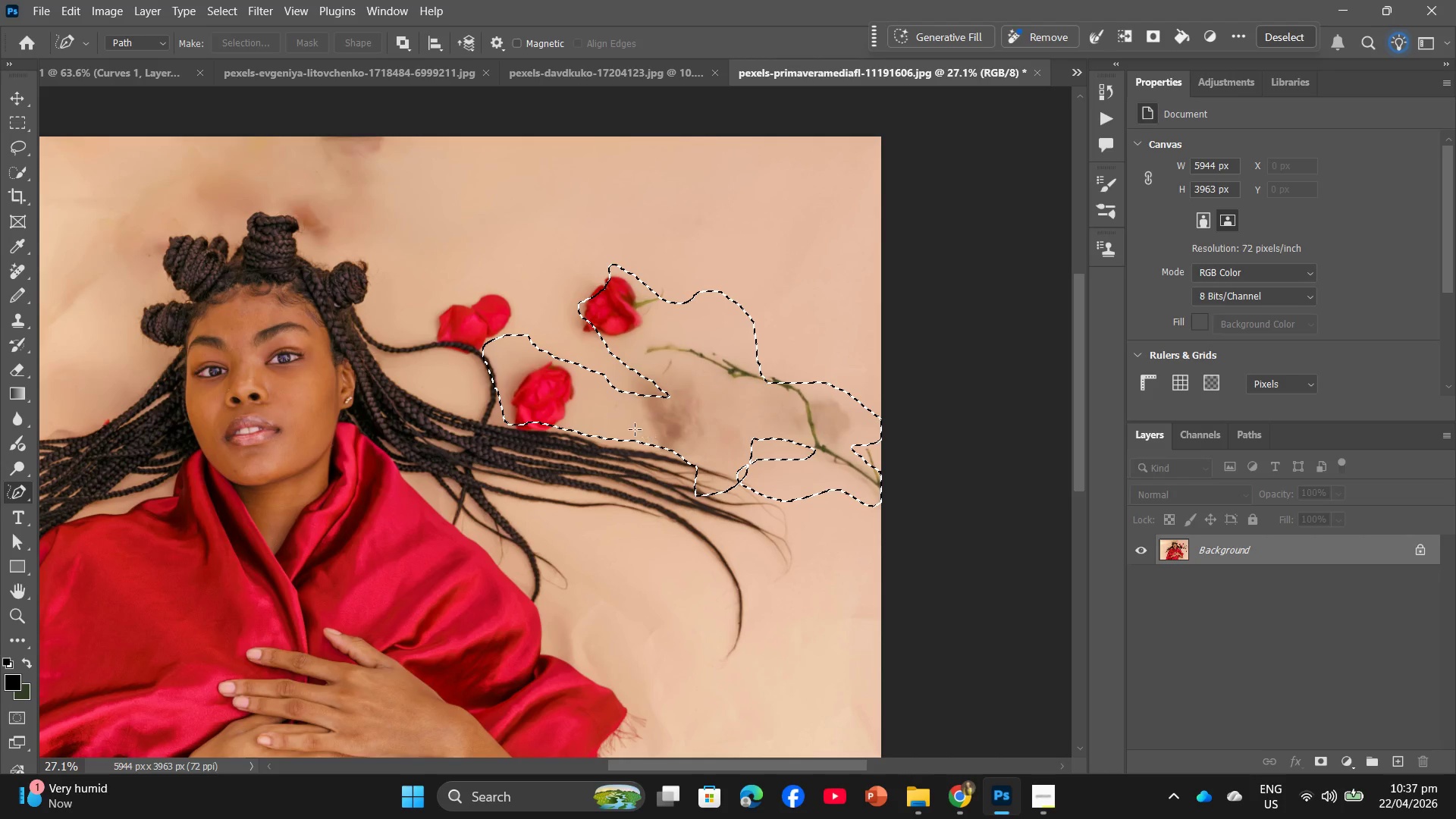 
hold_key(key=AltLeft, duration=1.36)
scroll: coordinate [557, 409], scroll_direction: up, amount: 12.0
 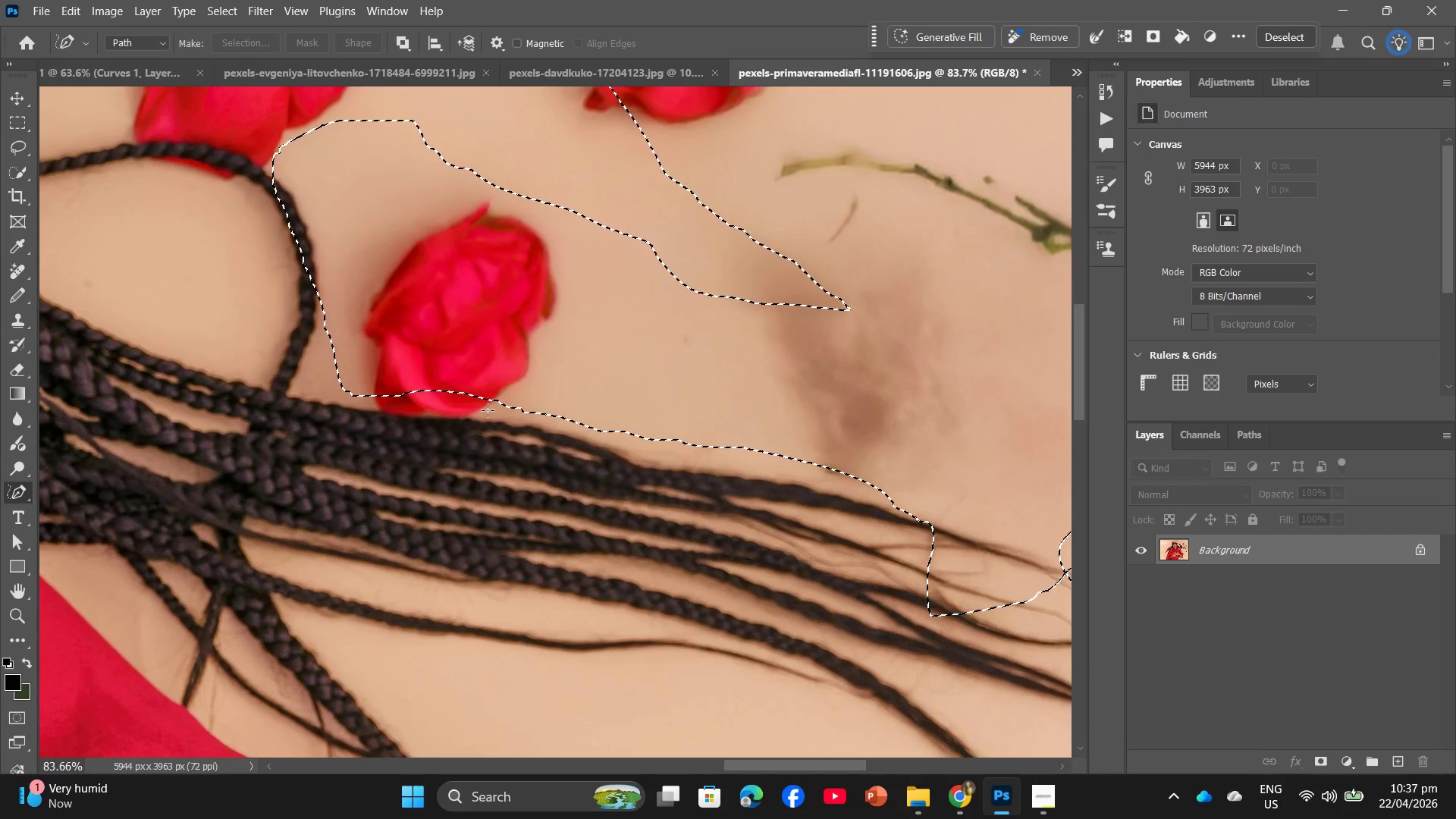 
left_click_drag(start_coordinate=[488, 410], to_coordinate=[503, 408])
 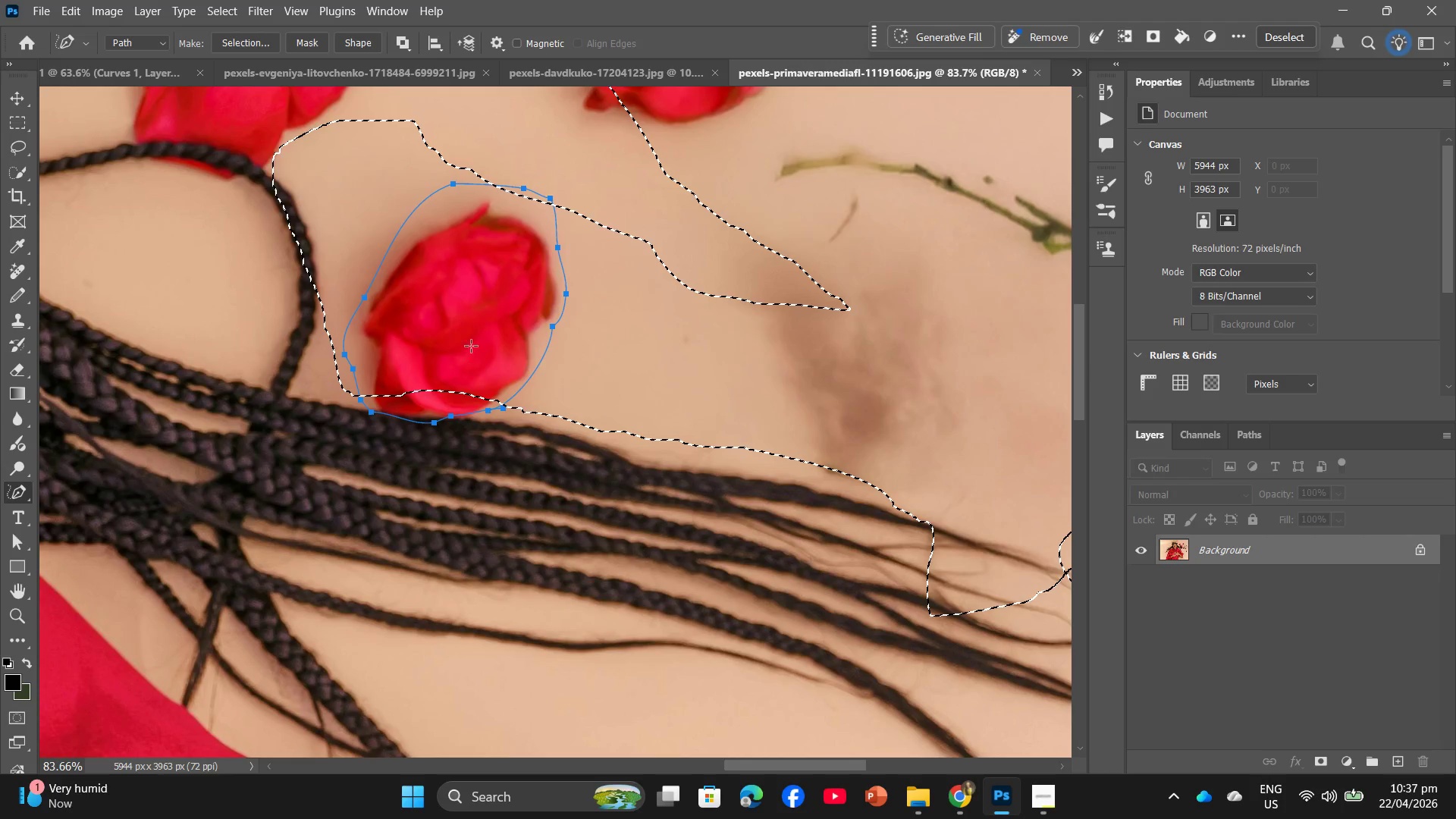 
right_click([471, 338])
 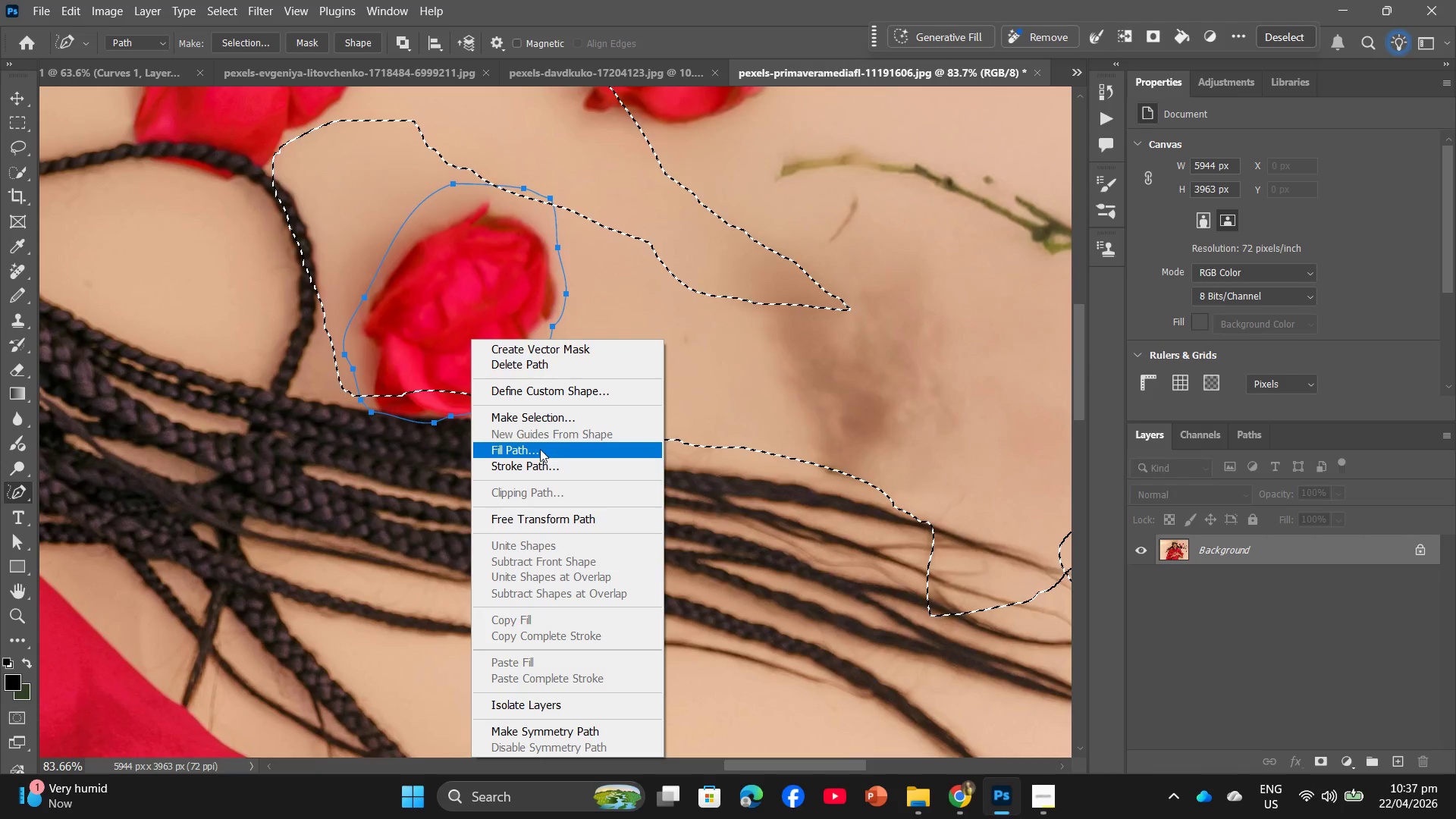 
left_click([535, 423])
 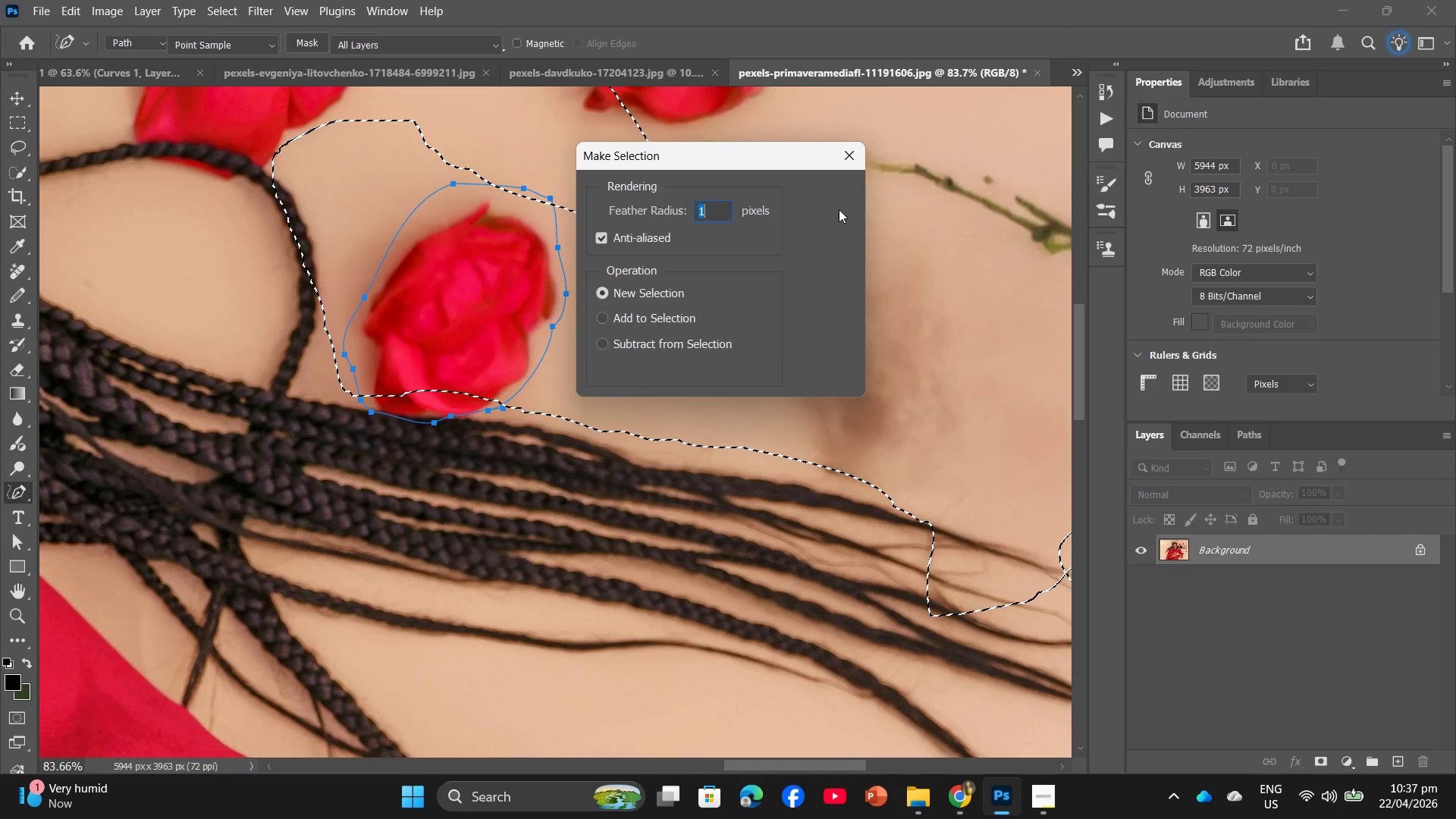 
left_click([833, 198])
 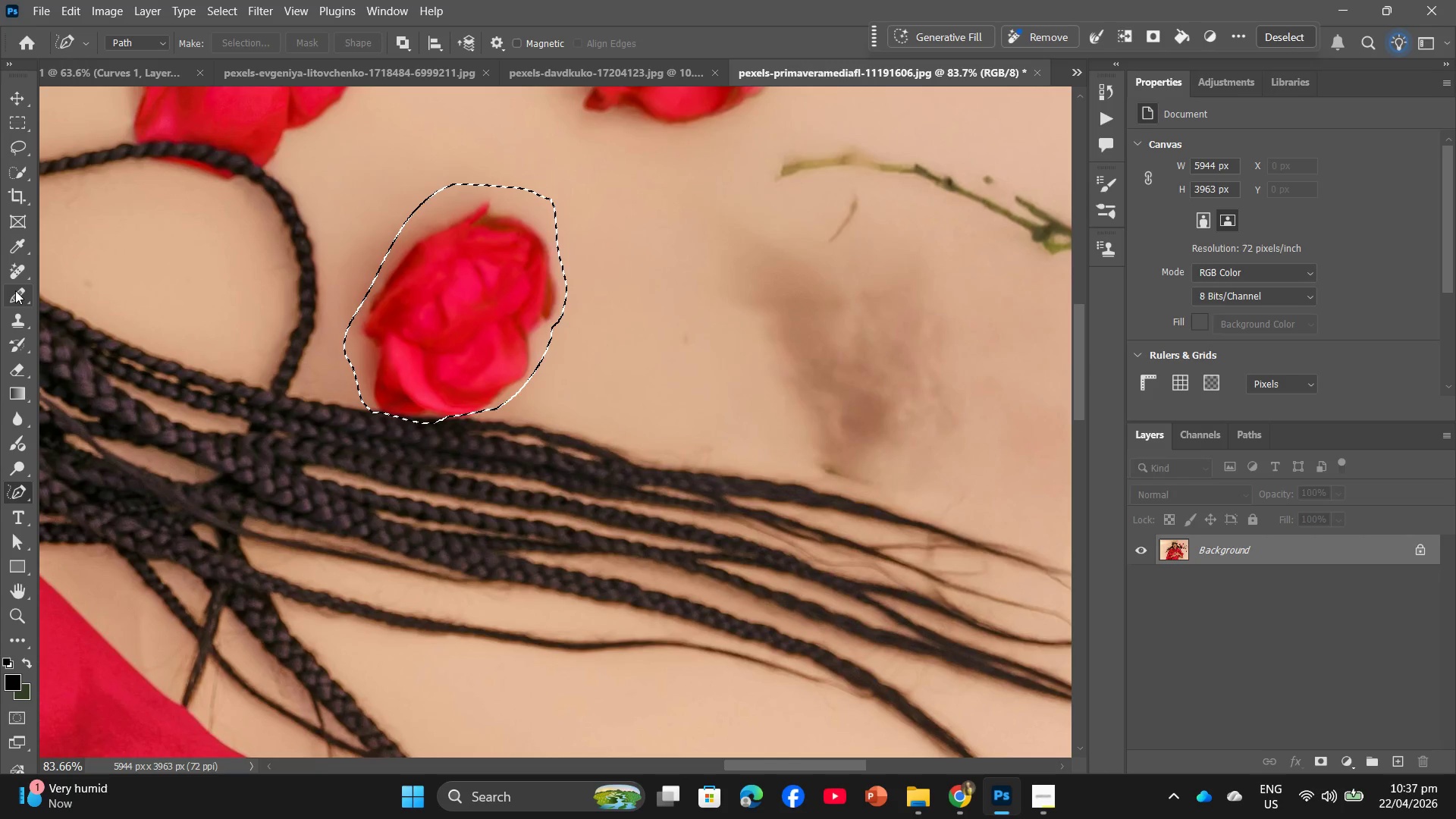 
left_click([20, 274])
 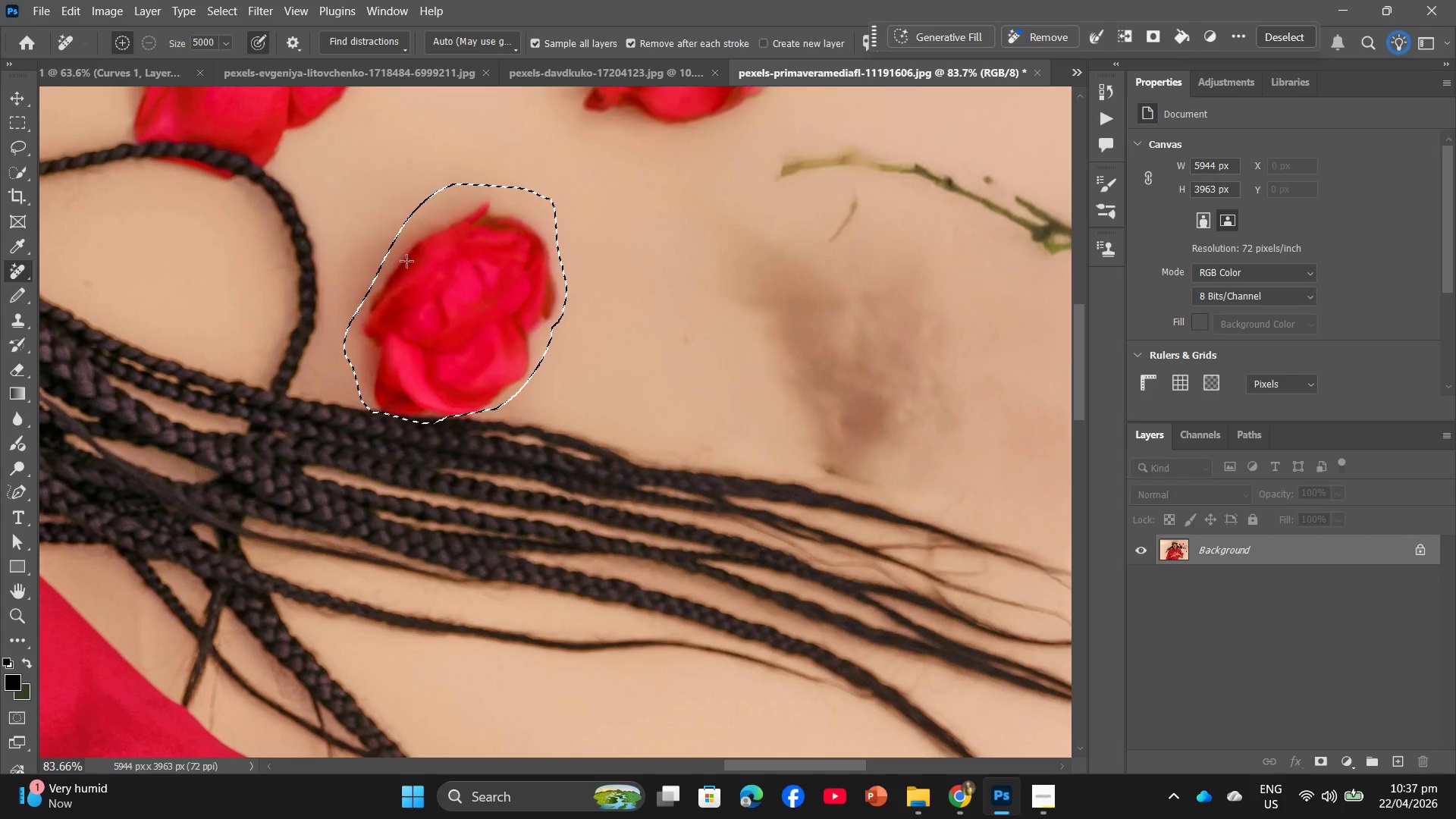 
left_click_drag(start_coordinate=[503, 250], to_coordinate=[522, 286])
 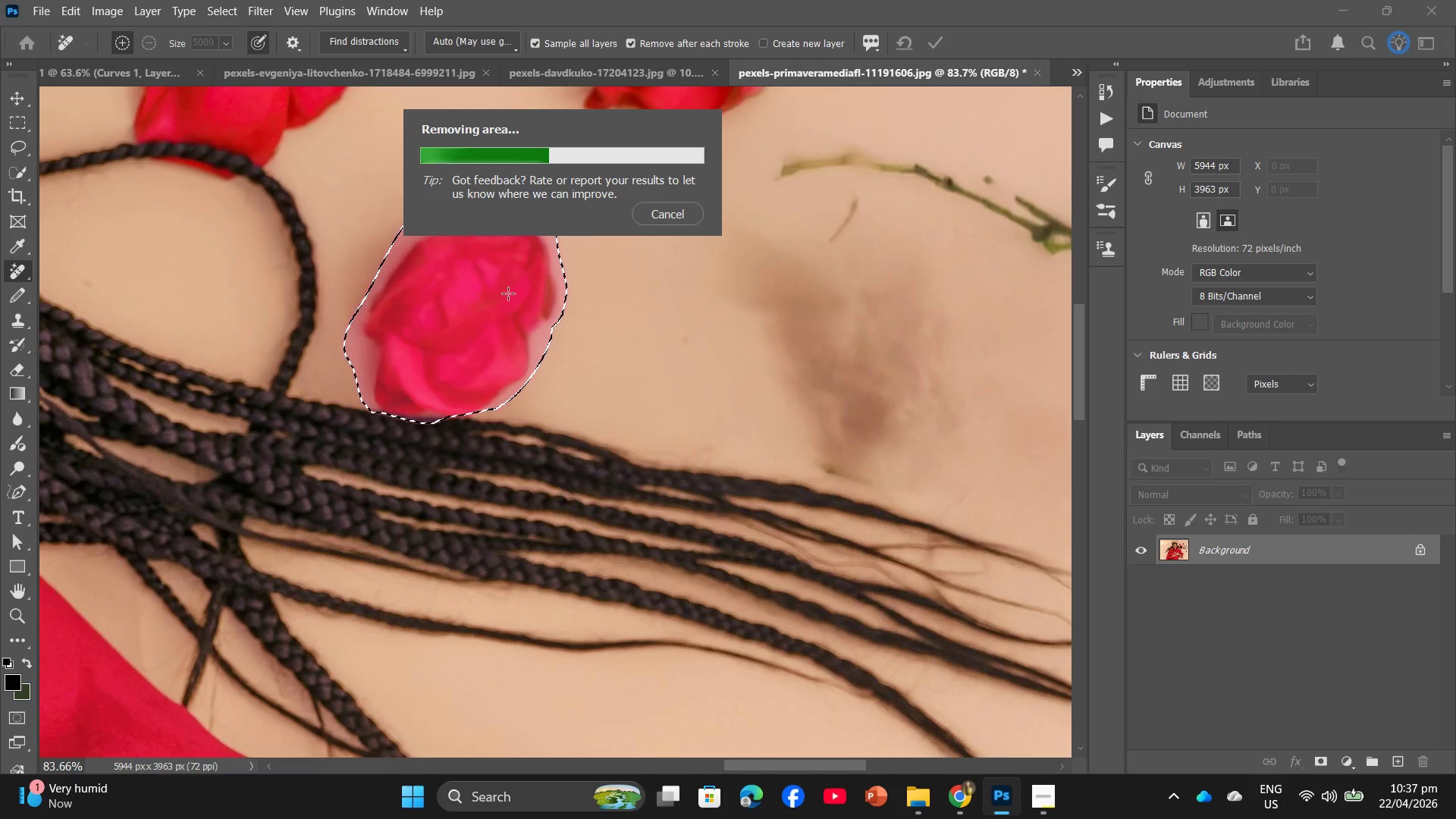 
wait(7.73)
 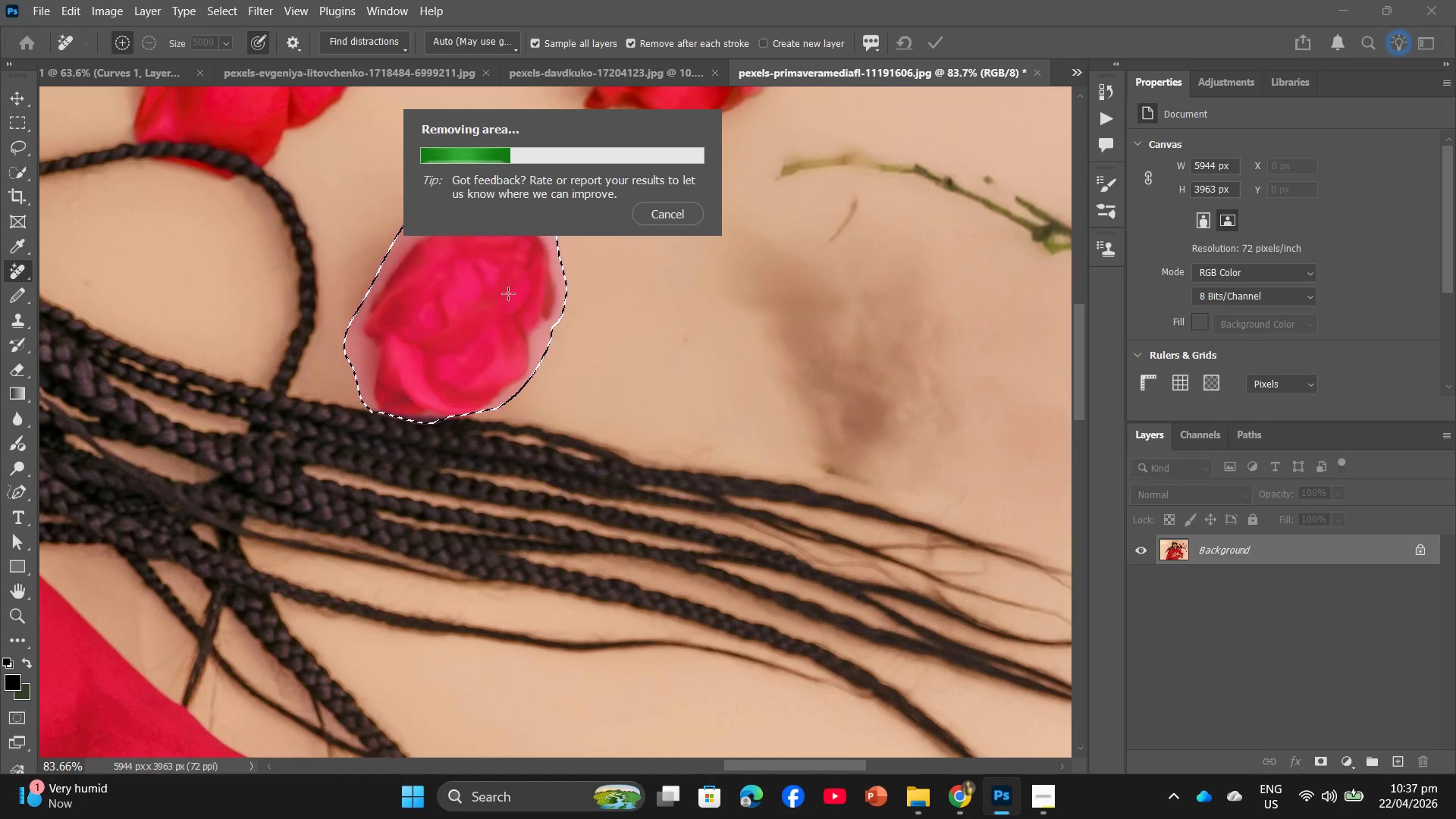 
hold_key(key=AltLeft, duration=0.92)
scroll: coordinate [720, 394], scroll_direction: none, amount: 0.0
 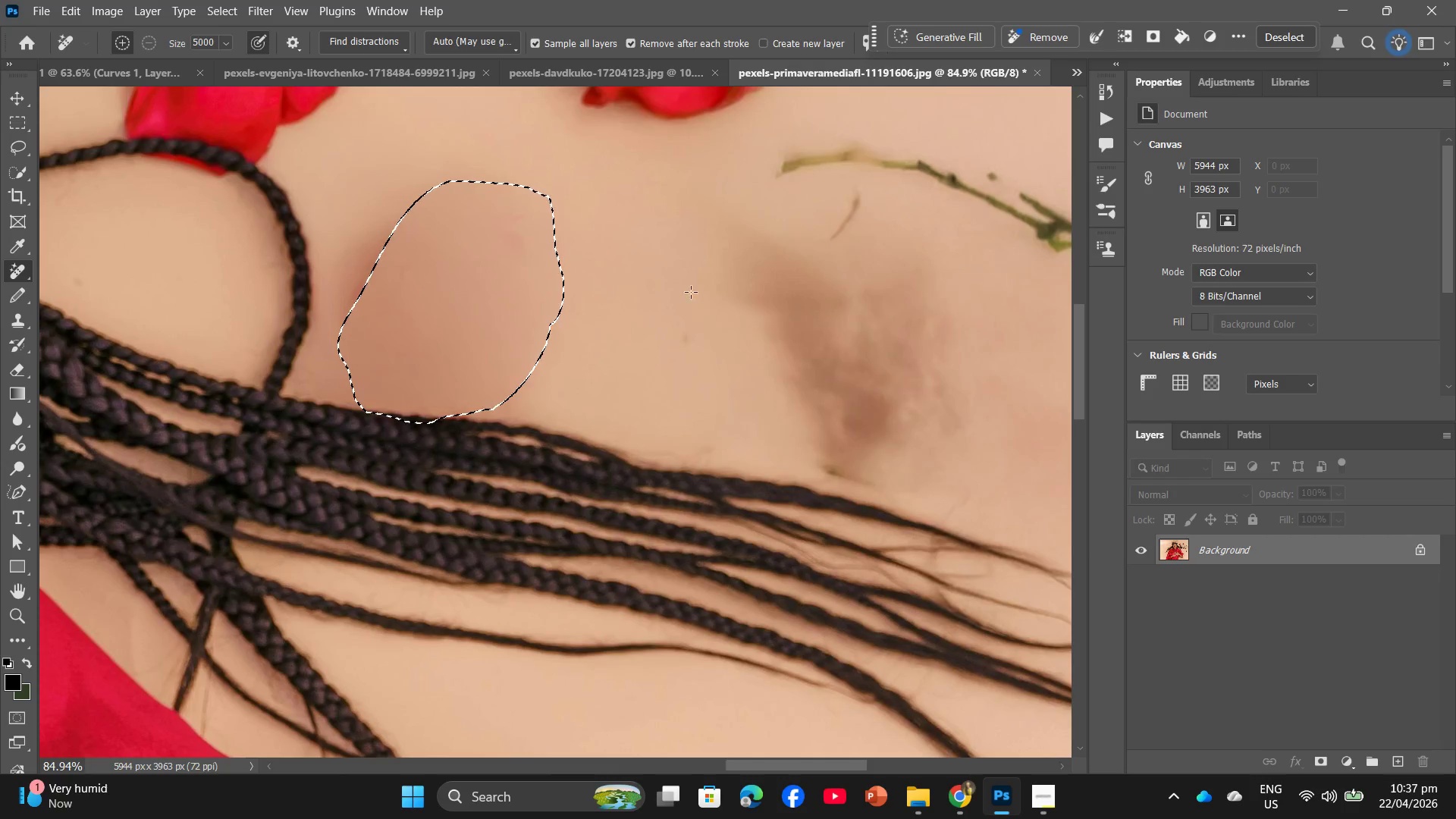 
left_click_drag(start_coordinate=[670, 266], to_coordinate=[736, 353])
 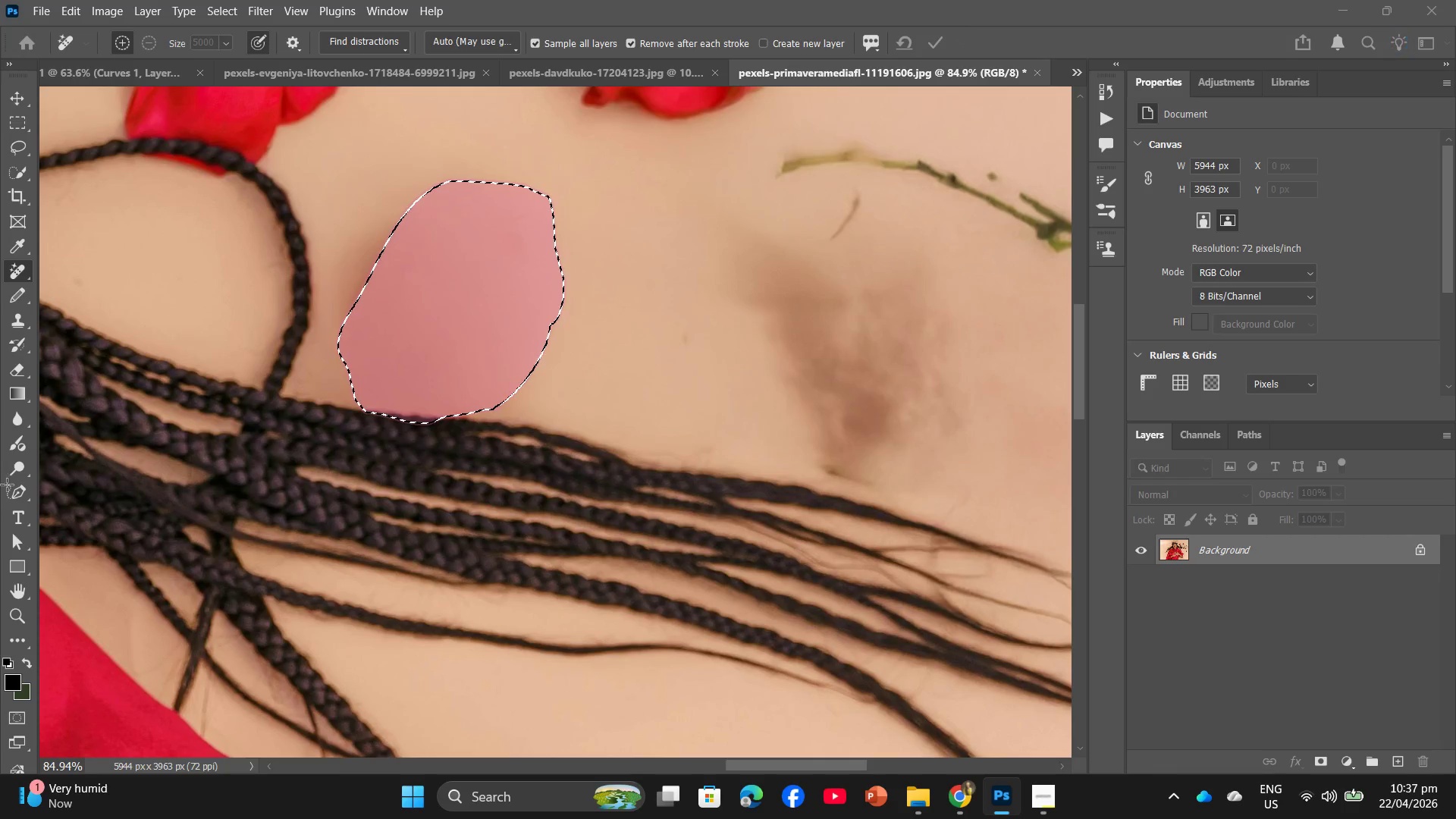 
left_click([24, 500])
 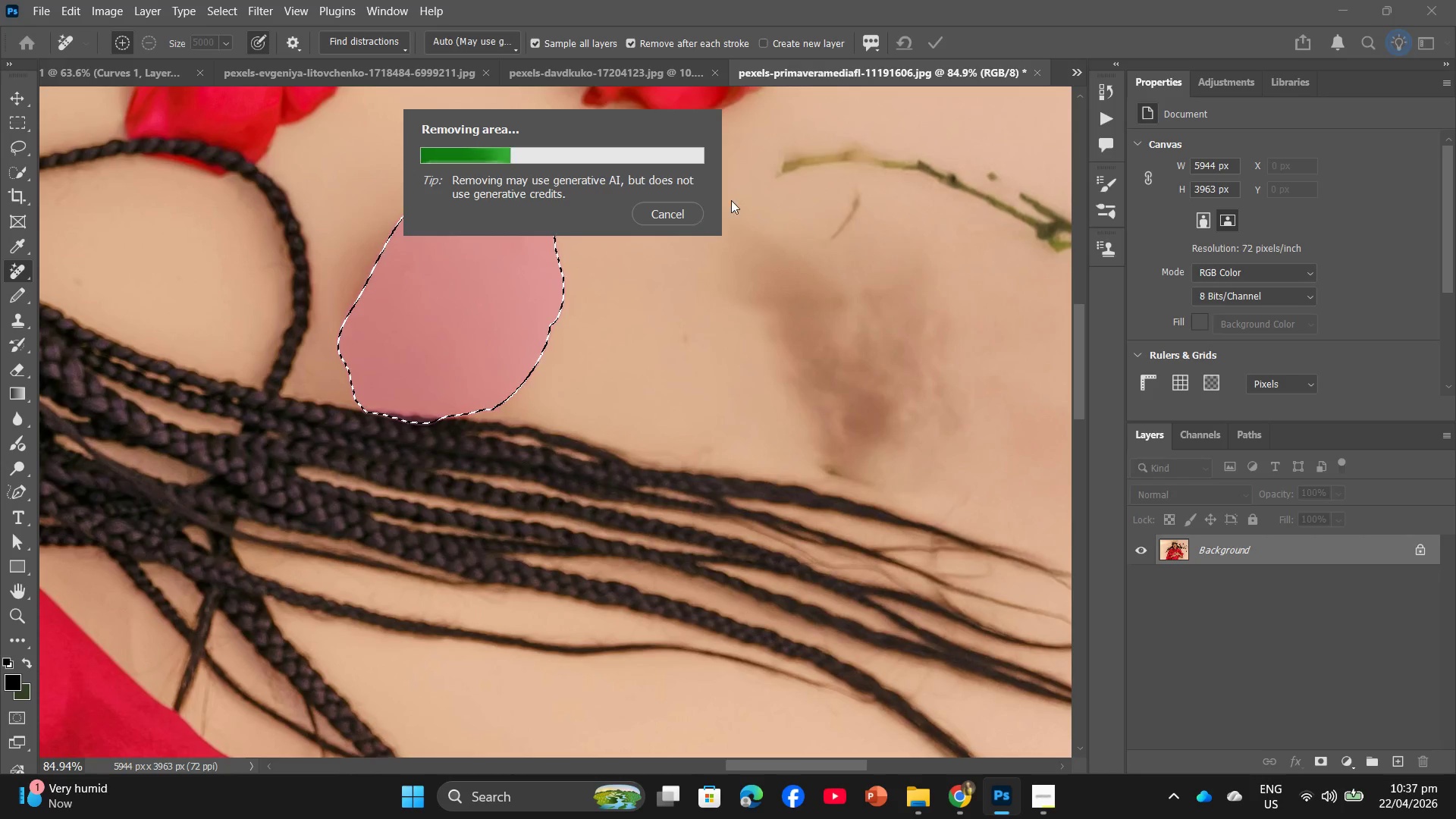 
left_click([686, 213])
 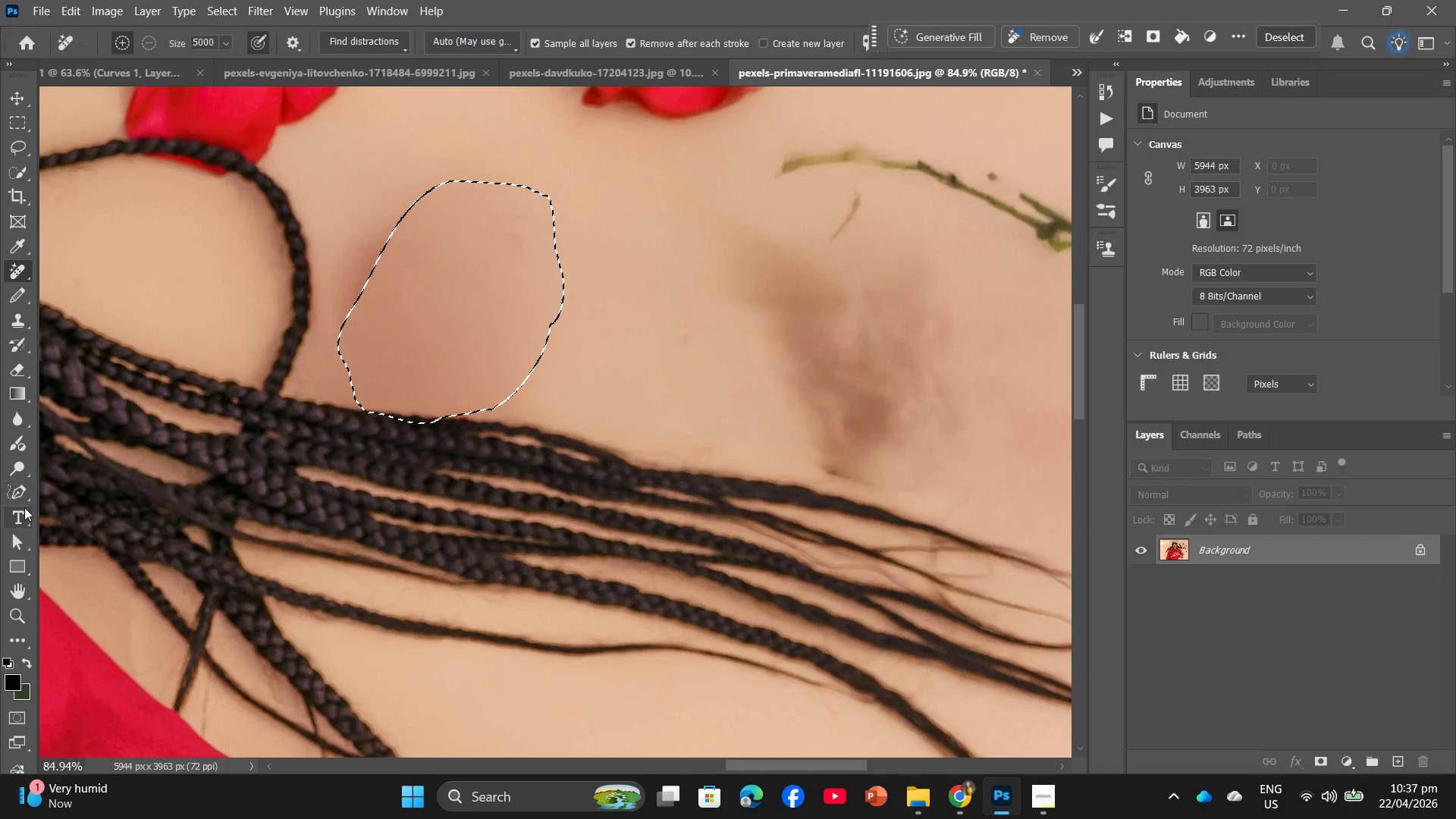 
left_click([24, 500])
 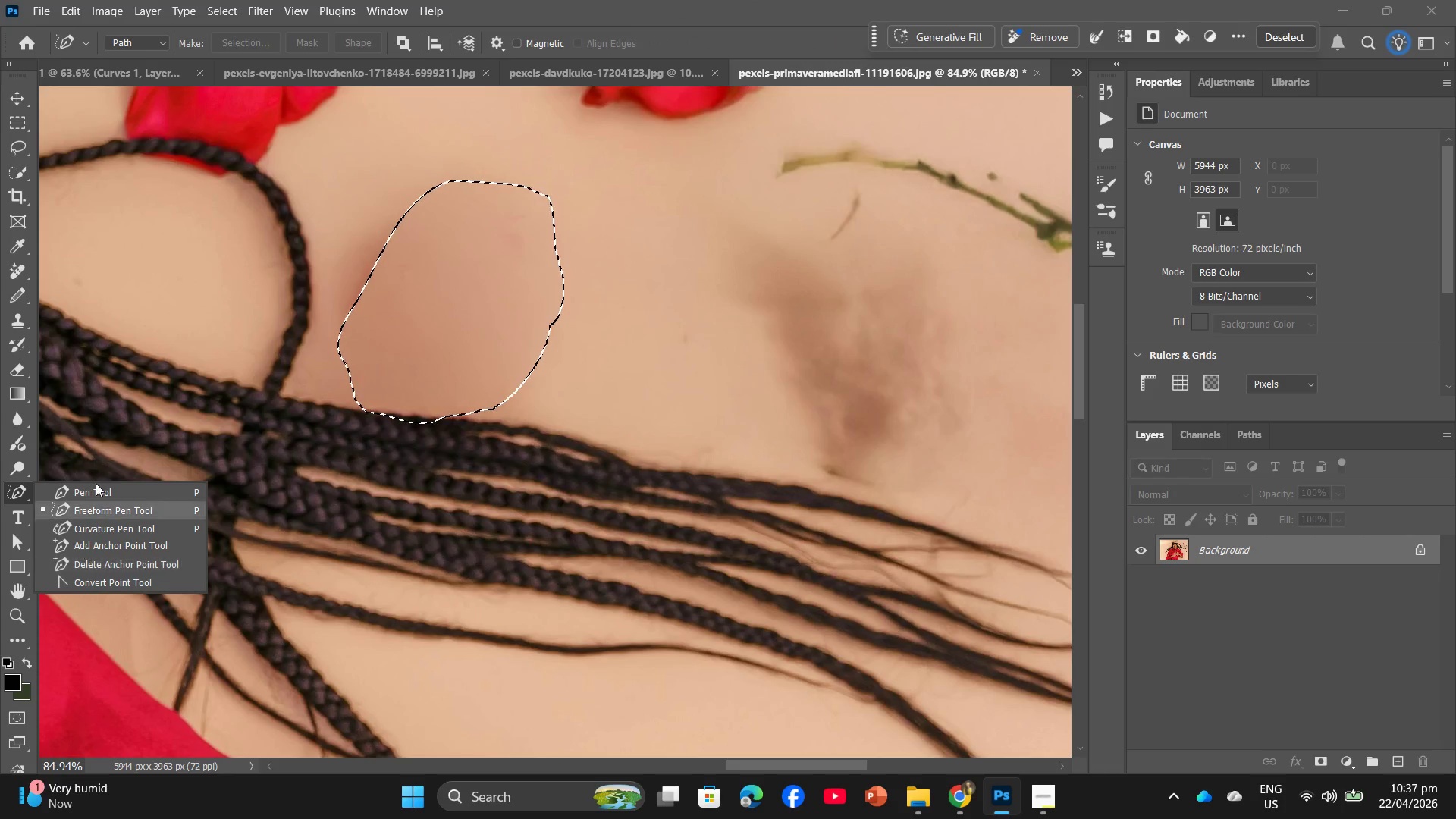 
left_click([97, 501])
 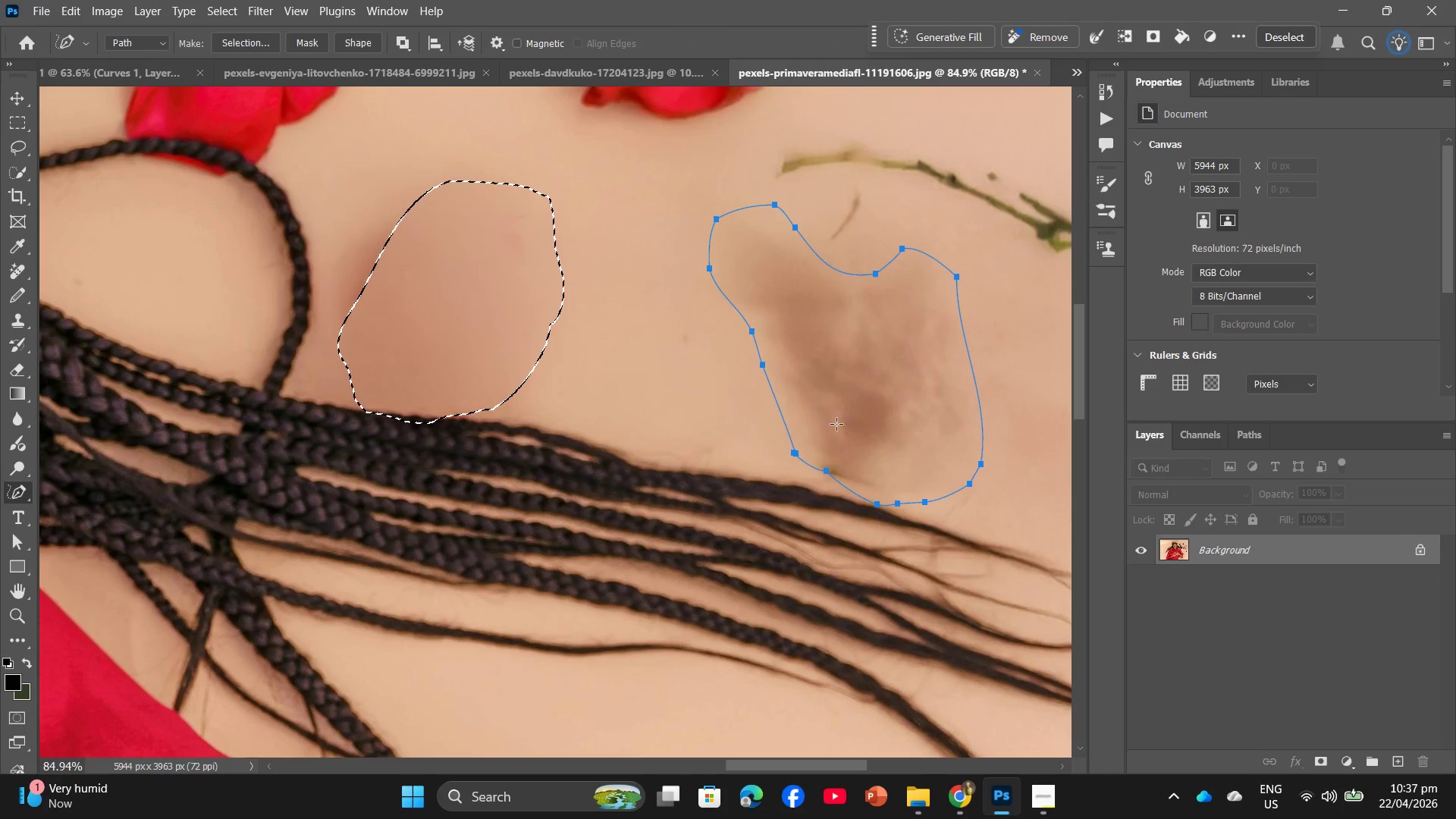 
wait(6.05)
 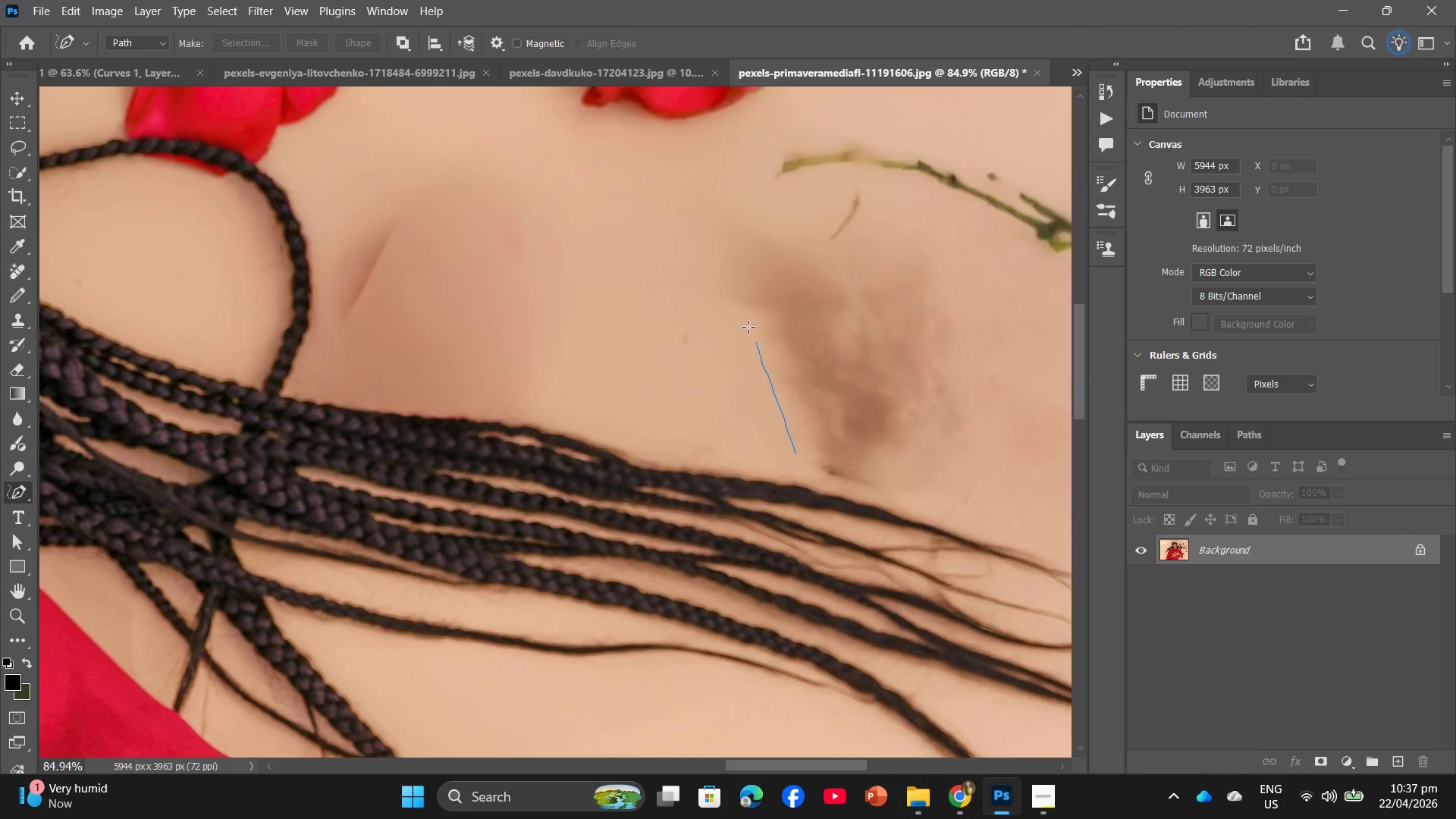 
left_click([952, 433])
 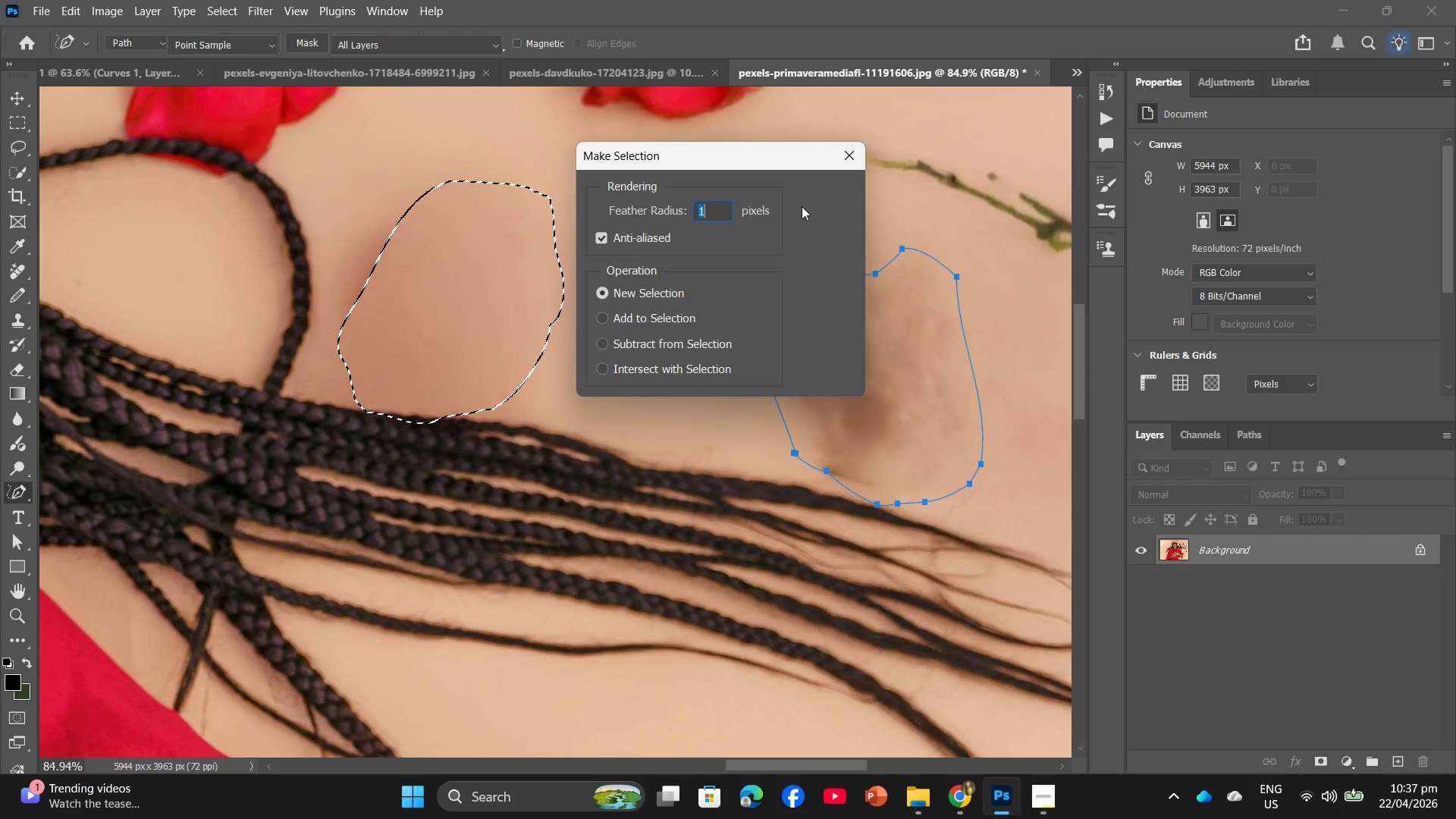 
left_click([802, 196])
 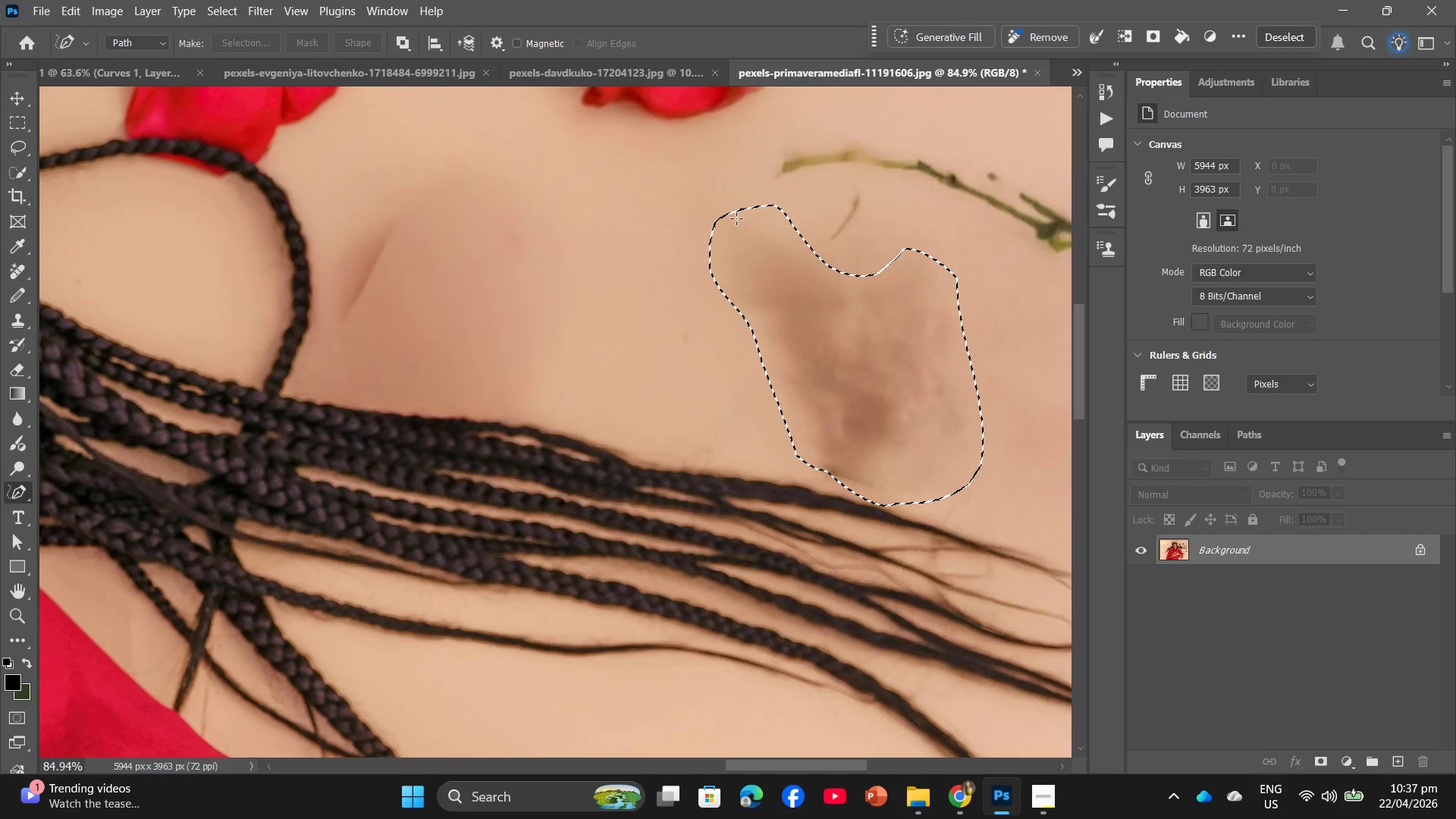 
right_click([871, 303])
 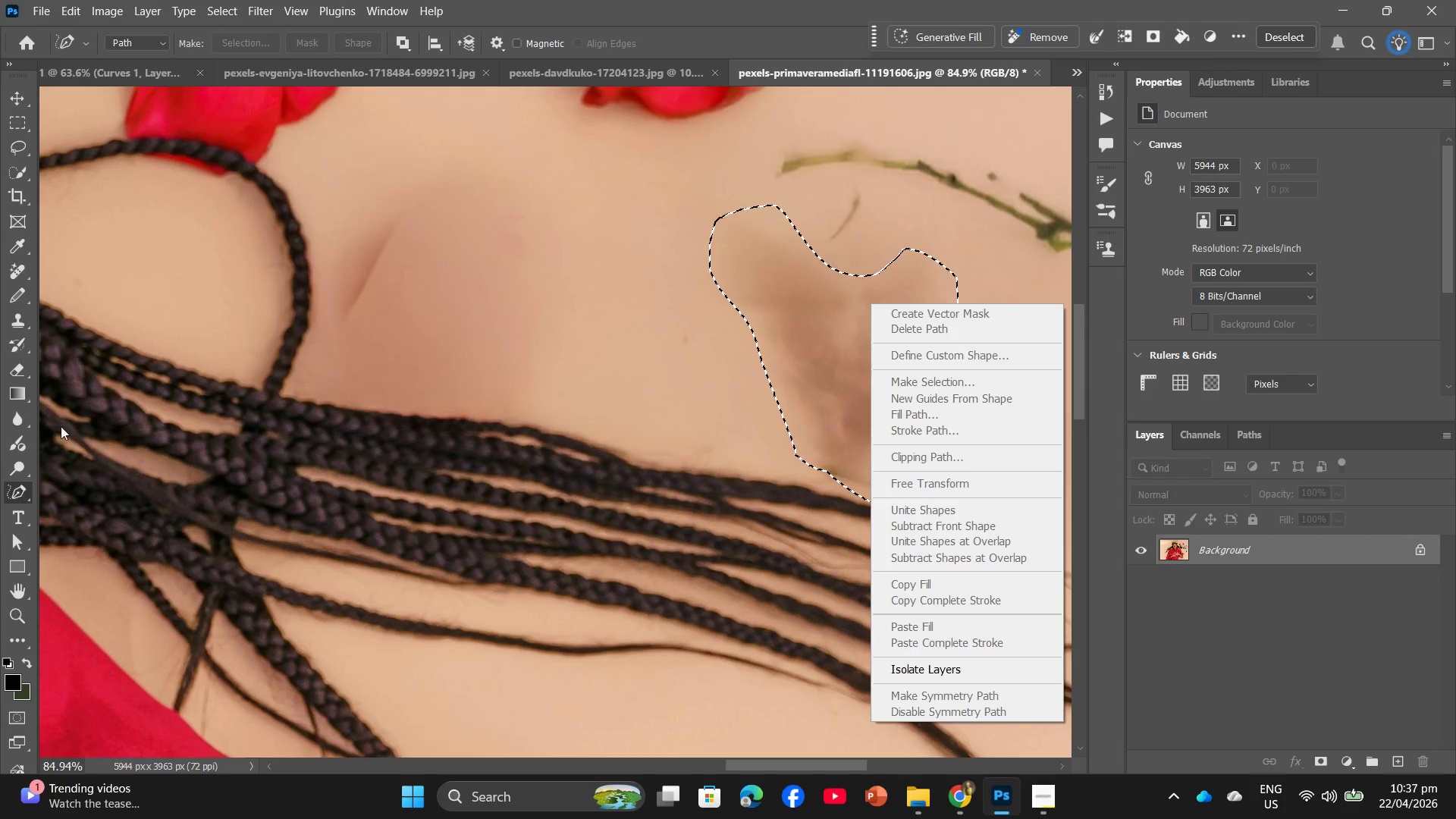 
left_click([20, 268])
 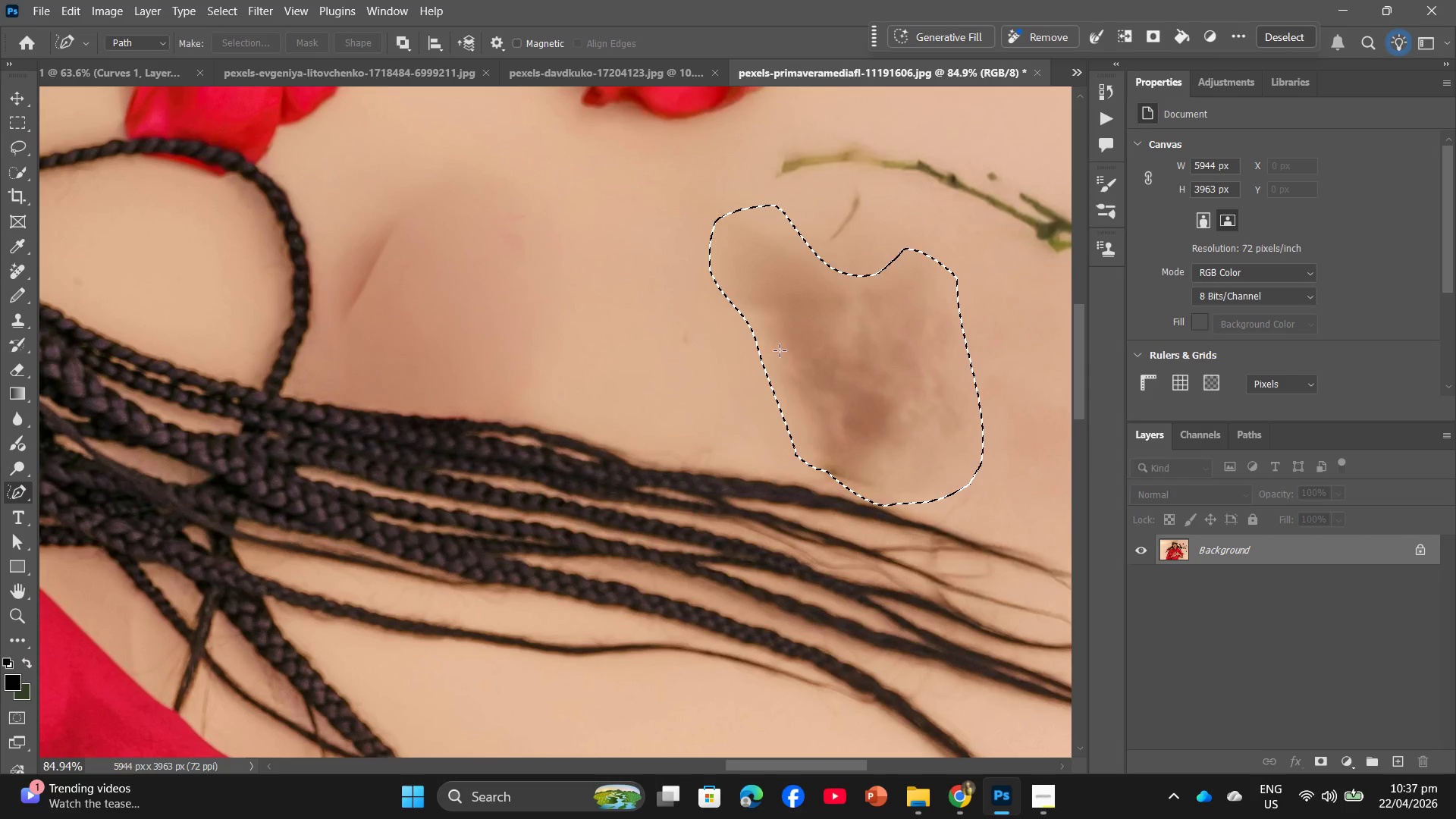 
left_click([822, 342])
 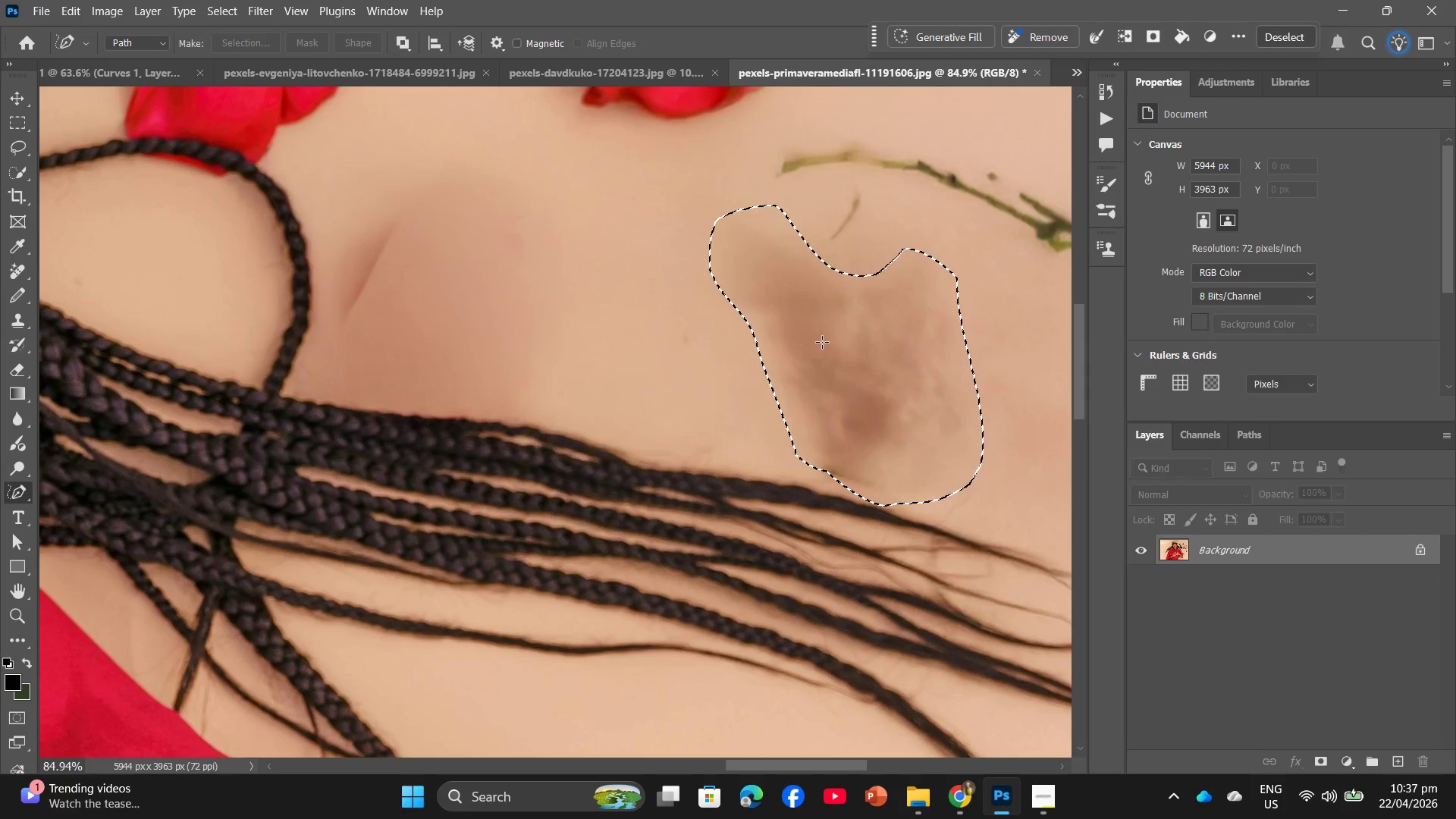 
left_click_drag(start_coordinate=[848, 342], to_coordinate=[830, 354])
 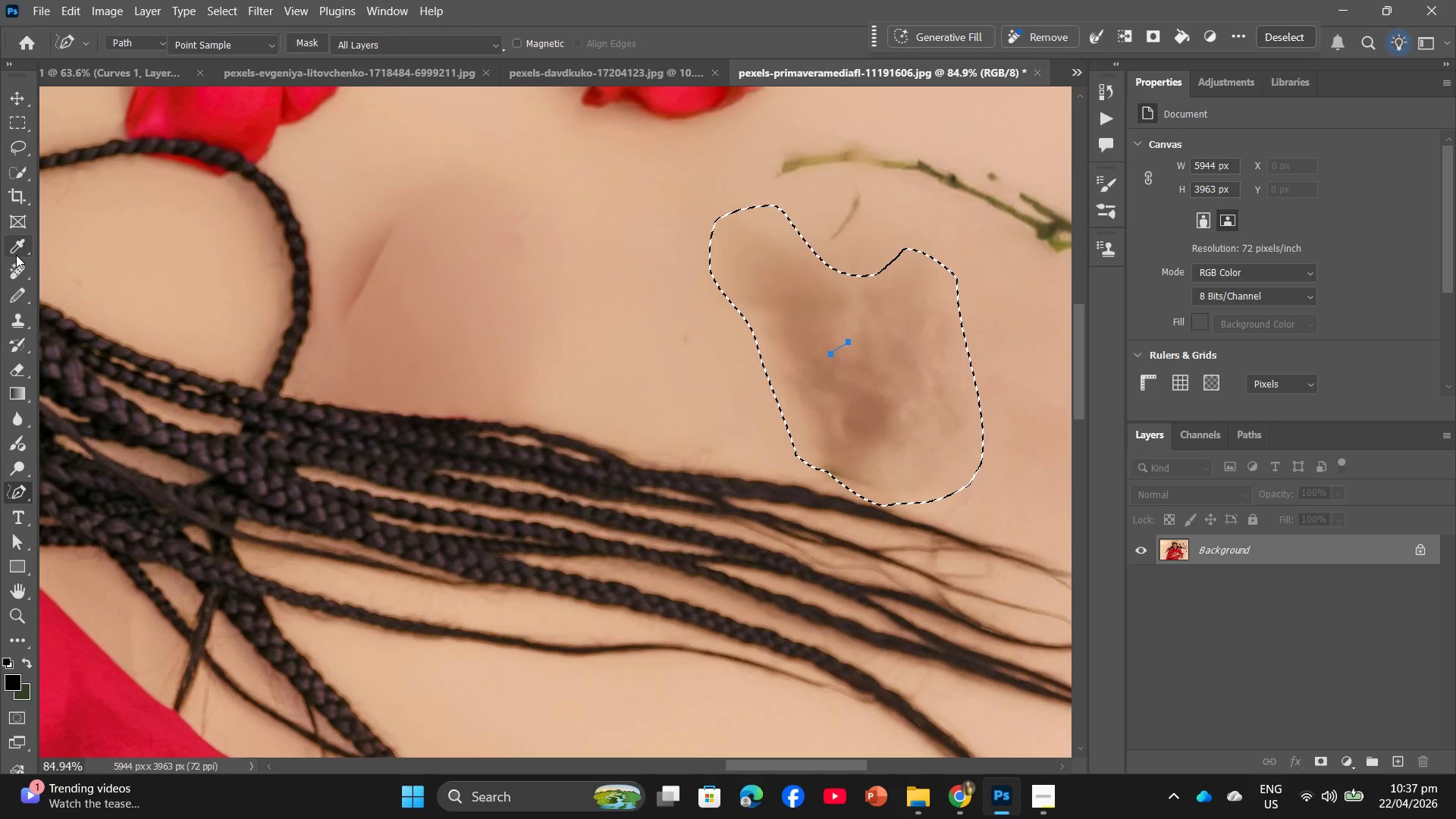 
double_click([16, 268])
 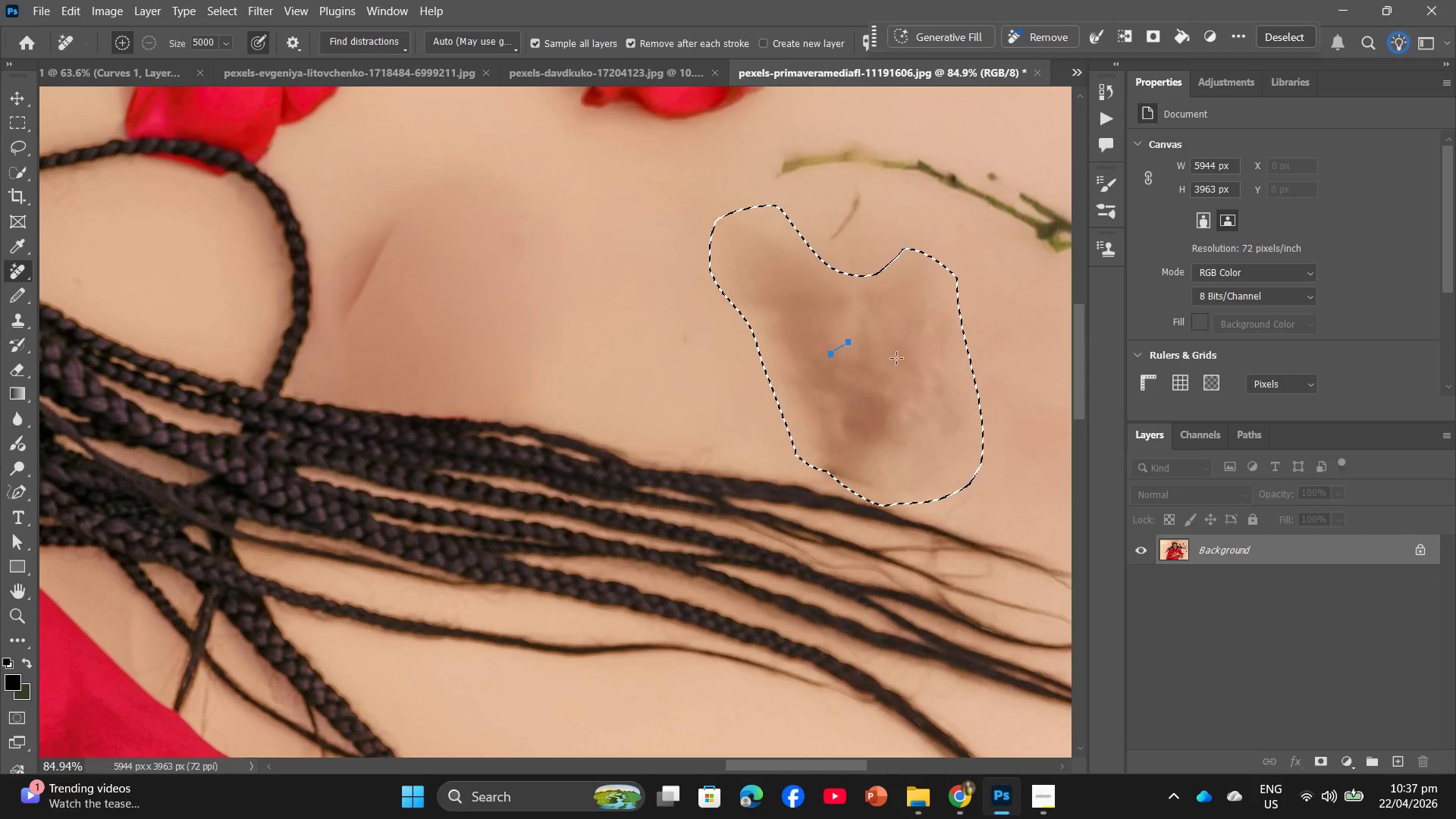 
left_click_drag(start_coordinate=[920, 358], to_coordinate=[856, 381])
 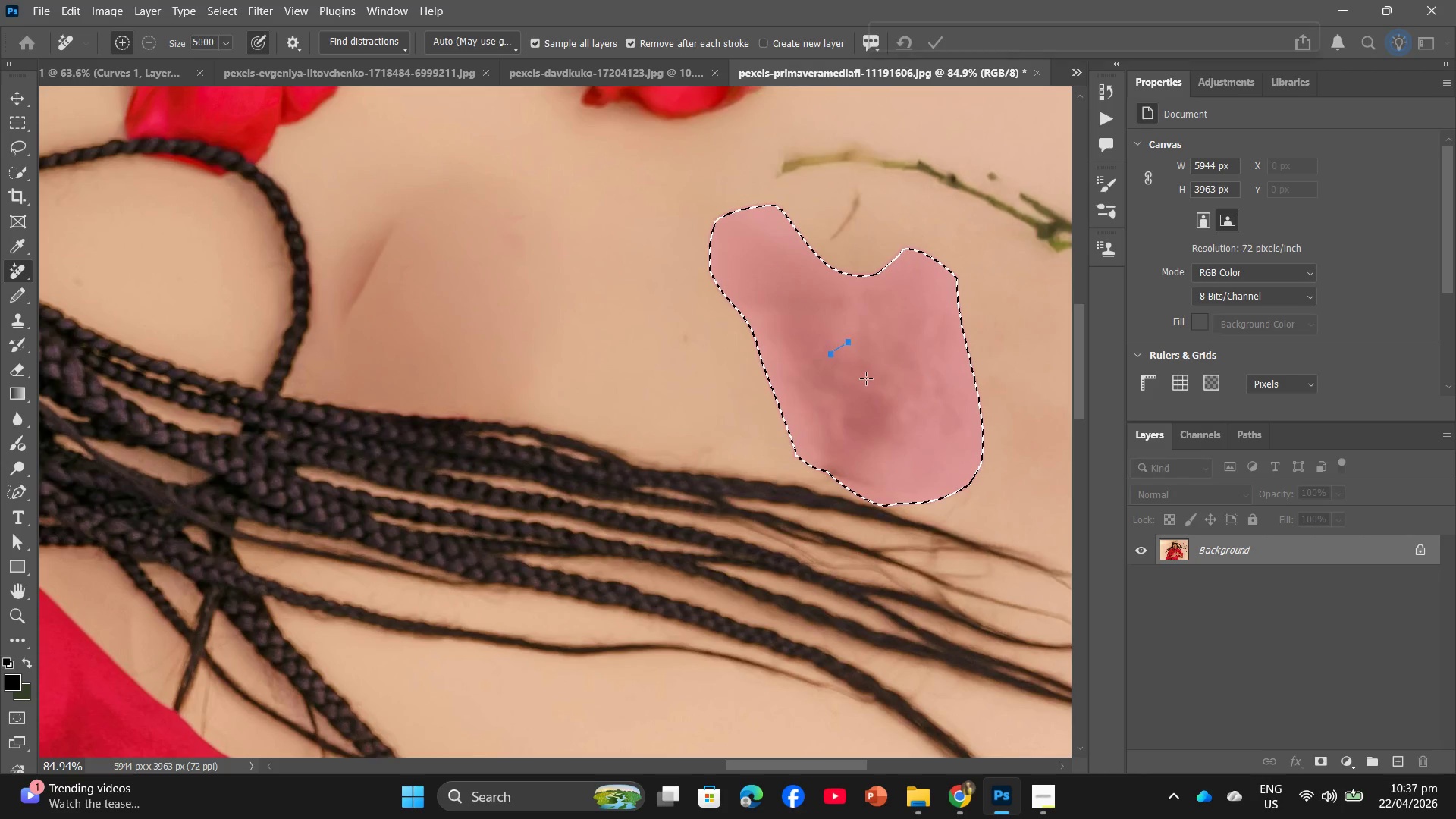 
wait(7.23)
 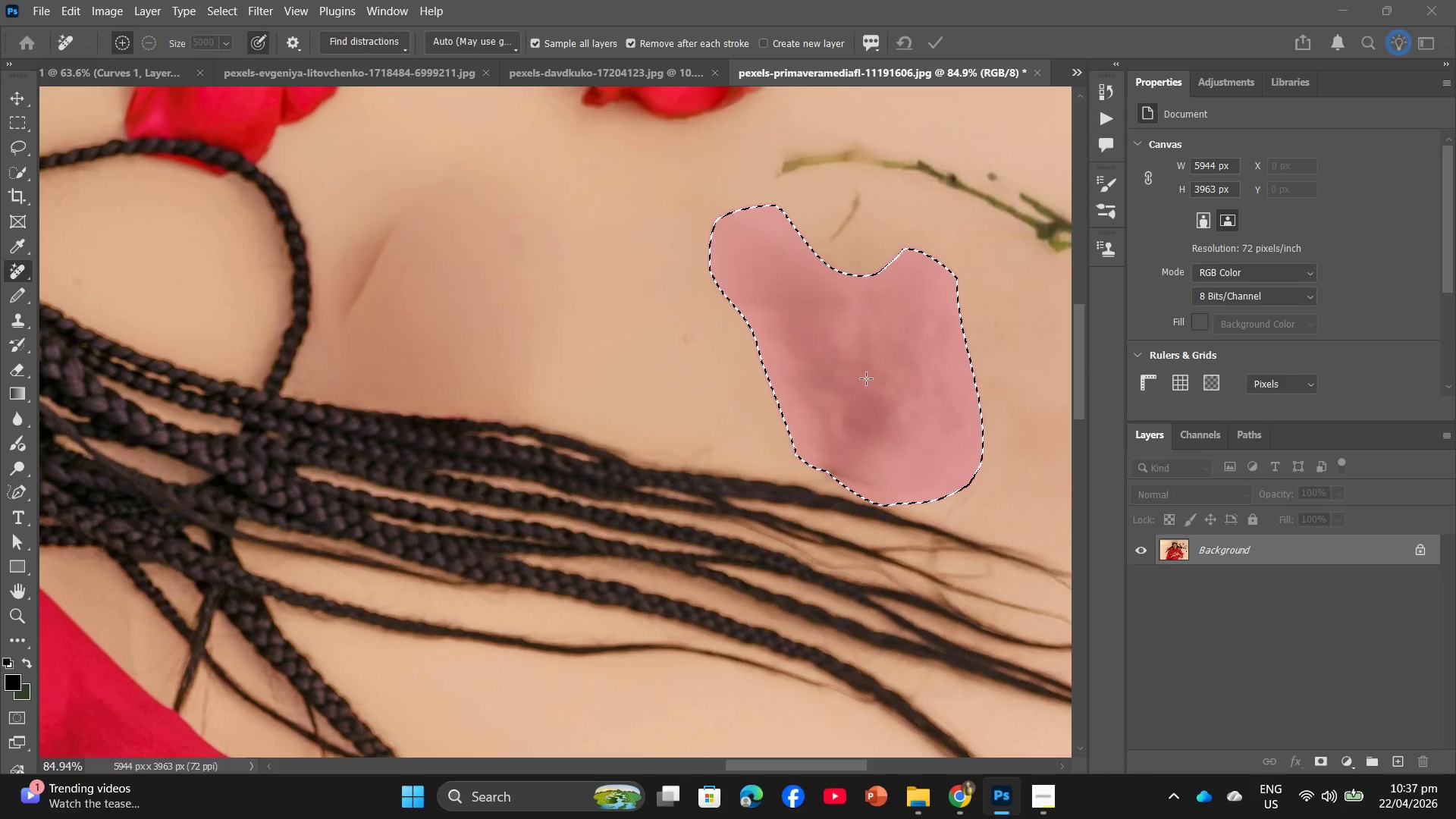 
key(Control+Z)
 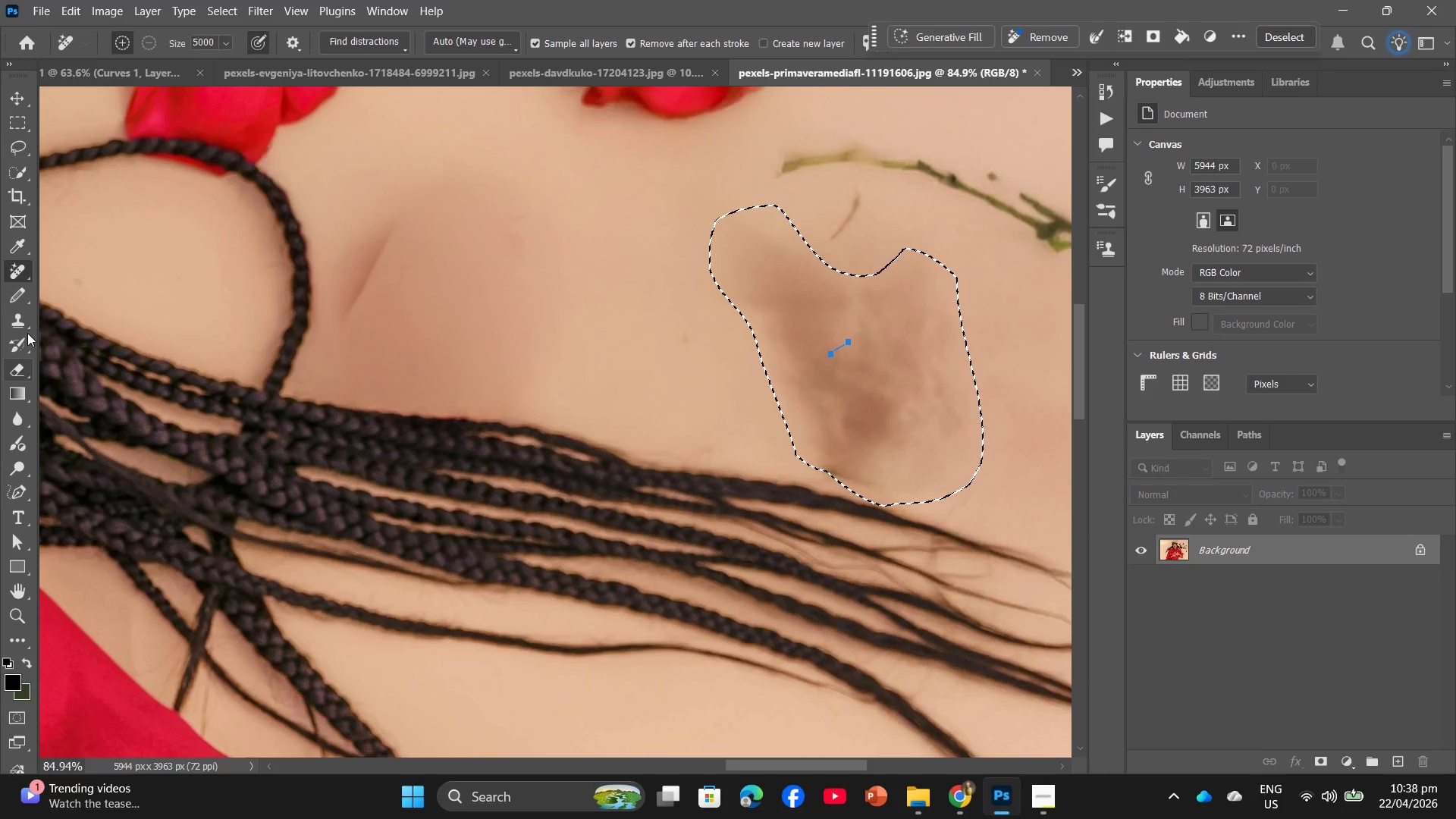 
left_click([20, 301])
 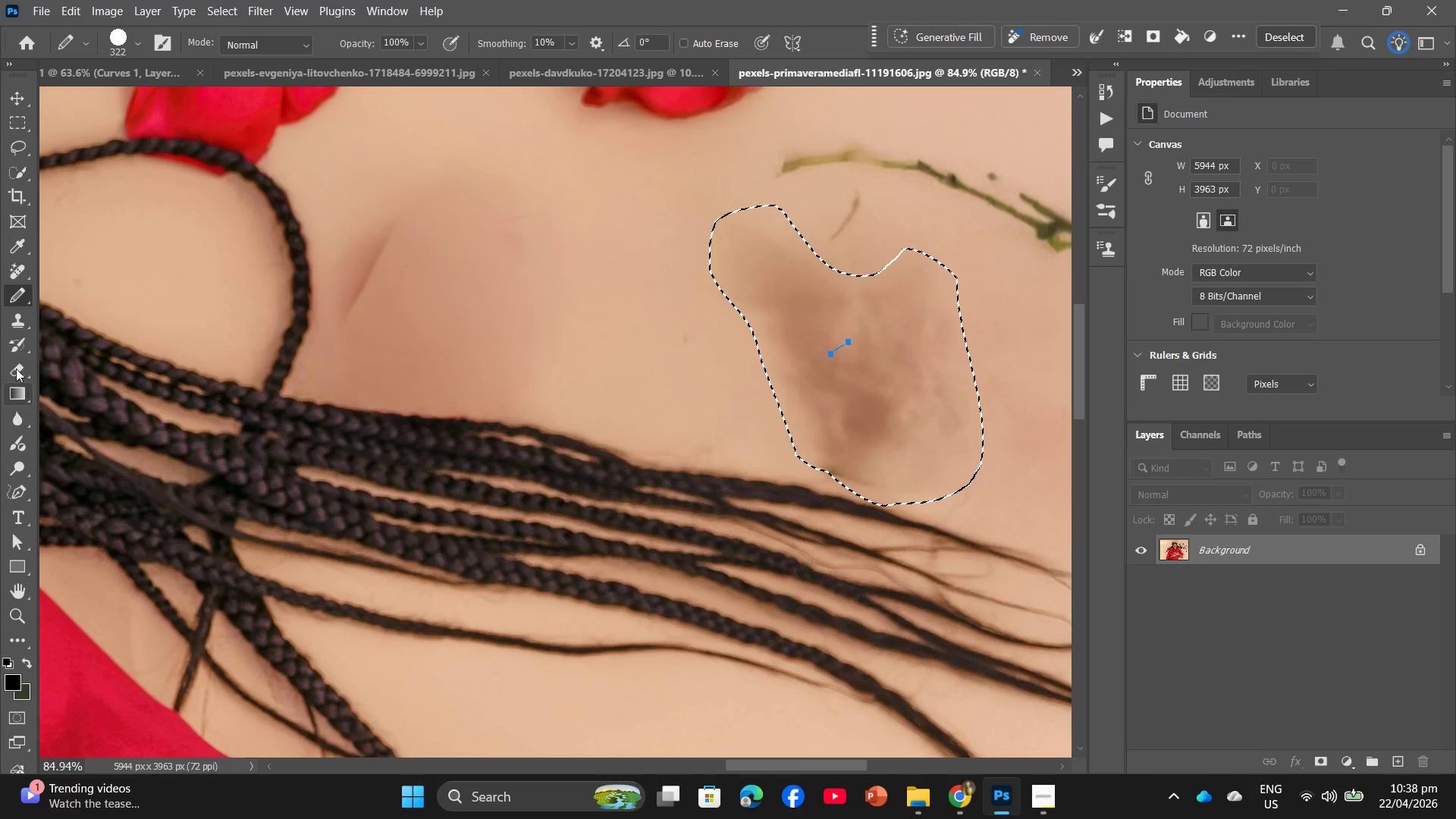 
left_click([13, 150])
 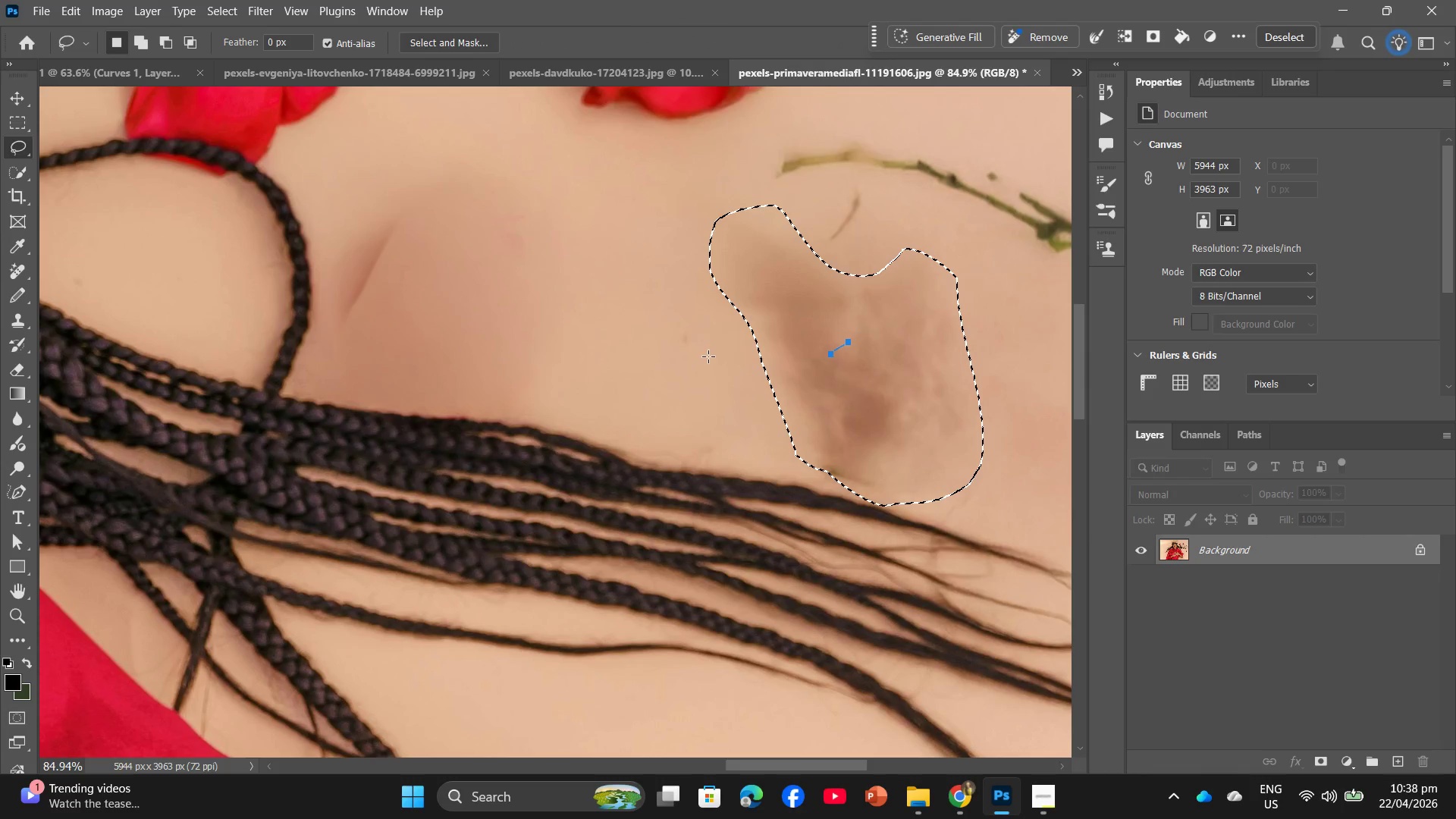 
left_click_drag(start_coordinate=[802, 336], to_coordinate=[797, 331])
 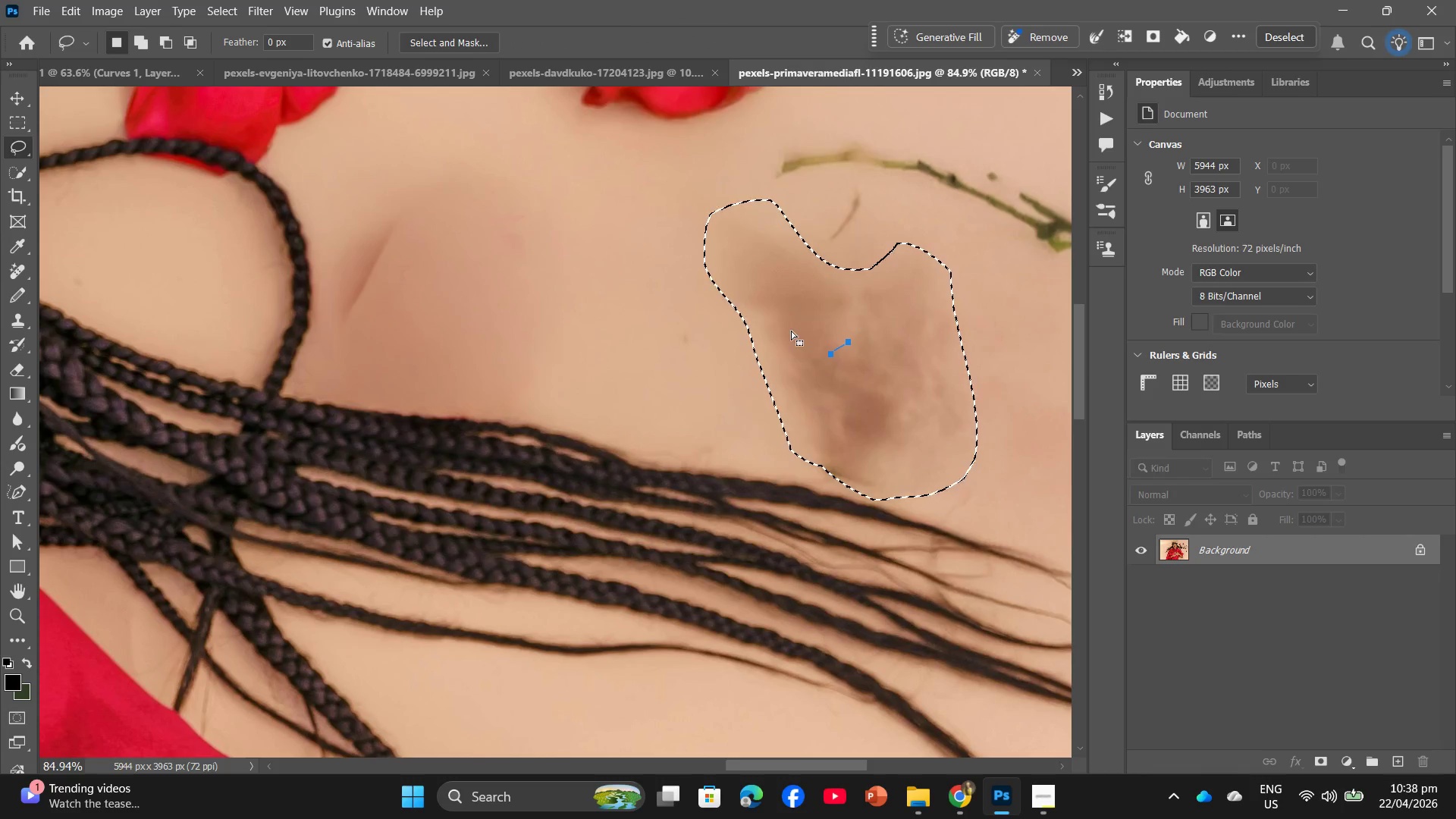 
right_click([869, 316])
 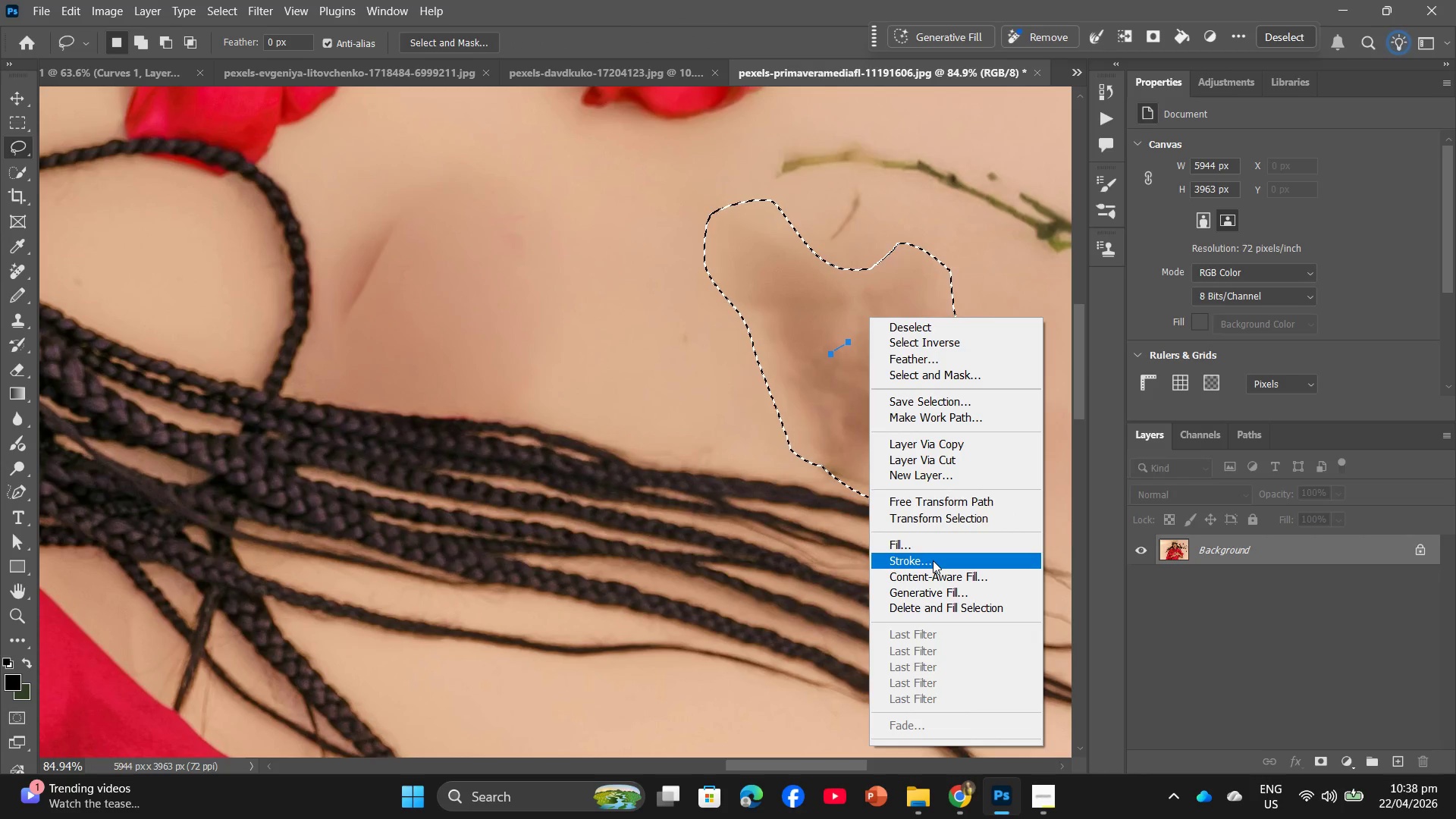 
left_click([926, 544])
 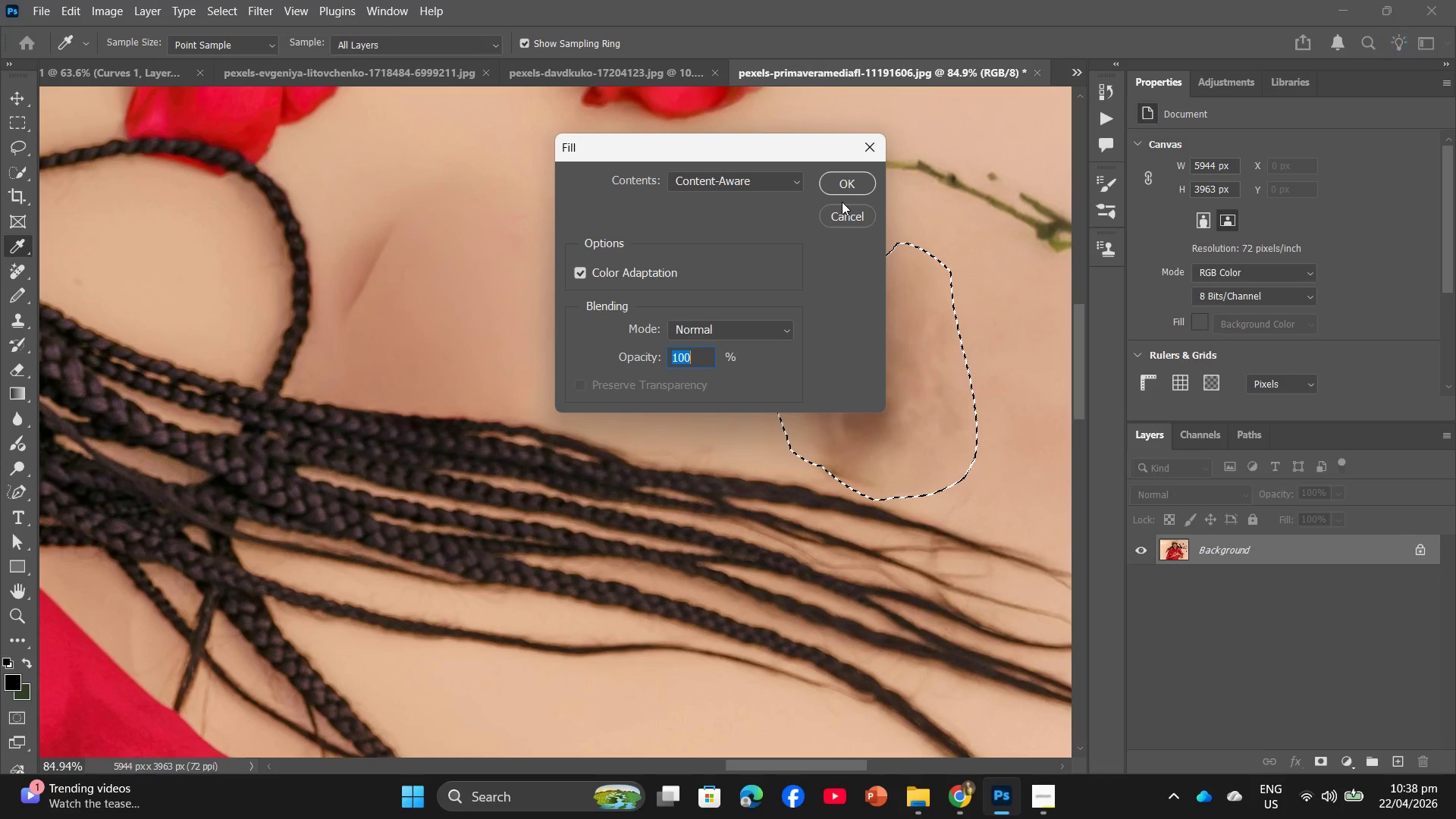 
double_click([841, 191])
 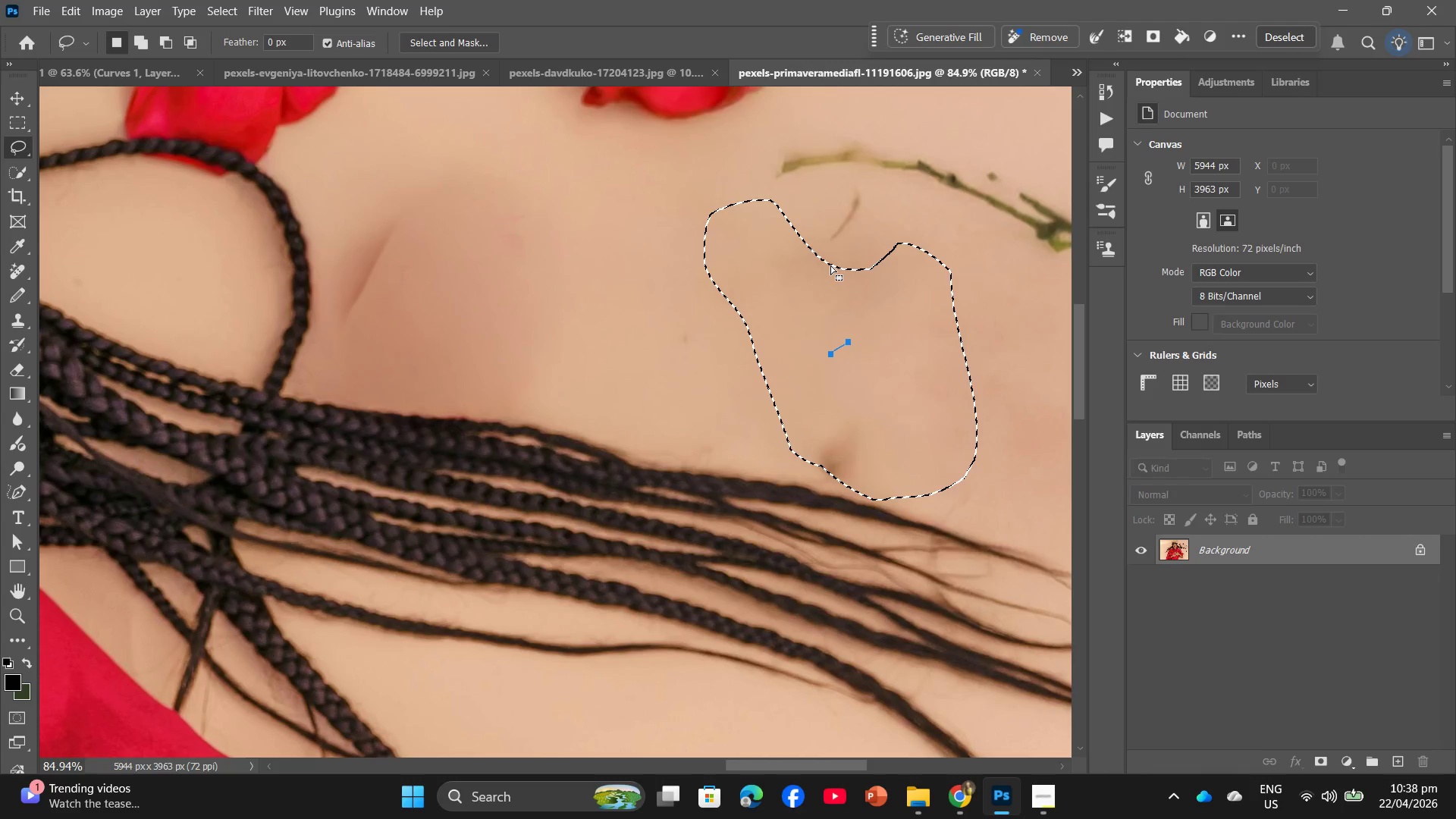 
hold_key(key=AltLeft, duration=0.89)
scroll: coordinate [843, 367], scroll_direction: down, amount: 10.0
 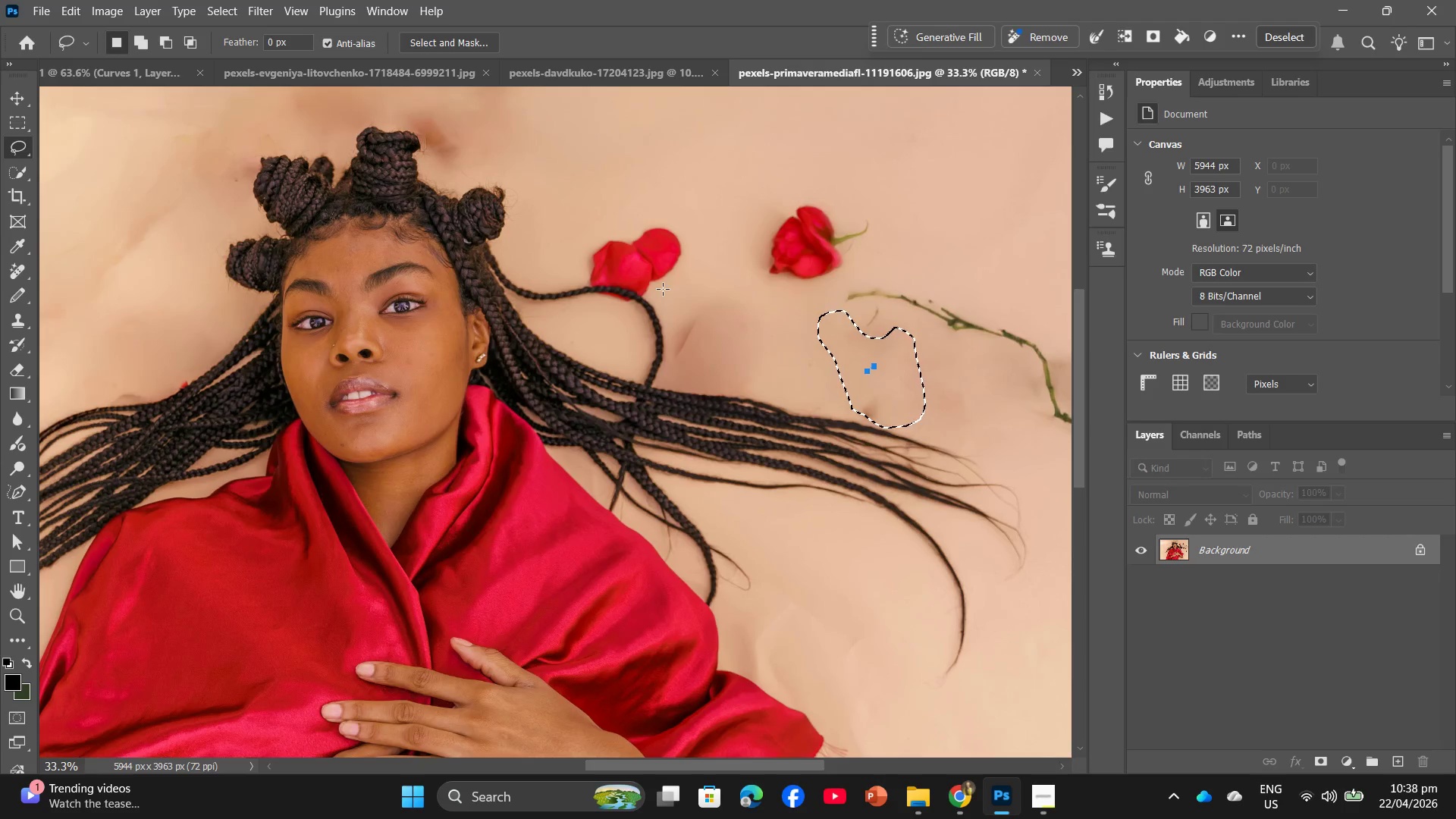 
hold_key(key=AltLeft, duration=0.89)
scroll: coordinate [751, 368], scroll_direction: up, amount: 10.0
 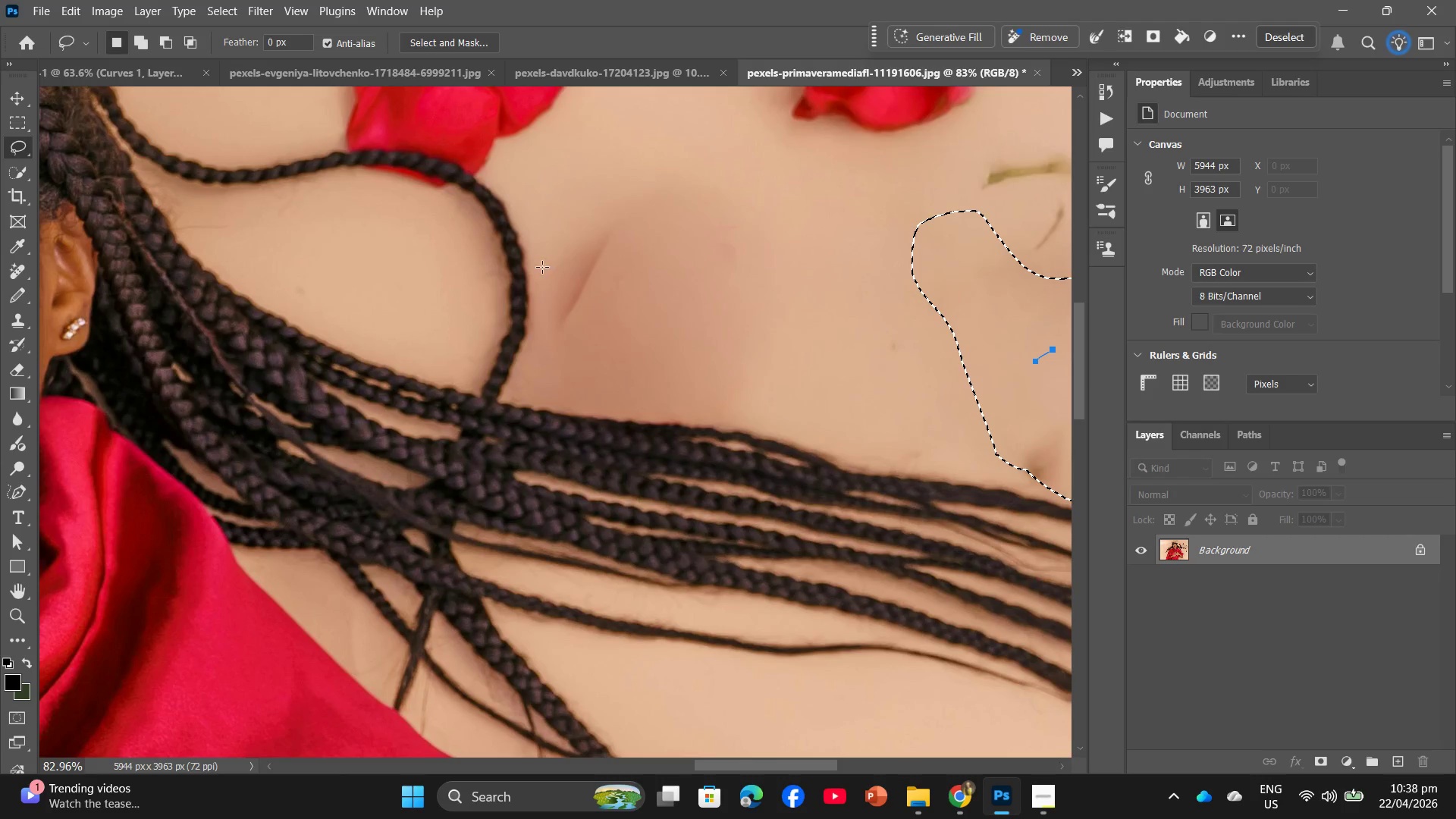 
left_click_drag(start_coordinate=[542, 267], to_coordinate=[548, 268])
 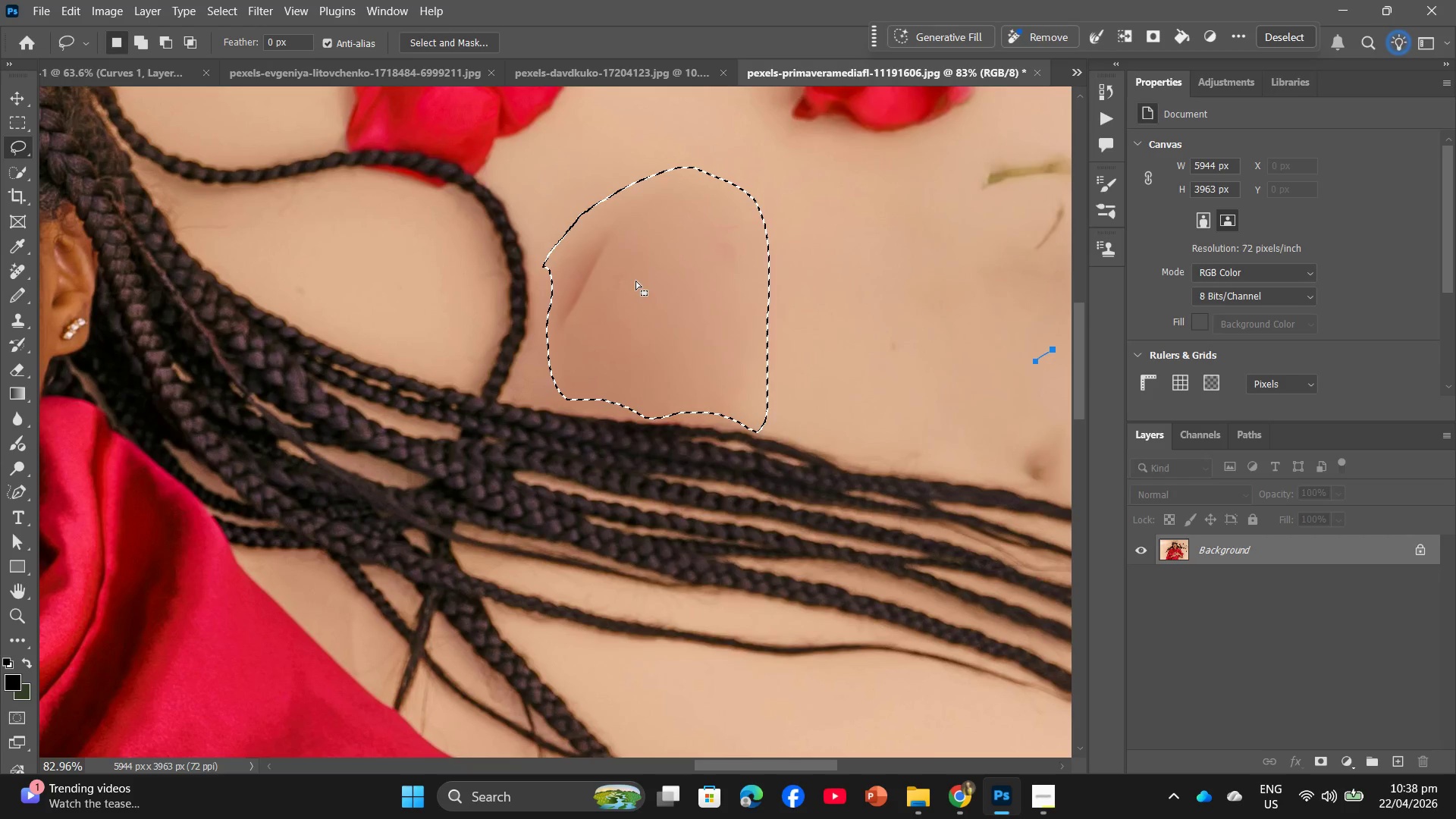 
right_click([635, 281])
 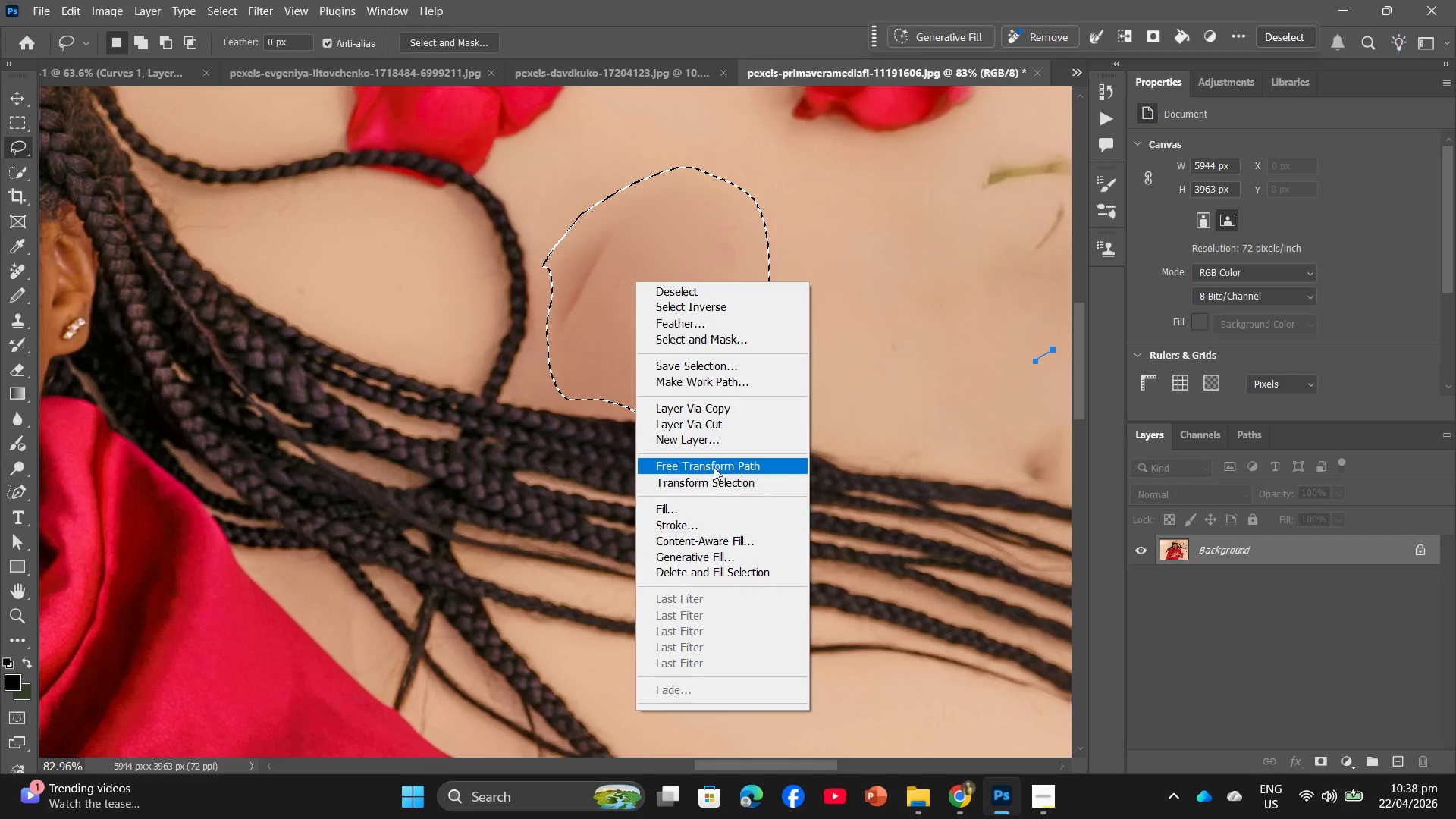 
left_click([696, 508])
 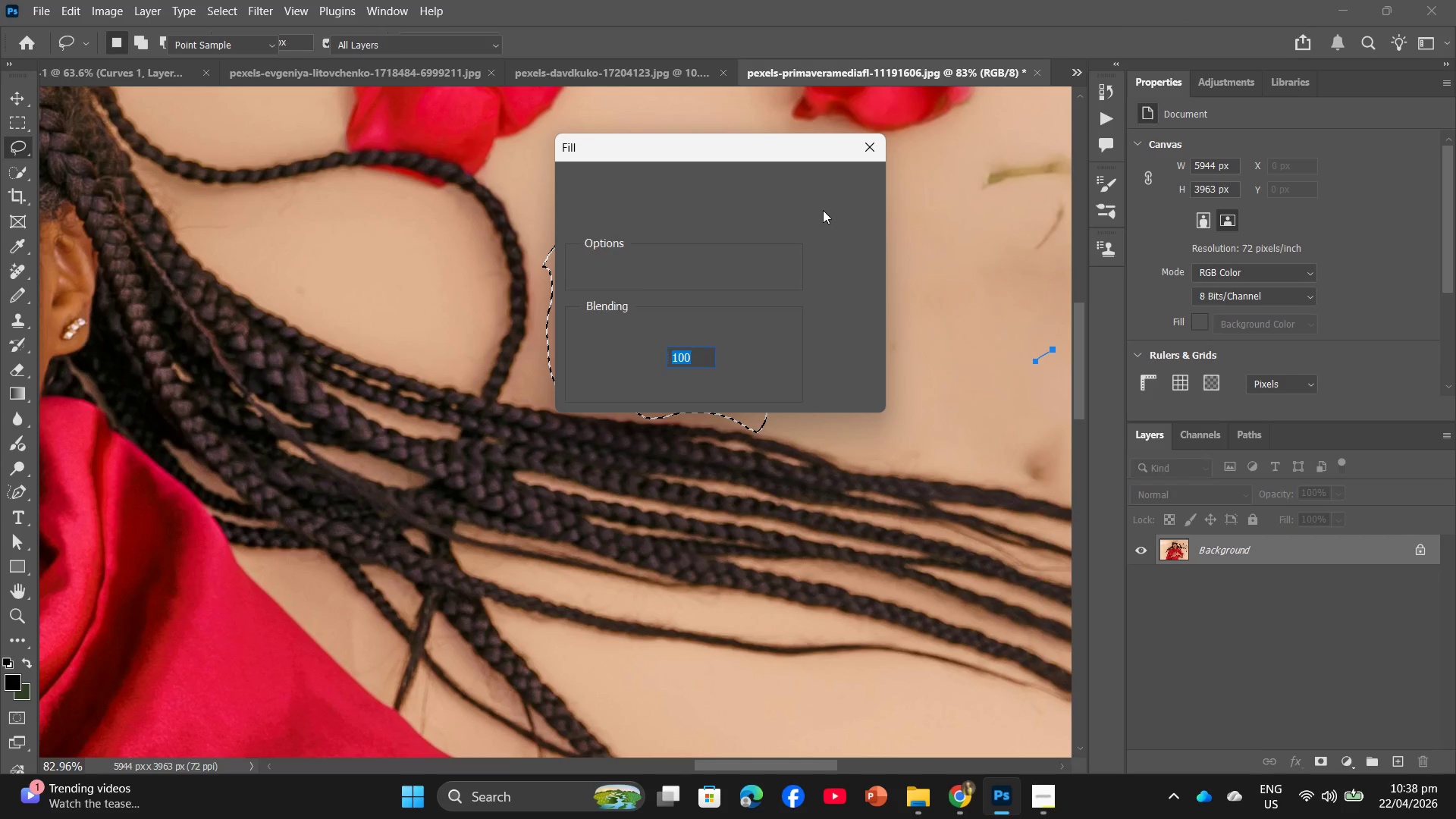 
left_click([836, 188])
 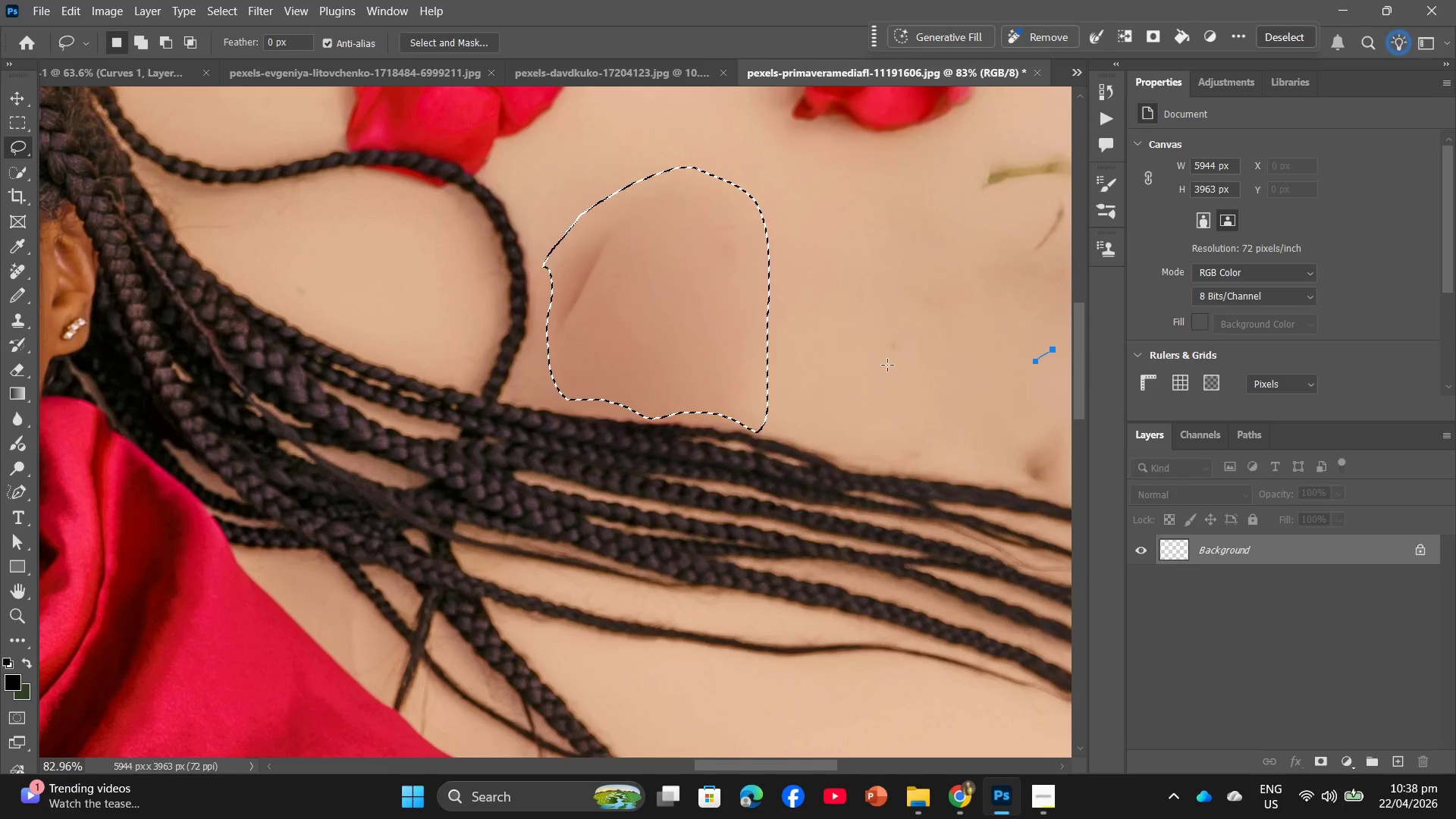 
hold_key(key=AltLeft, duration=1.08)
scroll: coordinate [929, 352], scroll_direction: down, amount: 10.0
 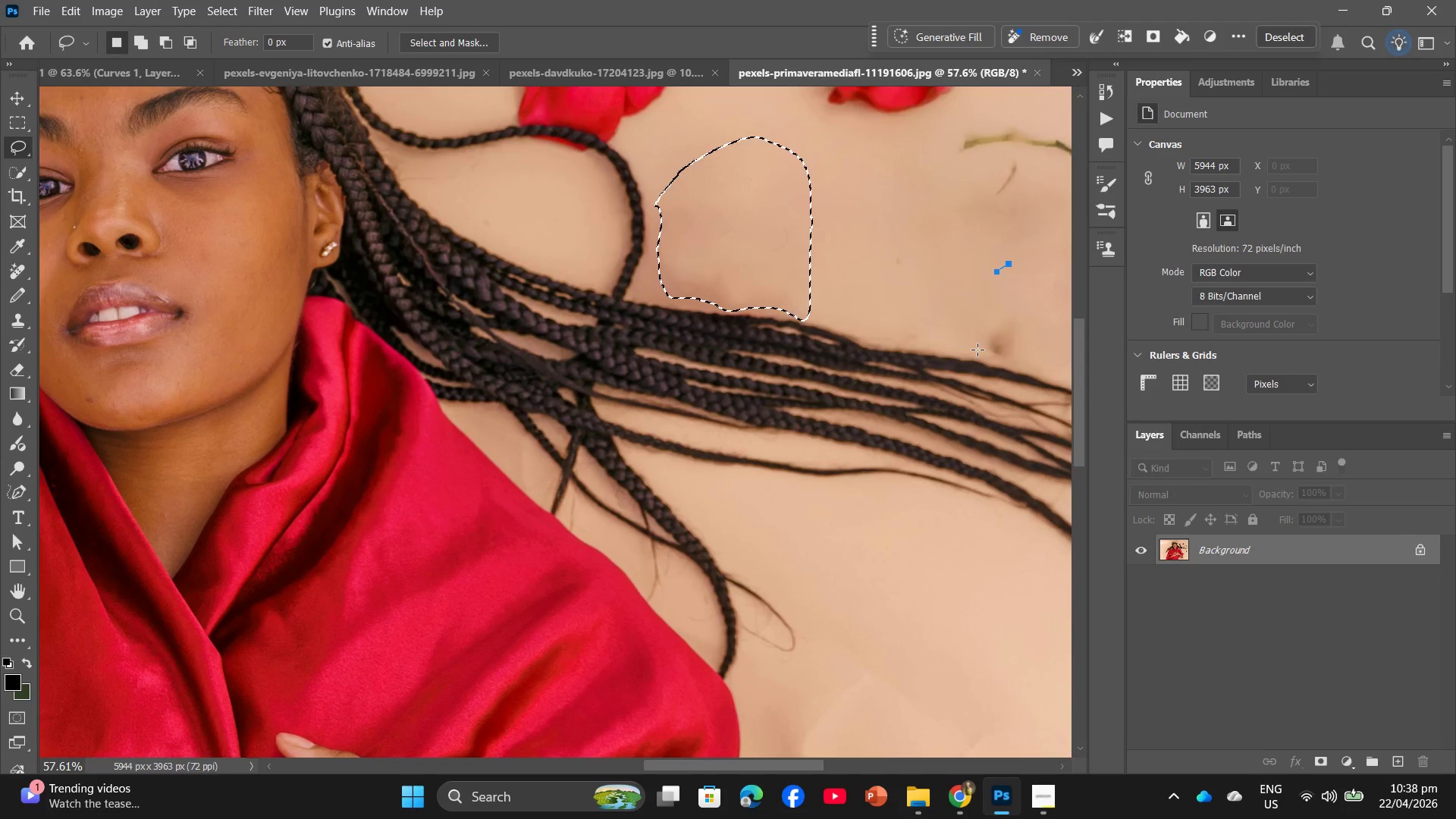 
hold_key(key=Space, duration=0.39)
 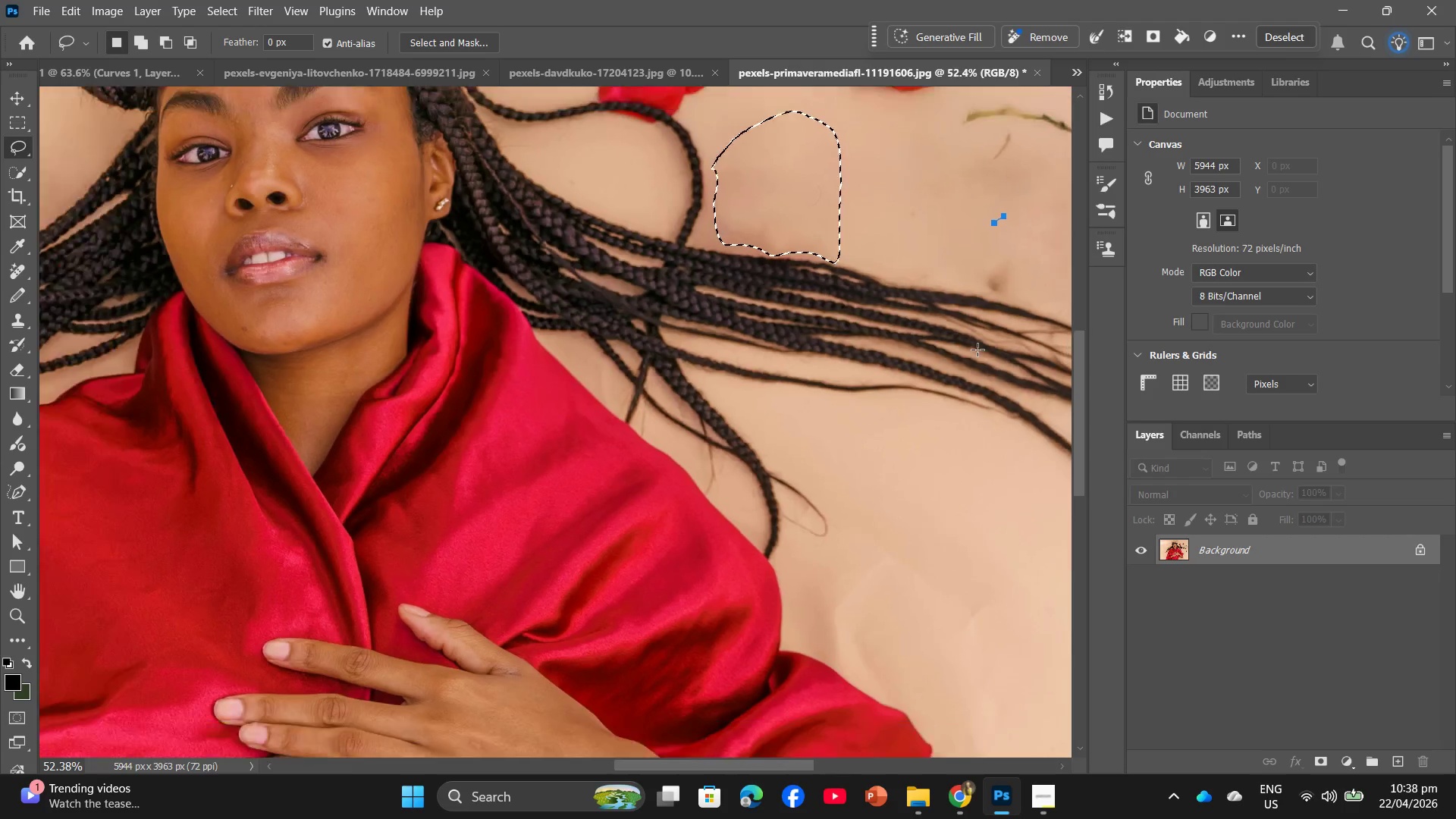 
hold_key(key=AltLeft, duration=1.3)
scroll: coordinate [977, 351], scroll_direction: down, amount: 15.0
 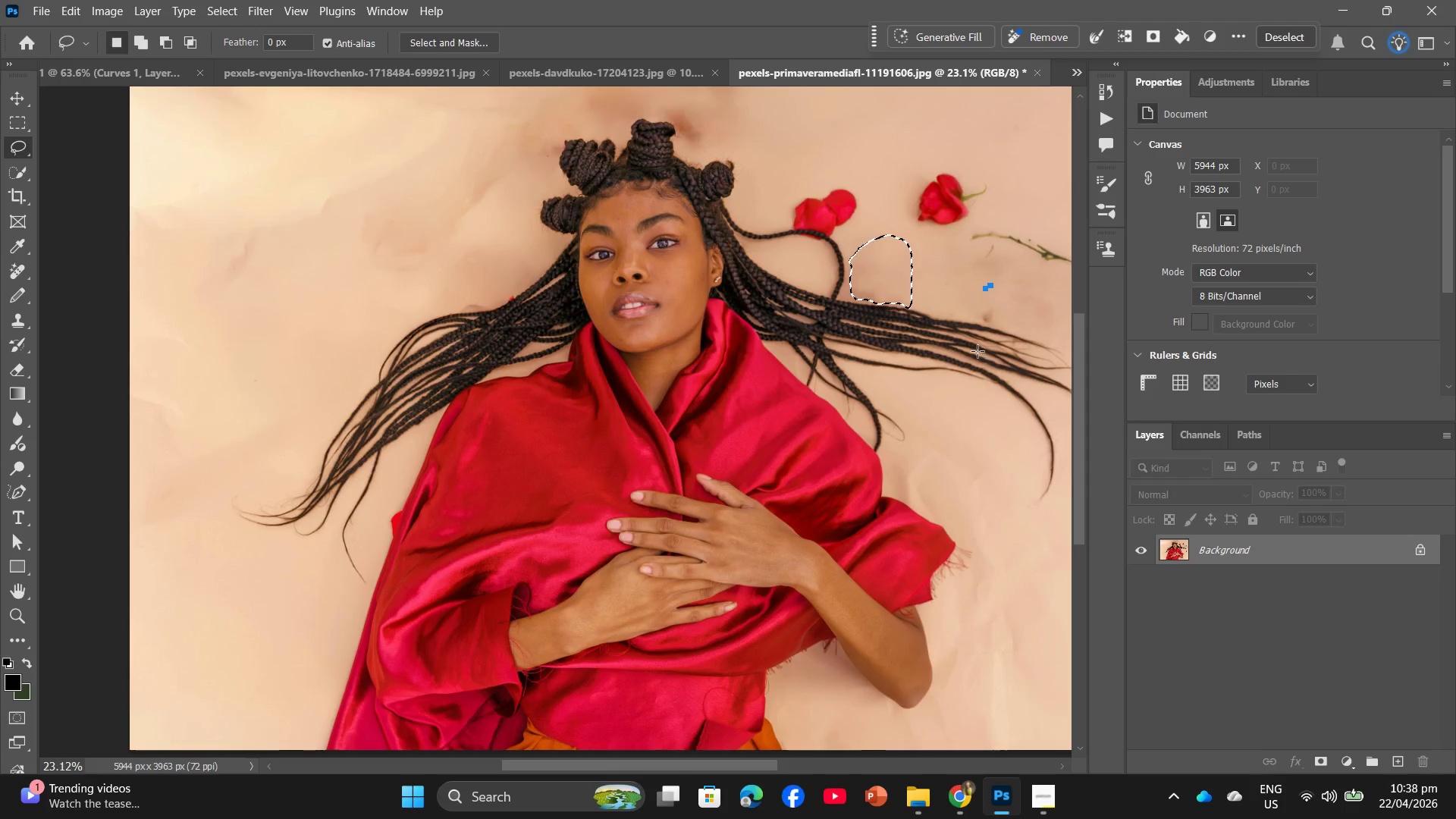 
hold_key(key=Space, duration=0.72)
 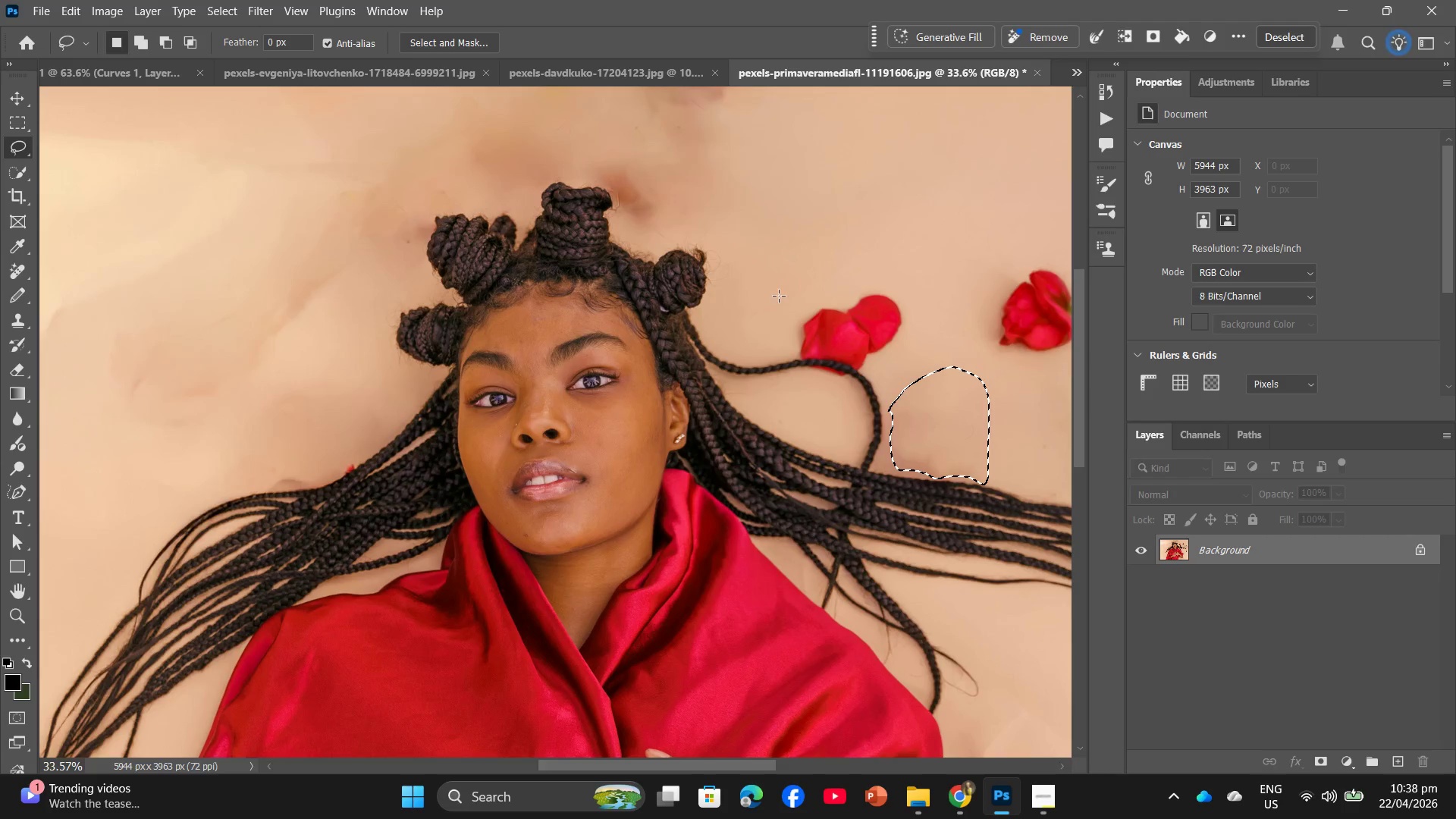 
hold_key(key=AltLeft, duration=1.05)
scroll: coordinate [623, 208], scroll_direction: up, amount: 20.0
 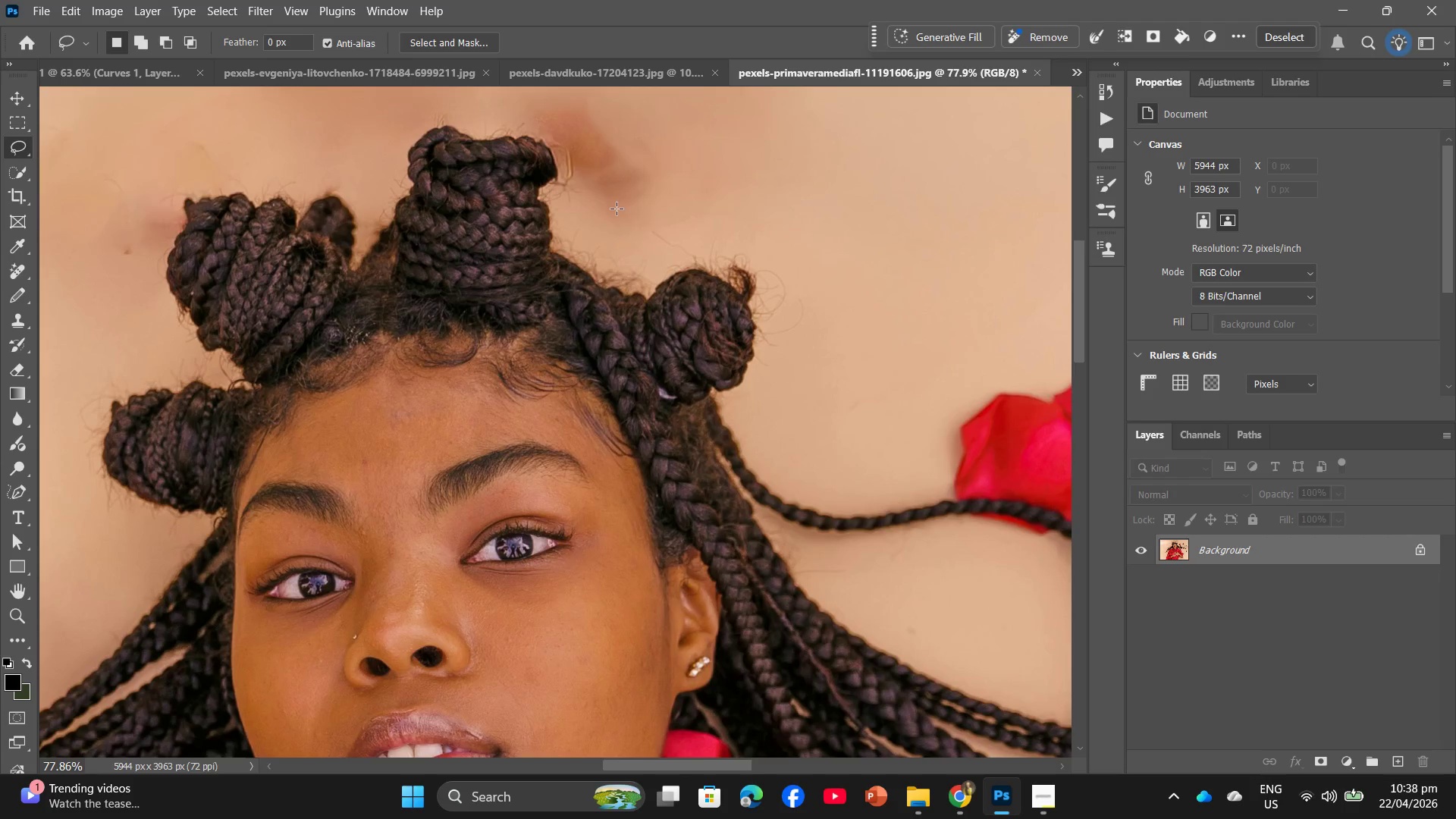 
left_click_drag(start_coordinate=[559, 187], to_coordinate=[563, 184])
 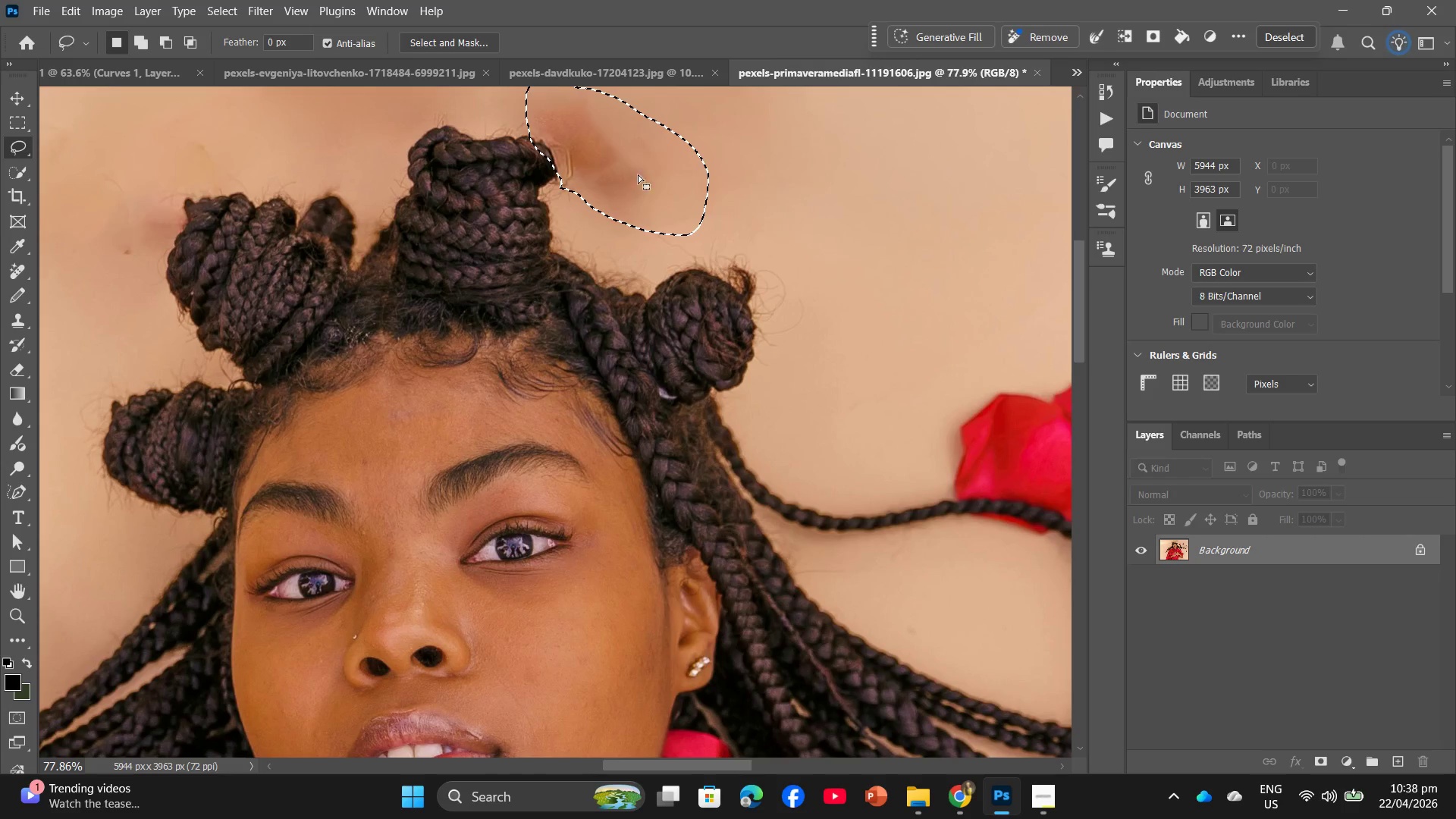 
right_click([642, 173])
 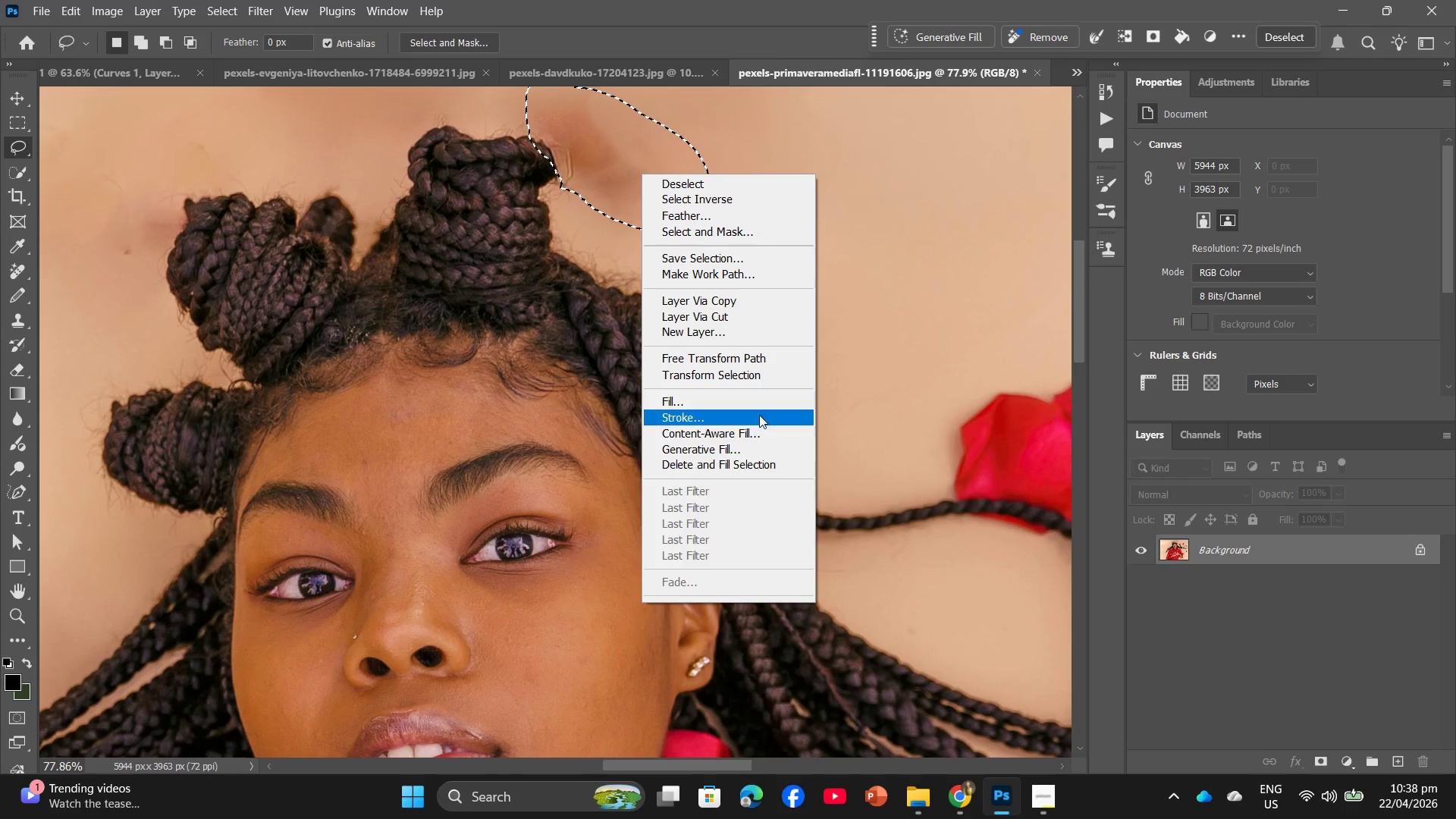 
left_click([754, 406])
 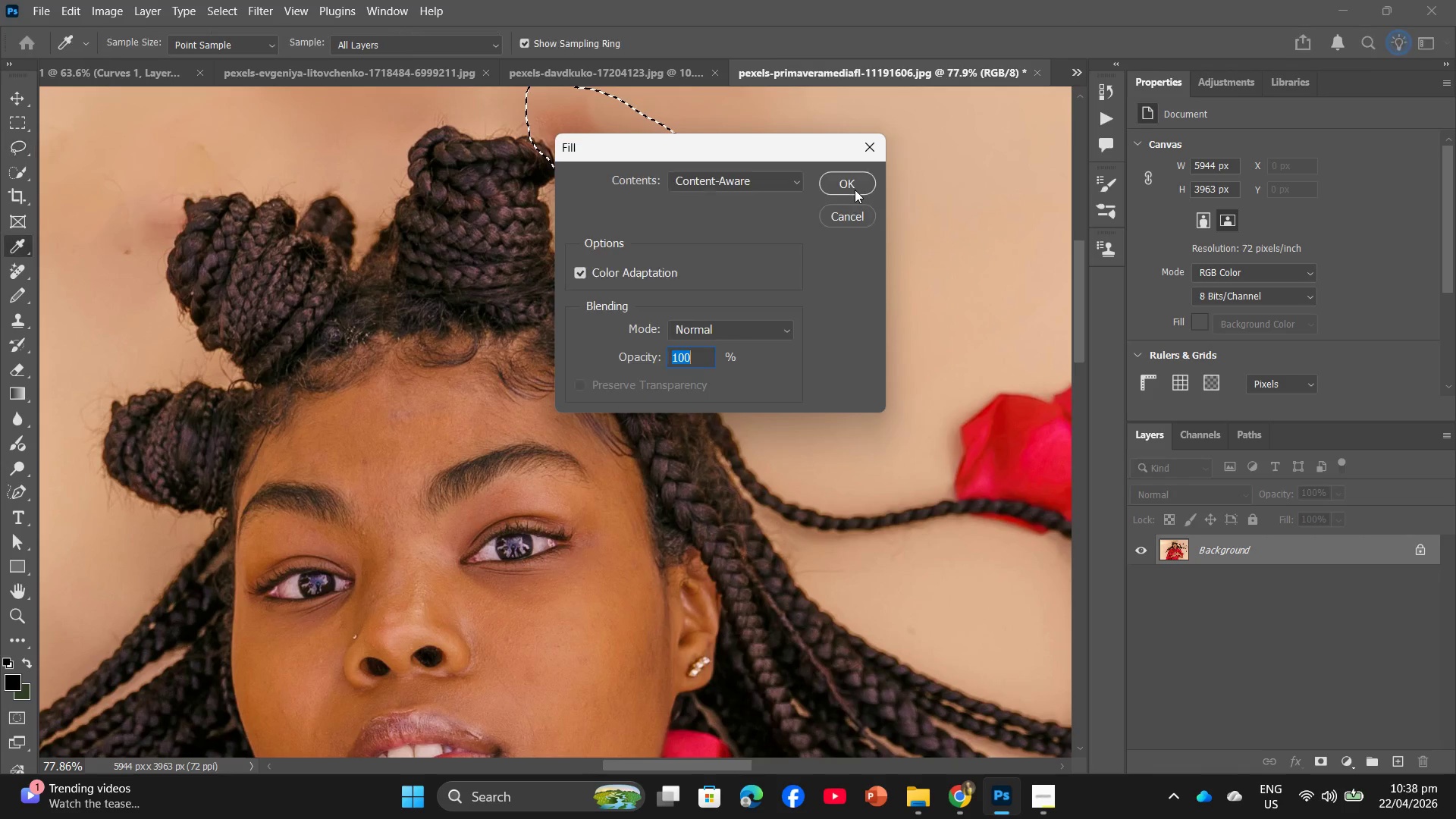 
left_click([855, 190])
 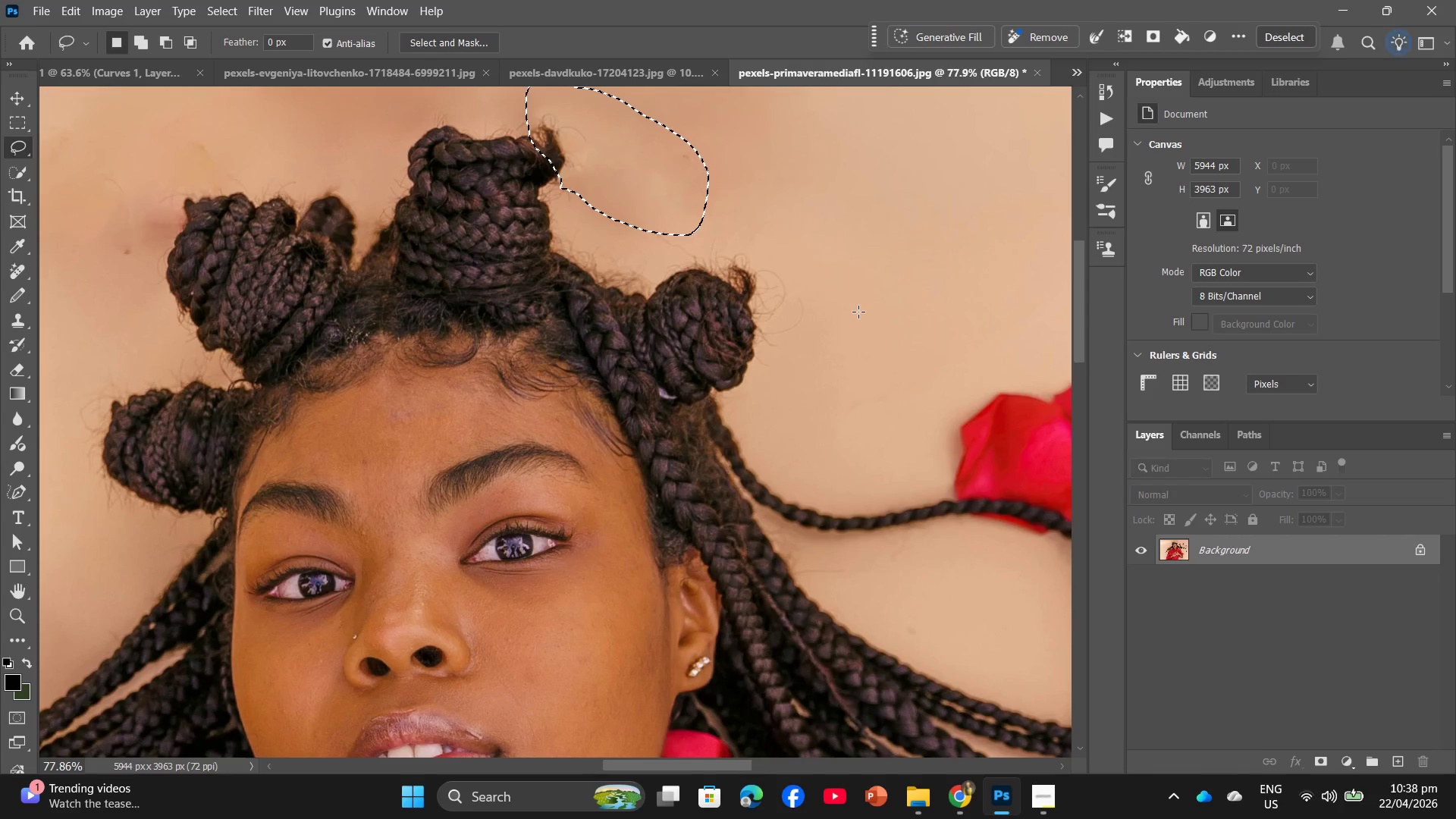 
hold_key(key=AltLeft, duration=1.11)
 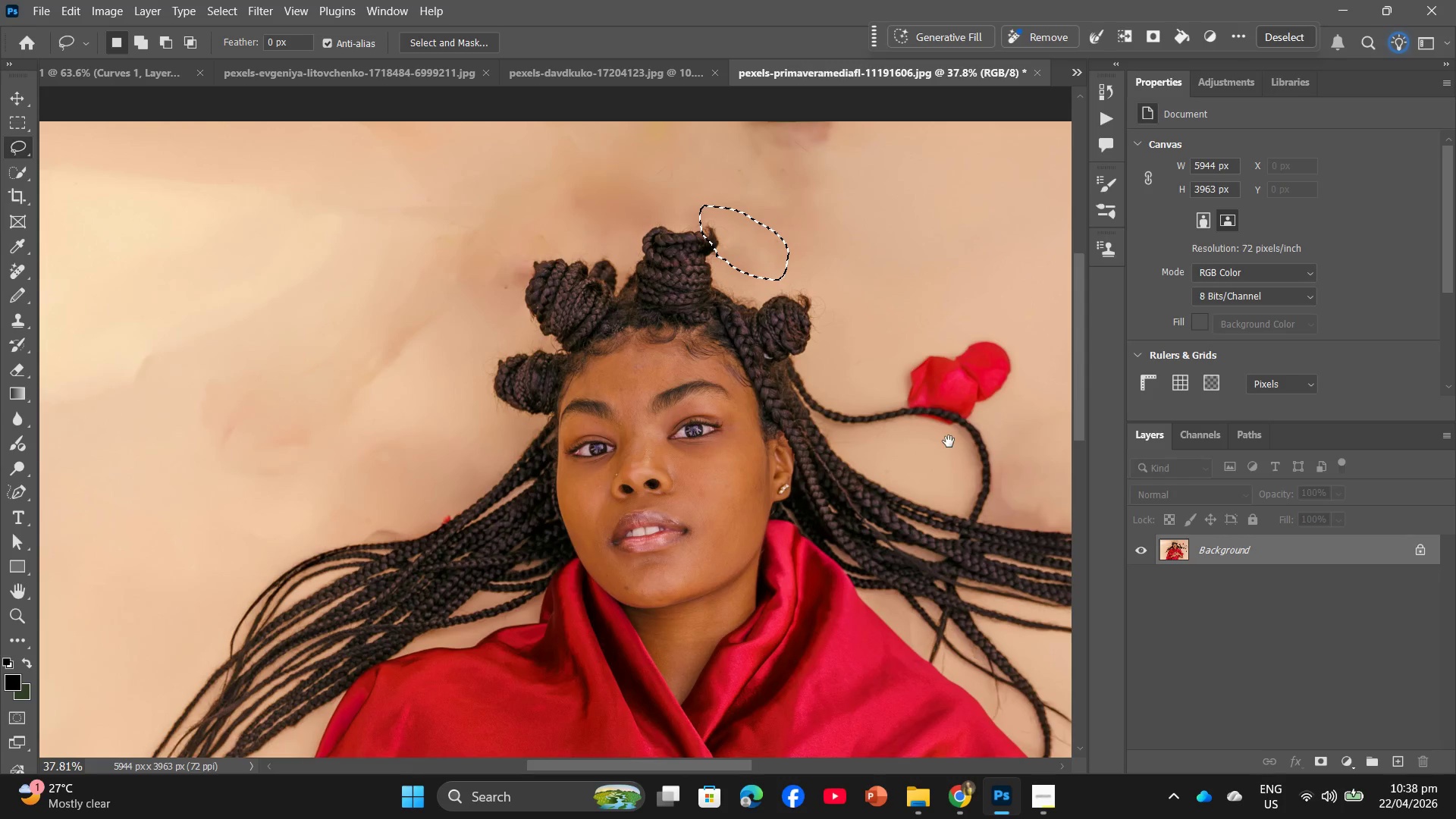 
hold_key(key=Space, duration=0.72)
 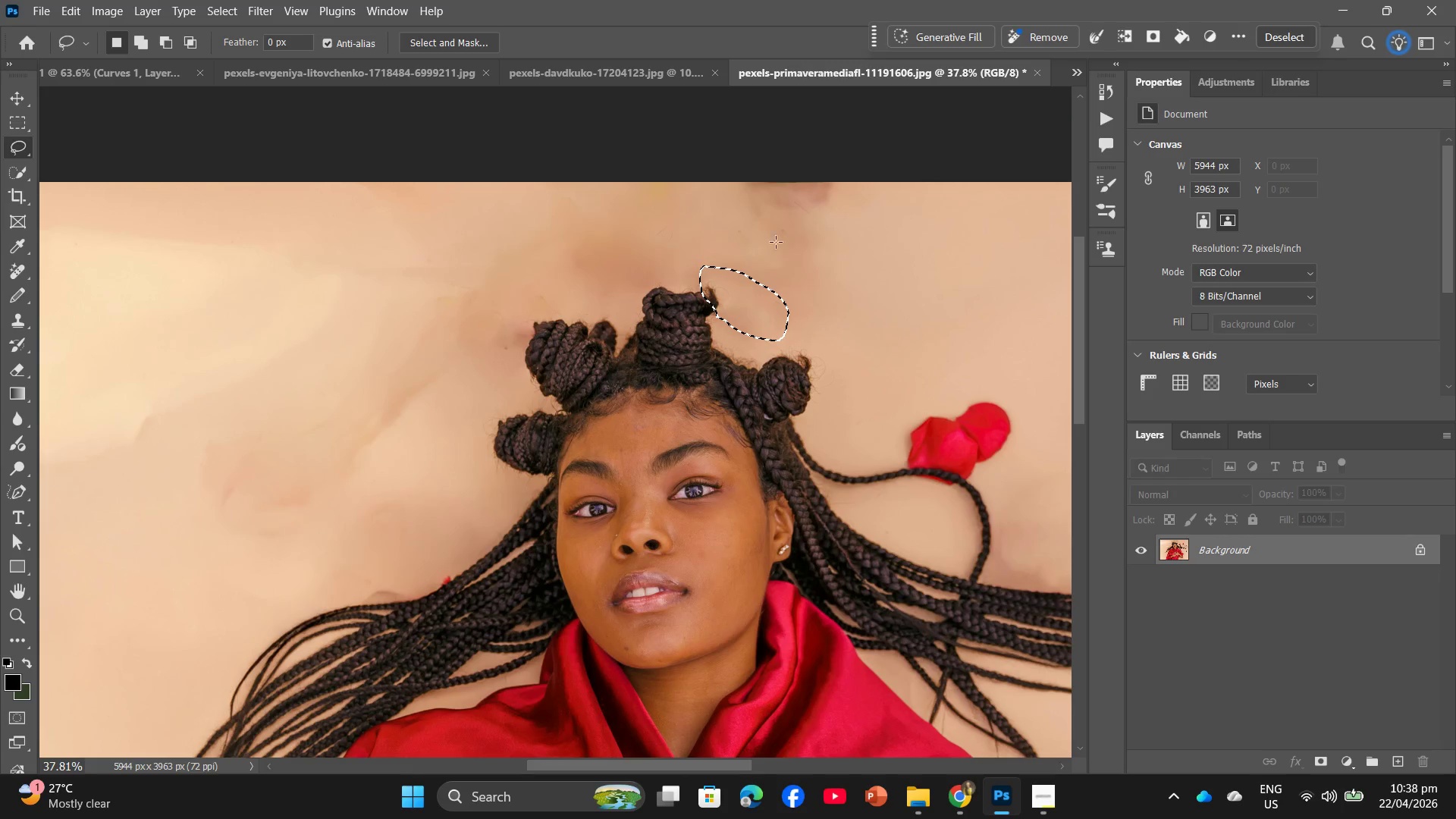 
scroll: coordinate [864, 321], scroll_direction: down, amount: 6.0
 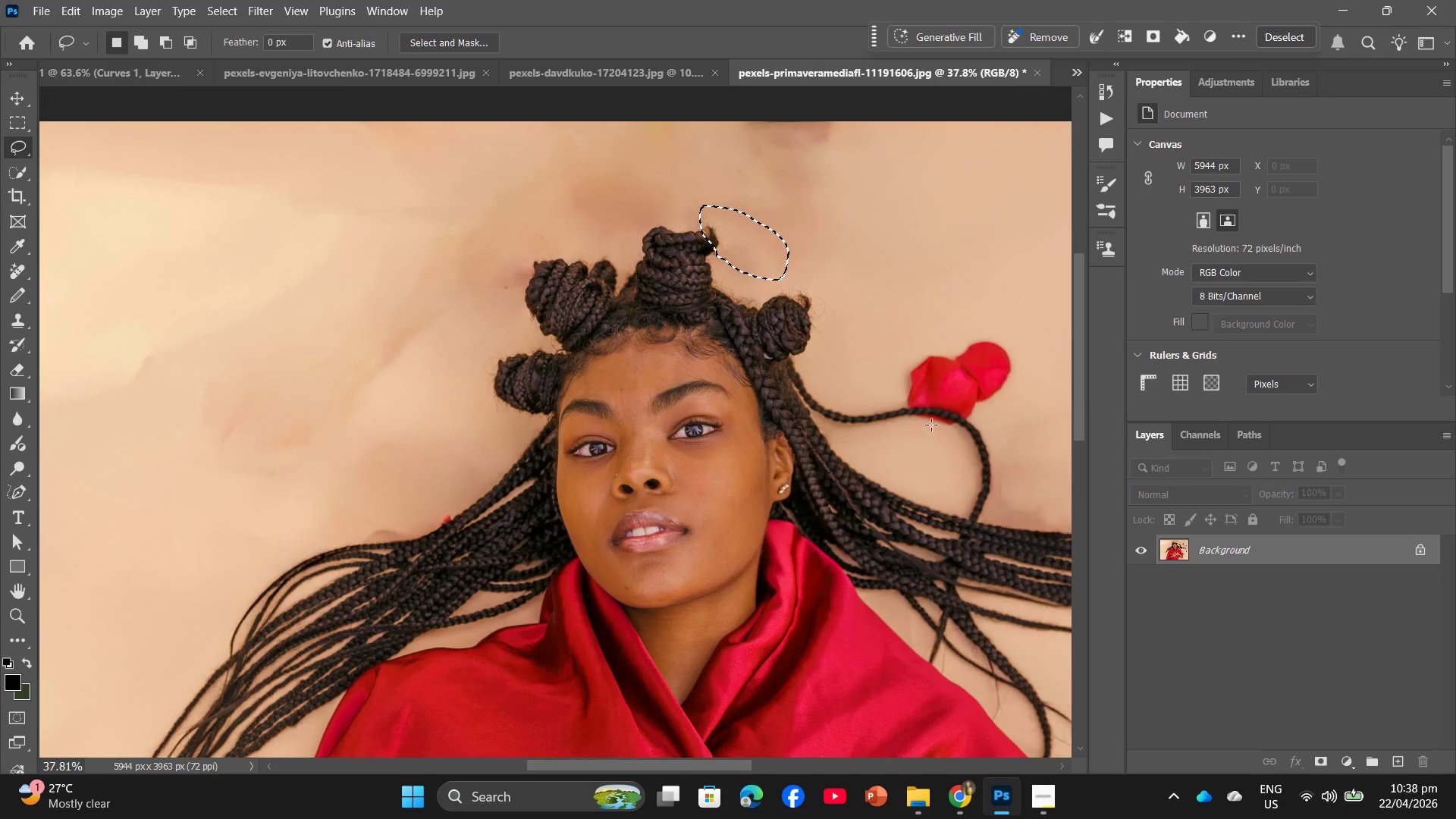 
hold_key(key=Space, duration=1.61)
 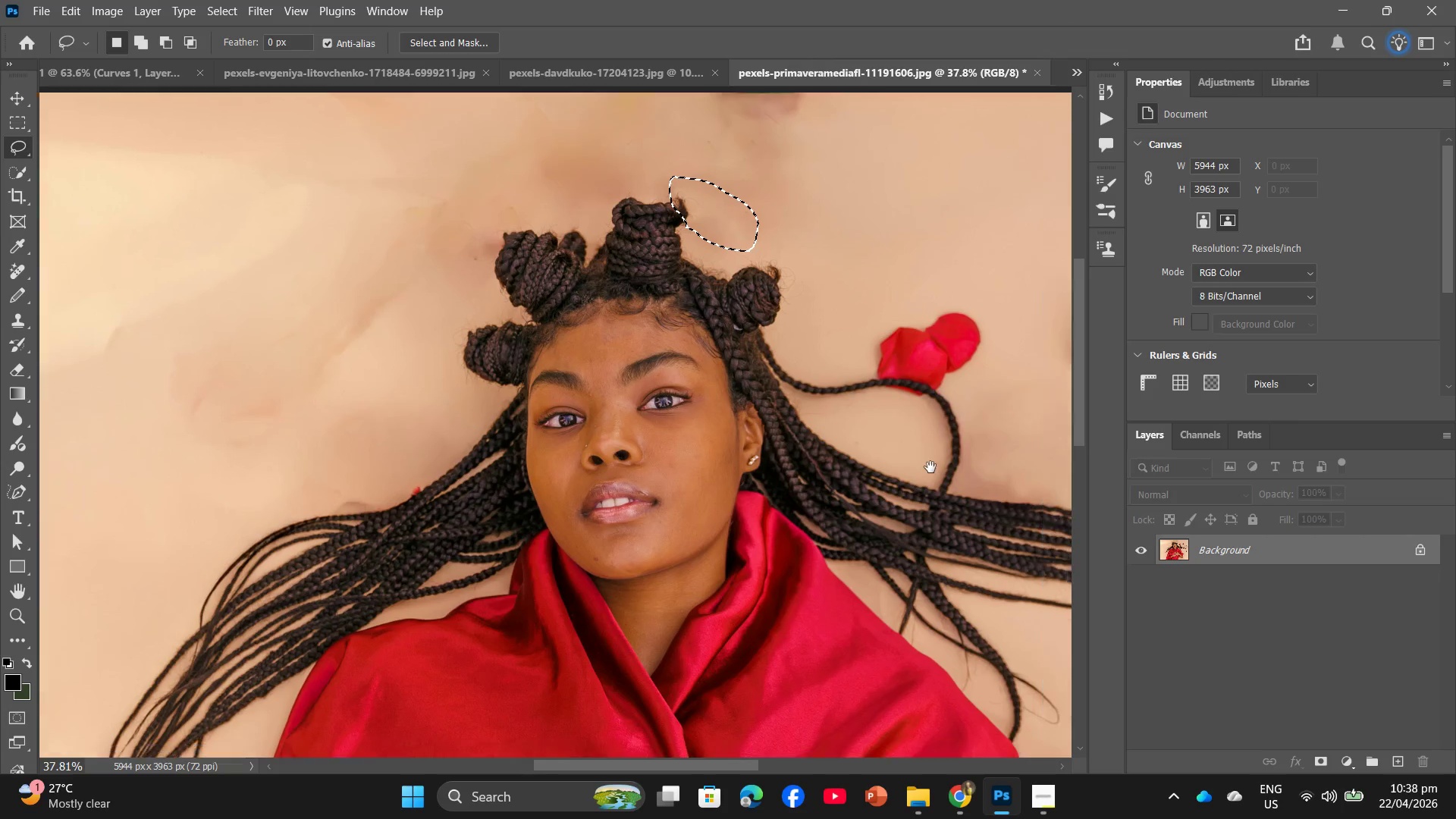 
scroll: coordinate [940, 431], scroll_direction: up, amount: 4.0
 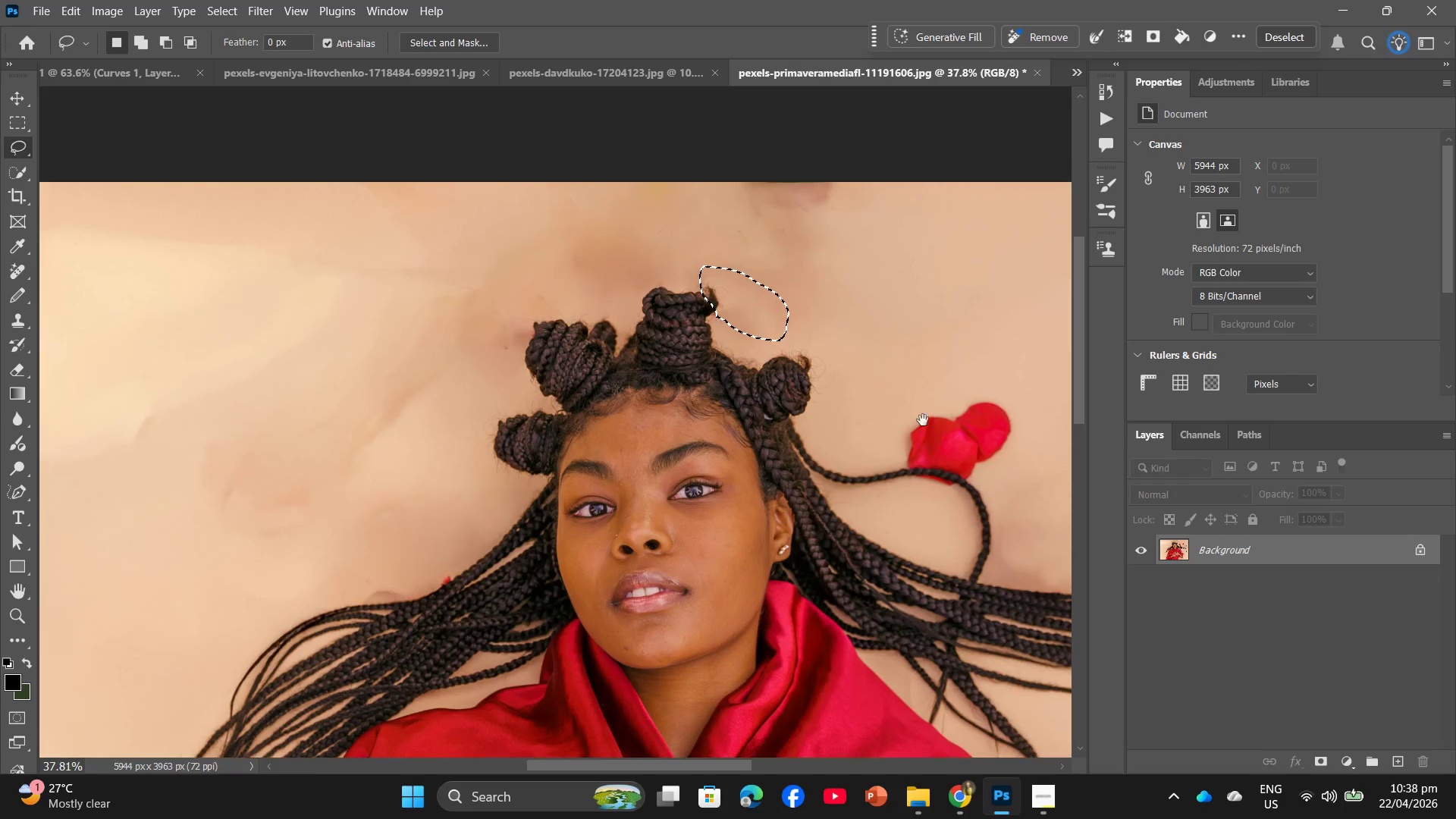 
hold_key(key=Space, duration=1.5)
 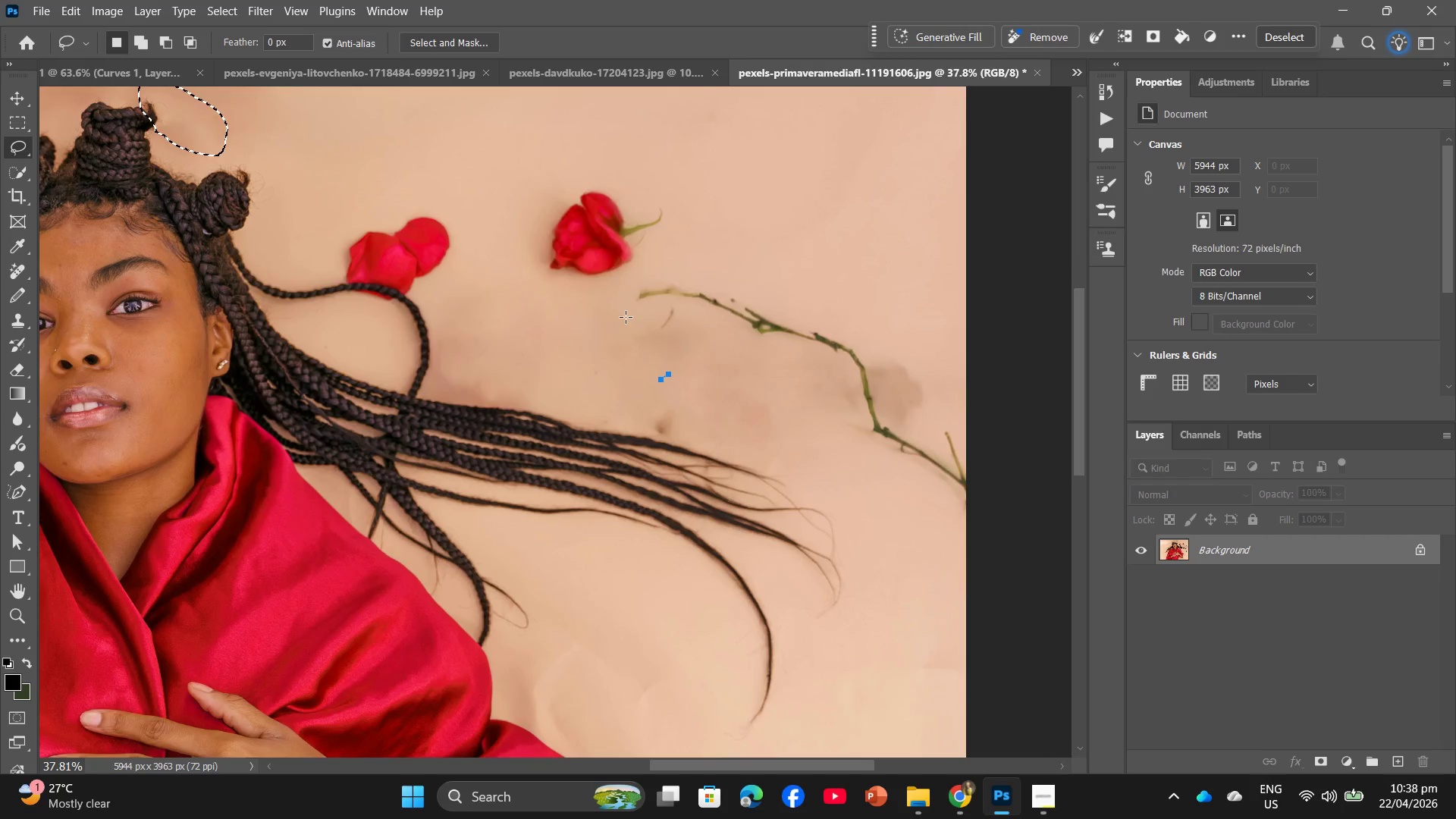 
scroll: coordinate [990, 496], scroll_direction: down, amount: 5.0
 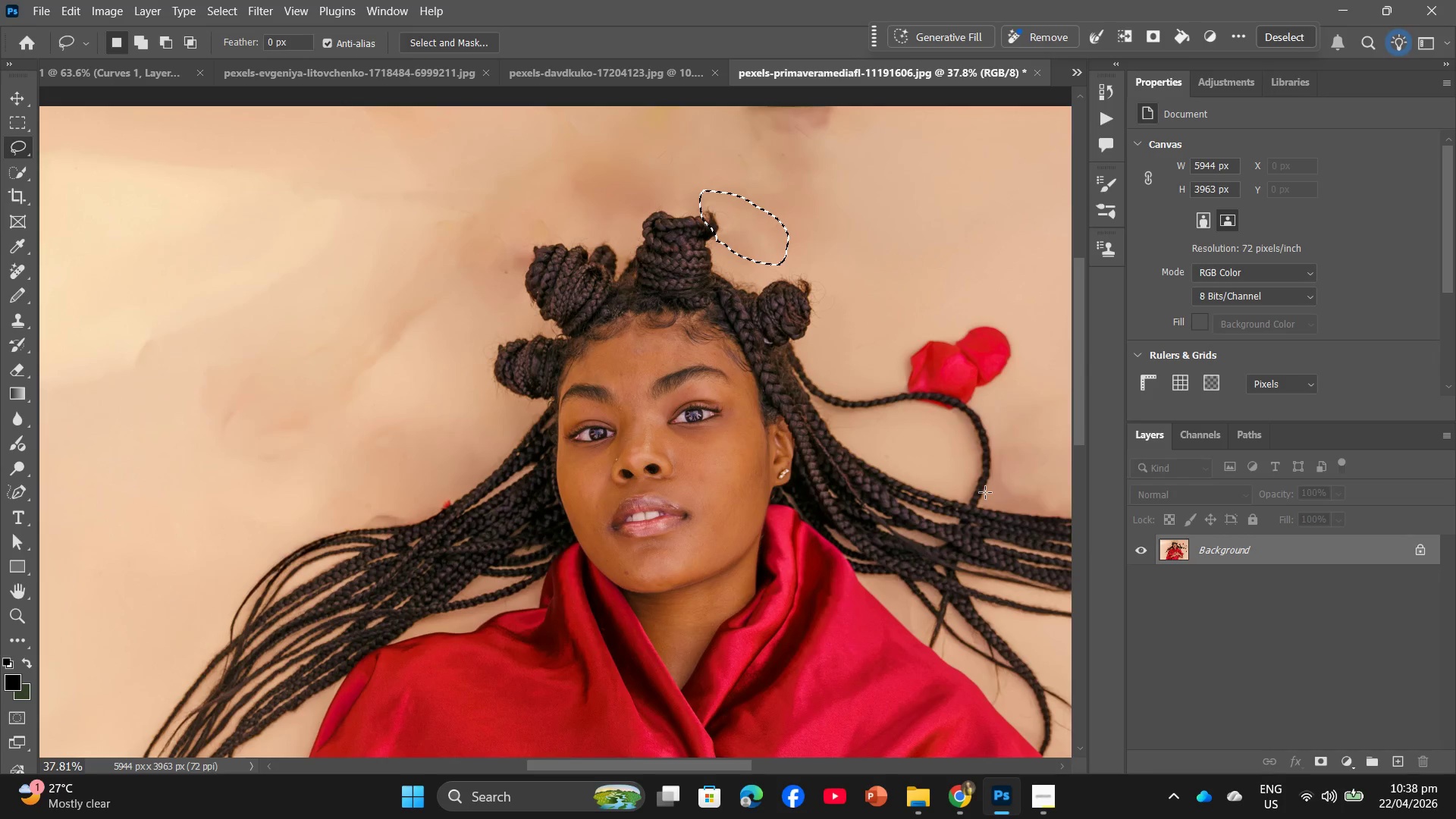 
left_click_drag(start_coordinate=[978, 488], to_coordinate=[490, 394])
 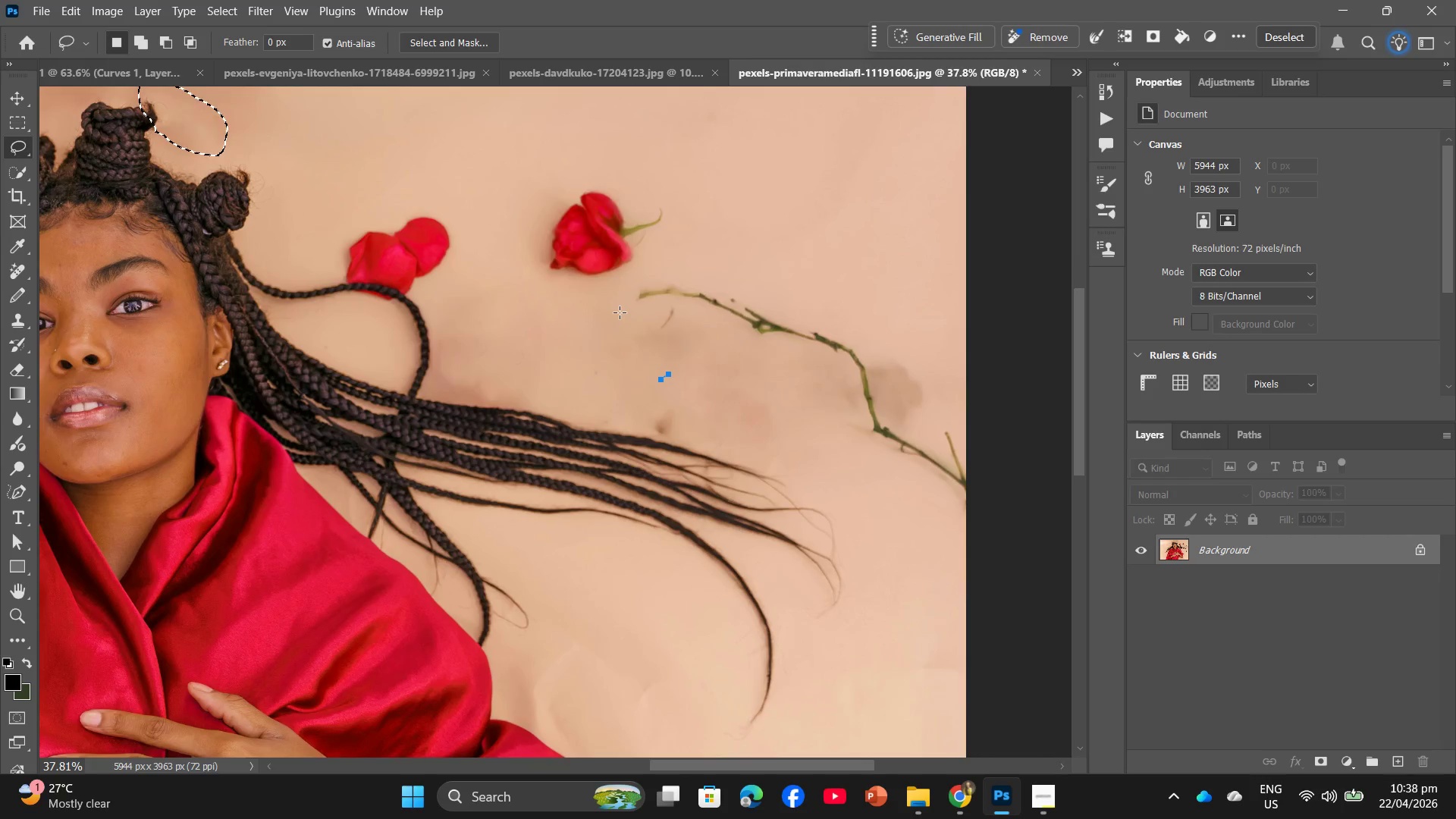 
left_click_drag(start_coordinate=[616, 309], to_coordinate=[629, 310])
 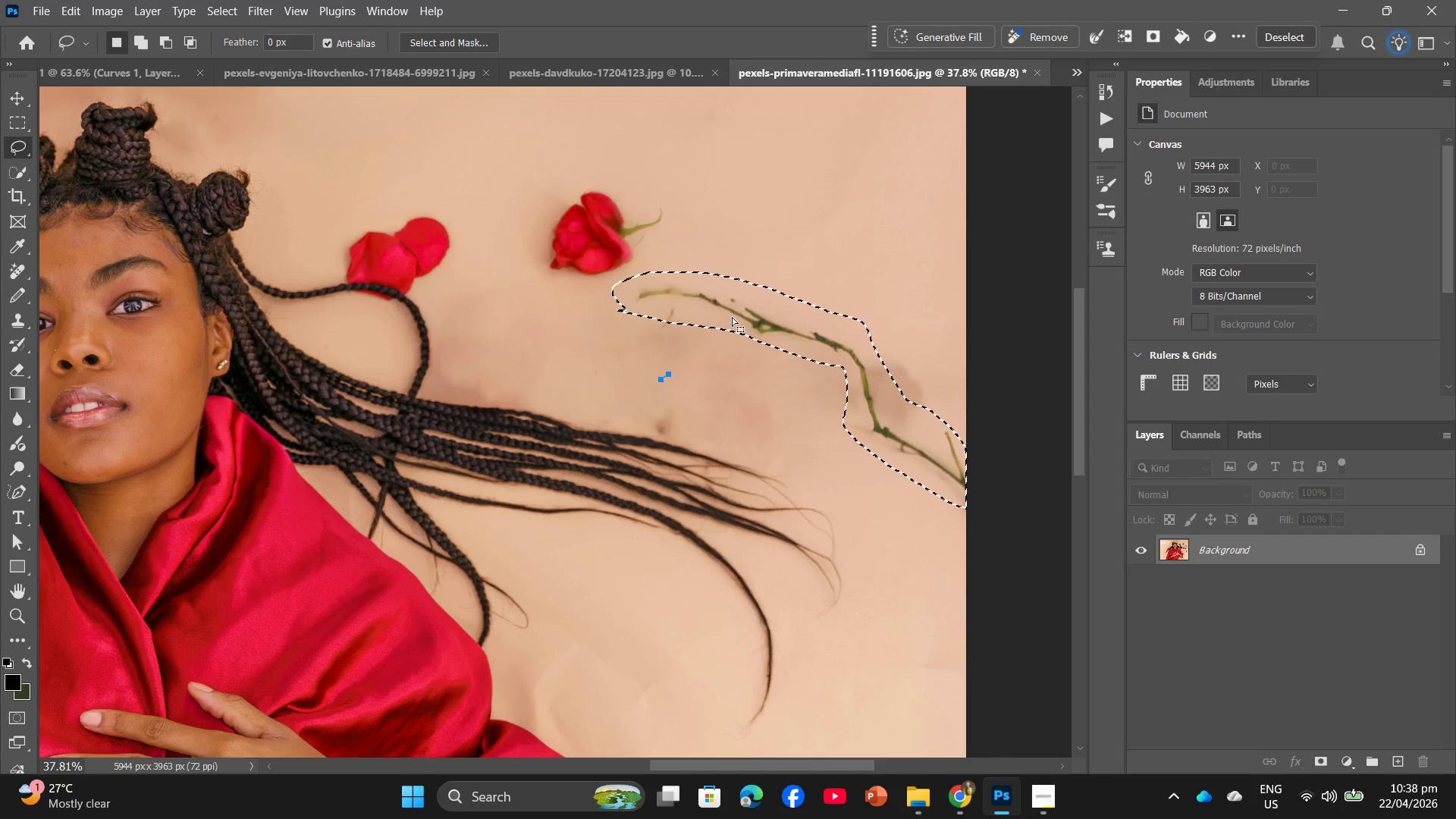 
right_click([737, 315])
 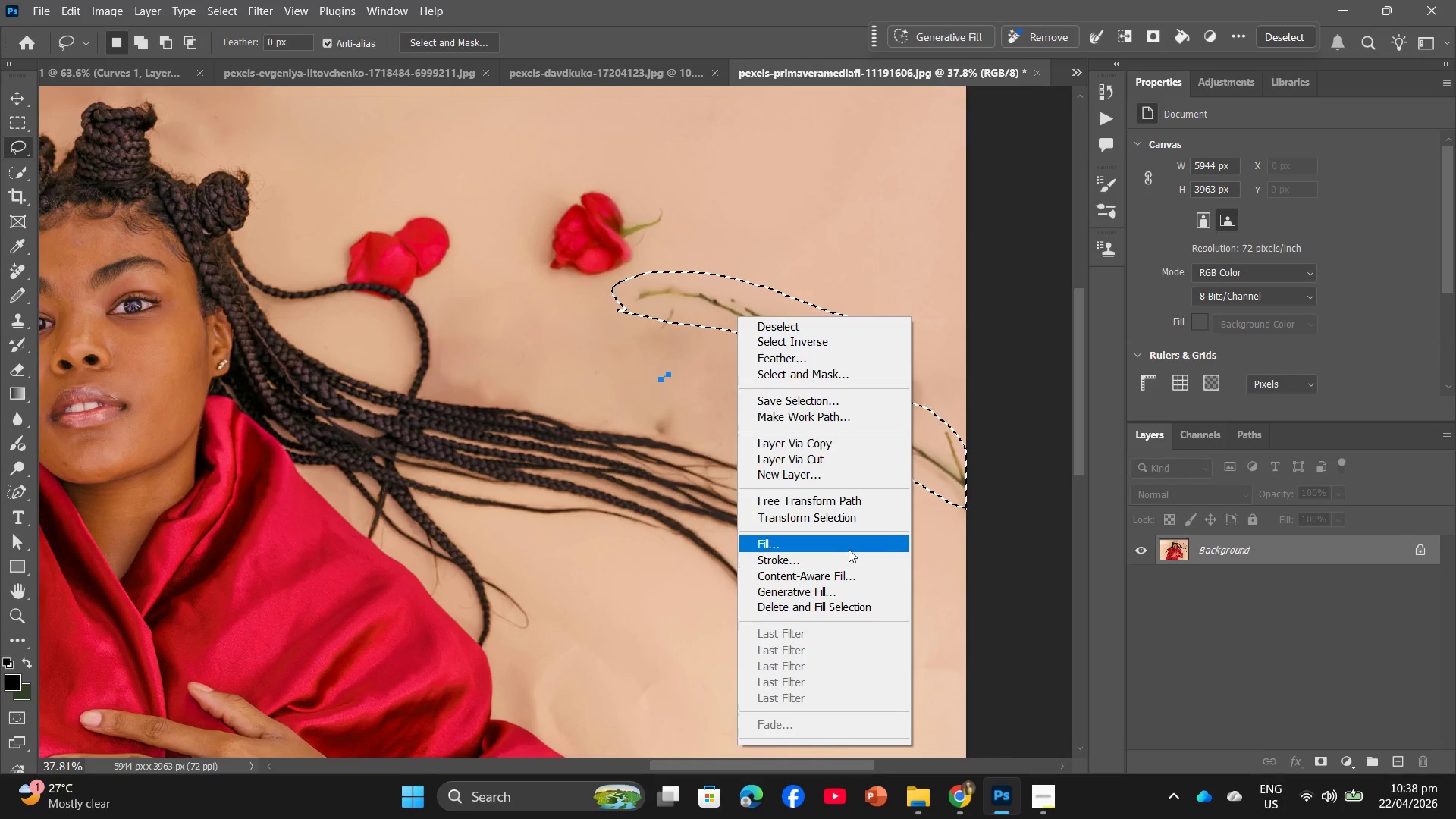 
left_click([847, 548])
 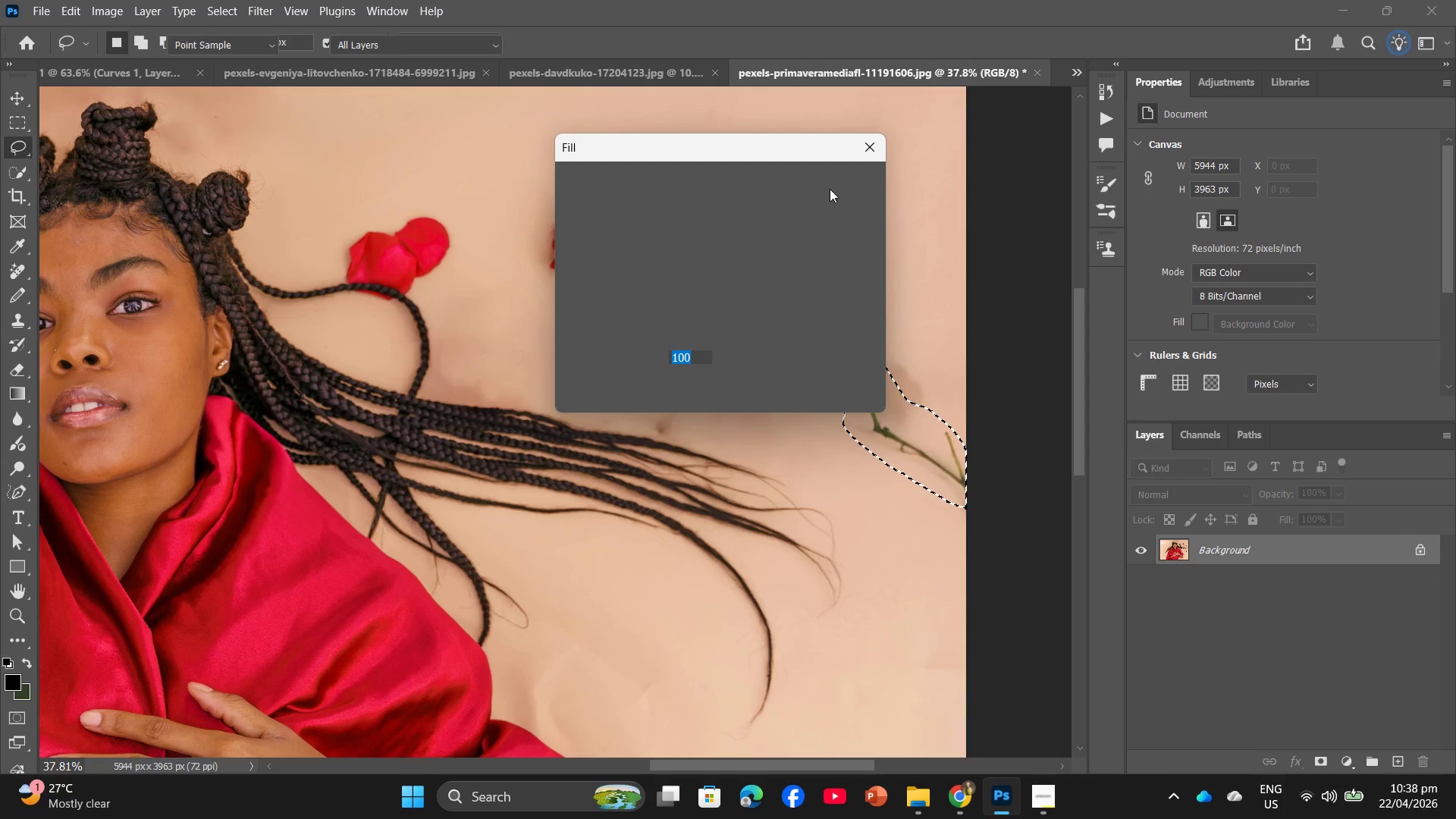 
left_click([830, 189])
 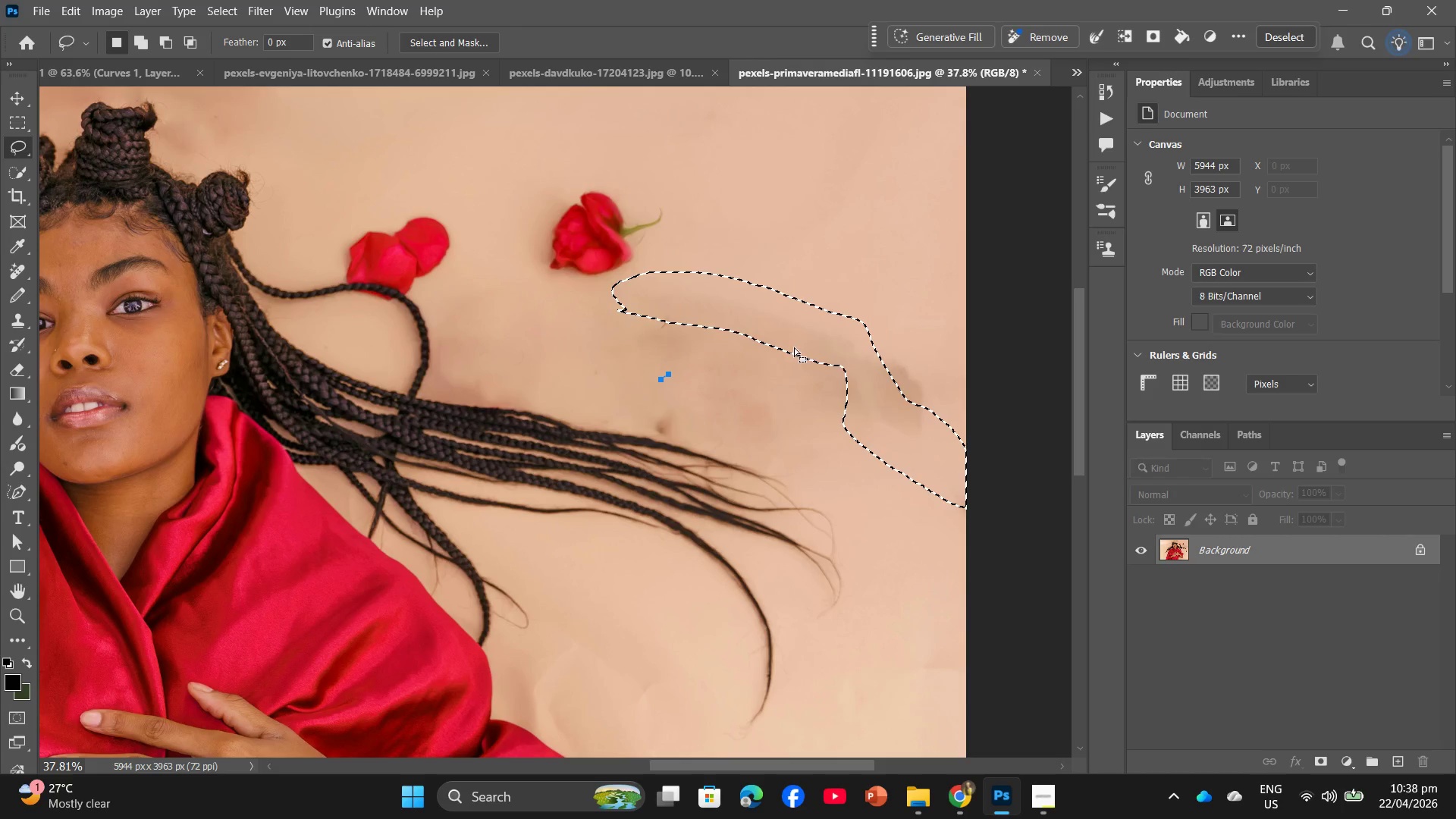 
left_click_drag(start_coordinate=[541, 249], to_coordinate=[556, 263])
 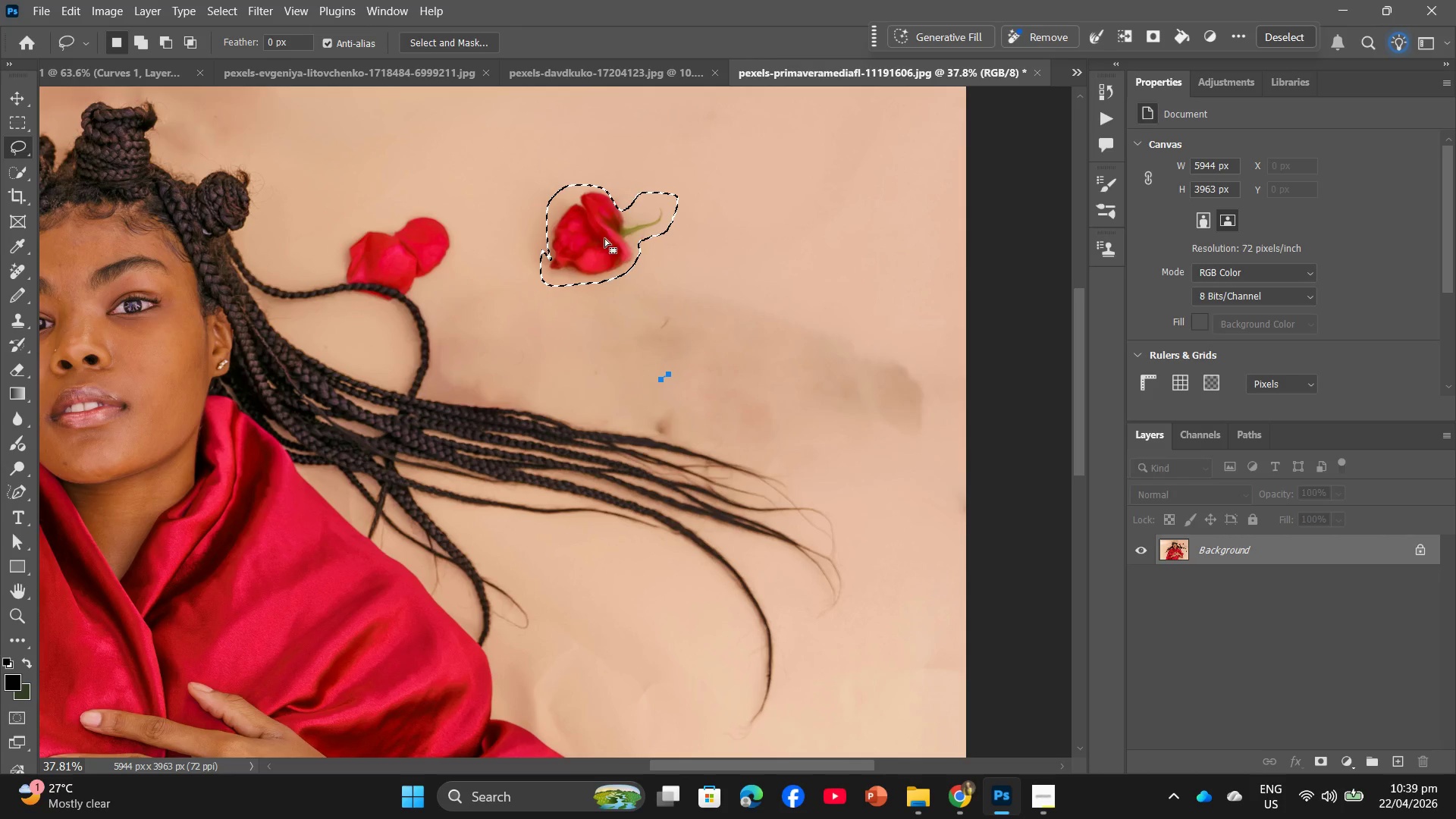 
right_click([607, 237])
 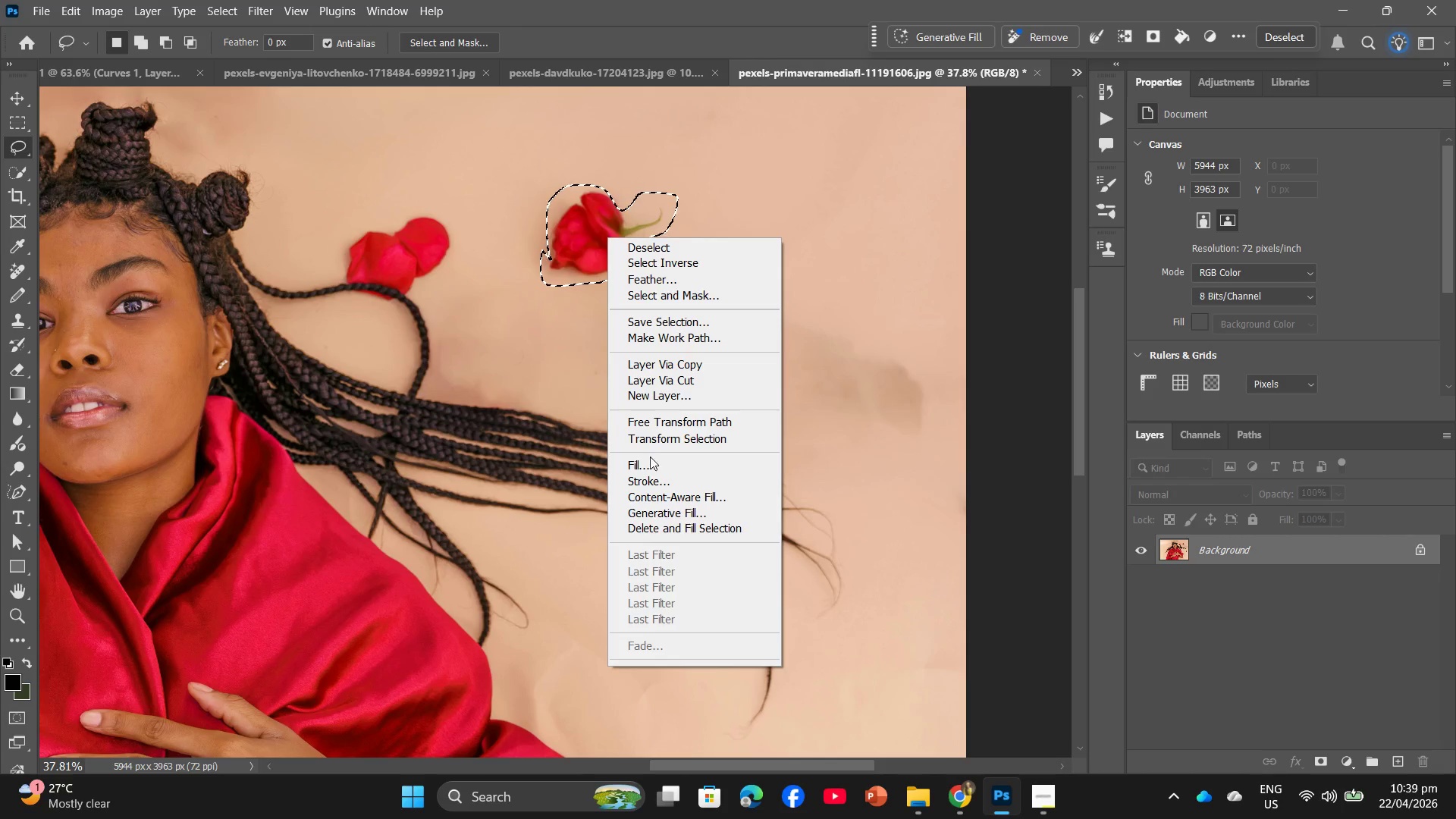 
left_click([648, 462])
 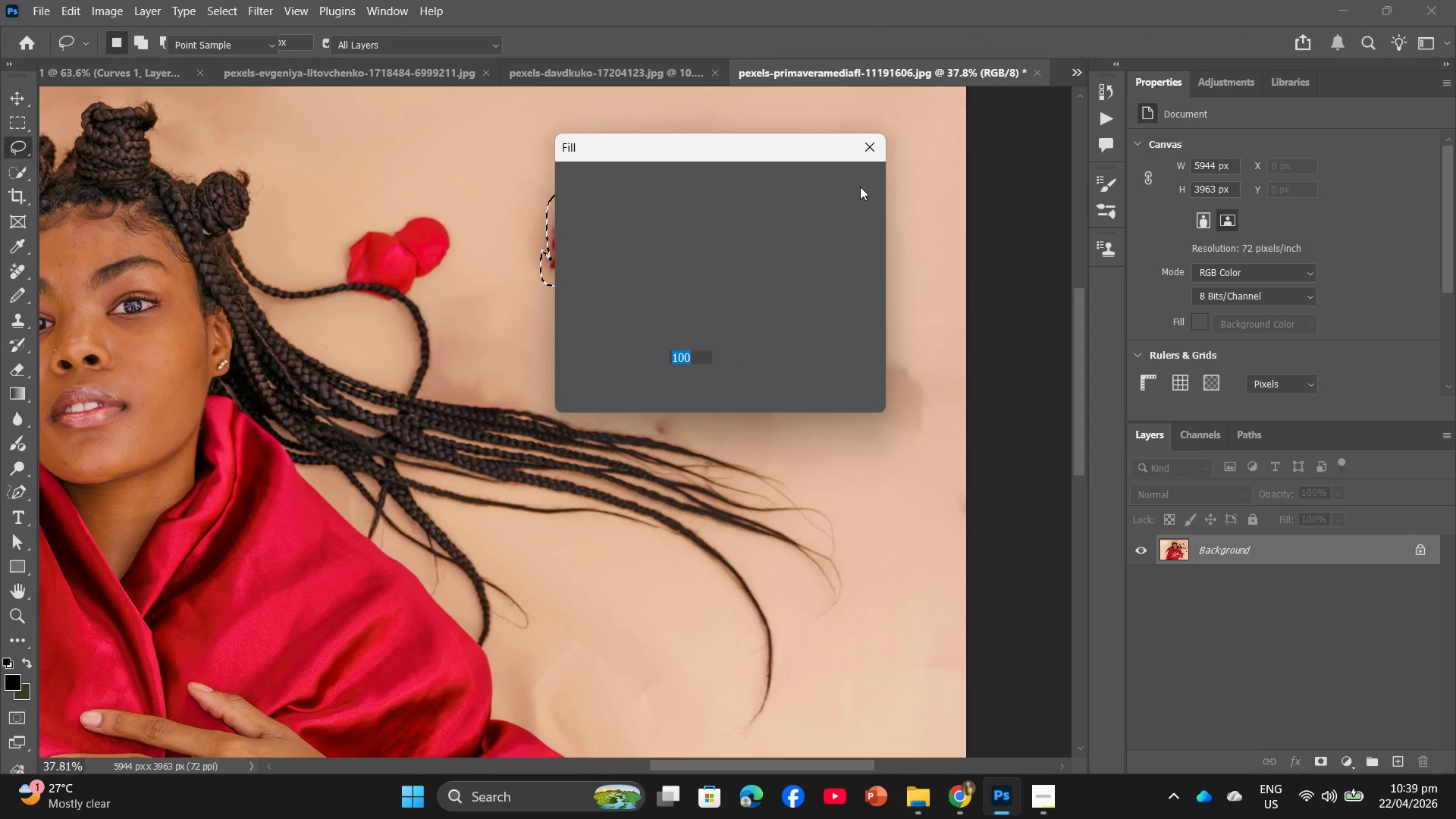 
left_click([860, 187])
 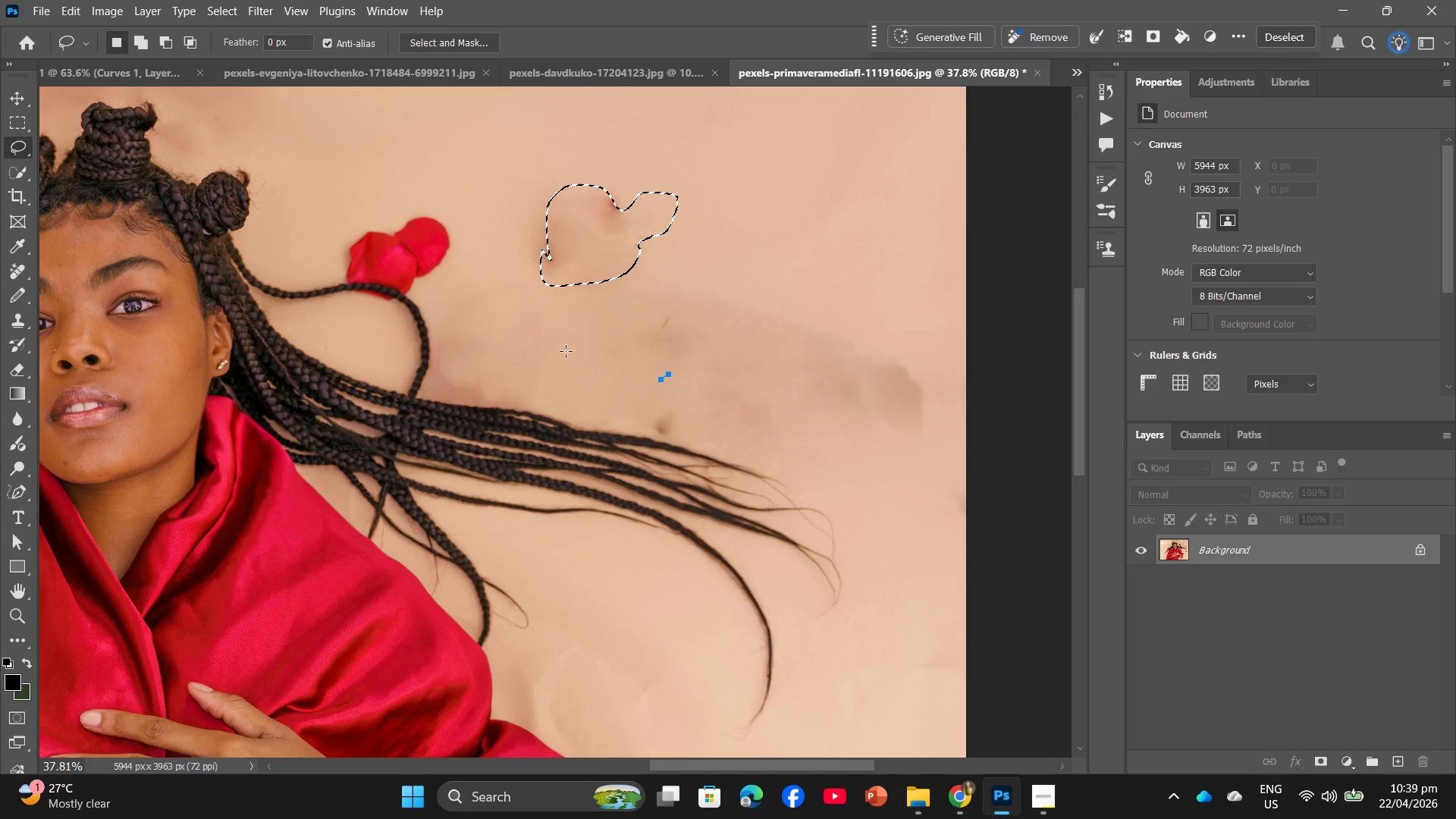 
scroll: coordinate [533, 315], scroll_direction: up, amount: 2.0
 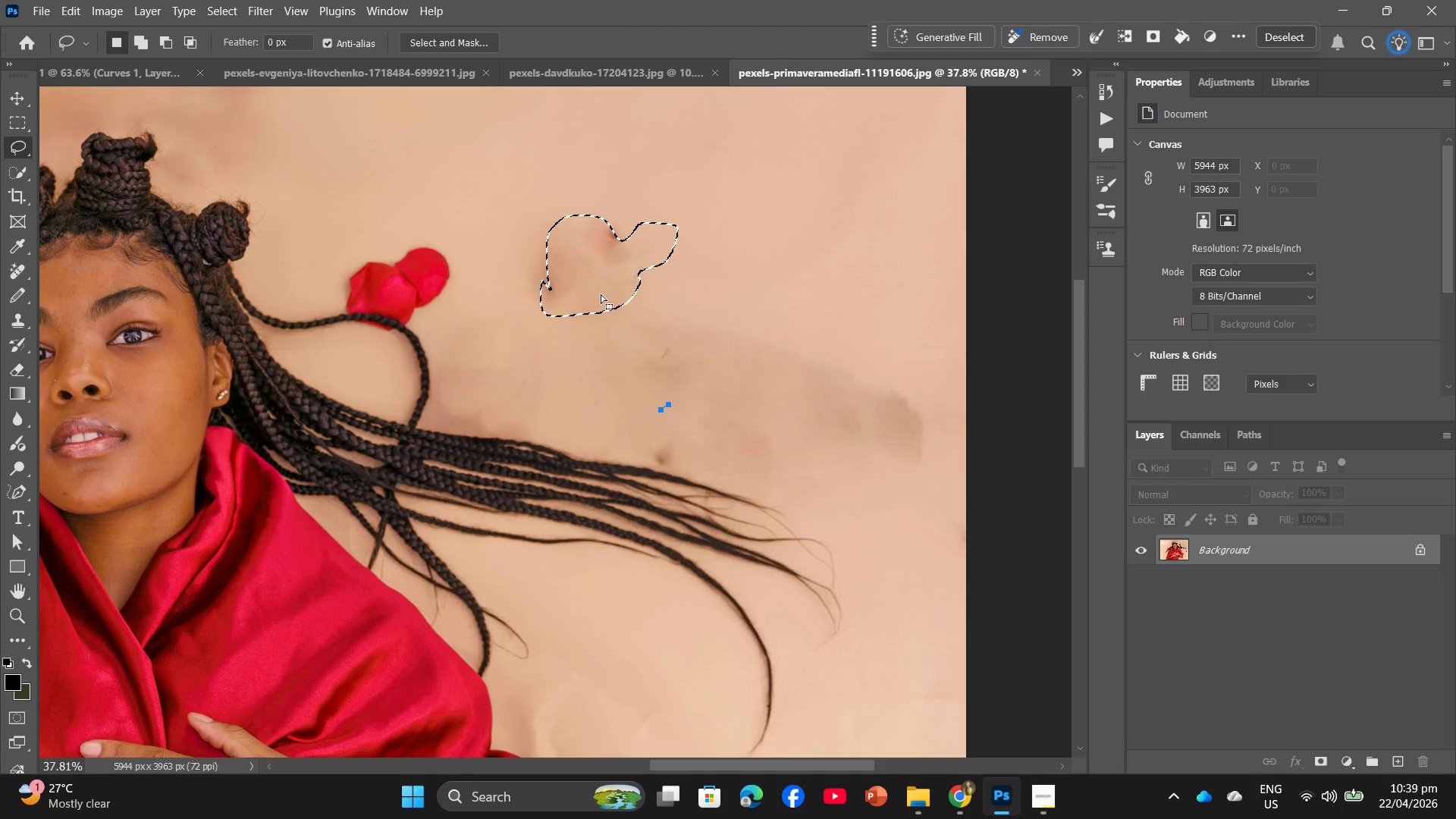 
left_click([635, 369])
 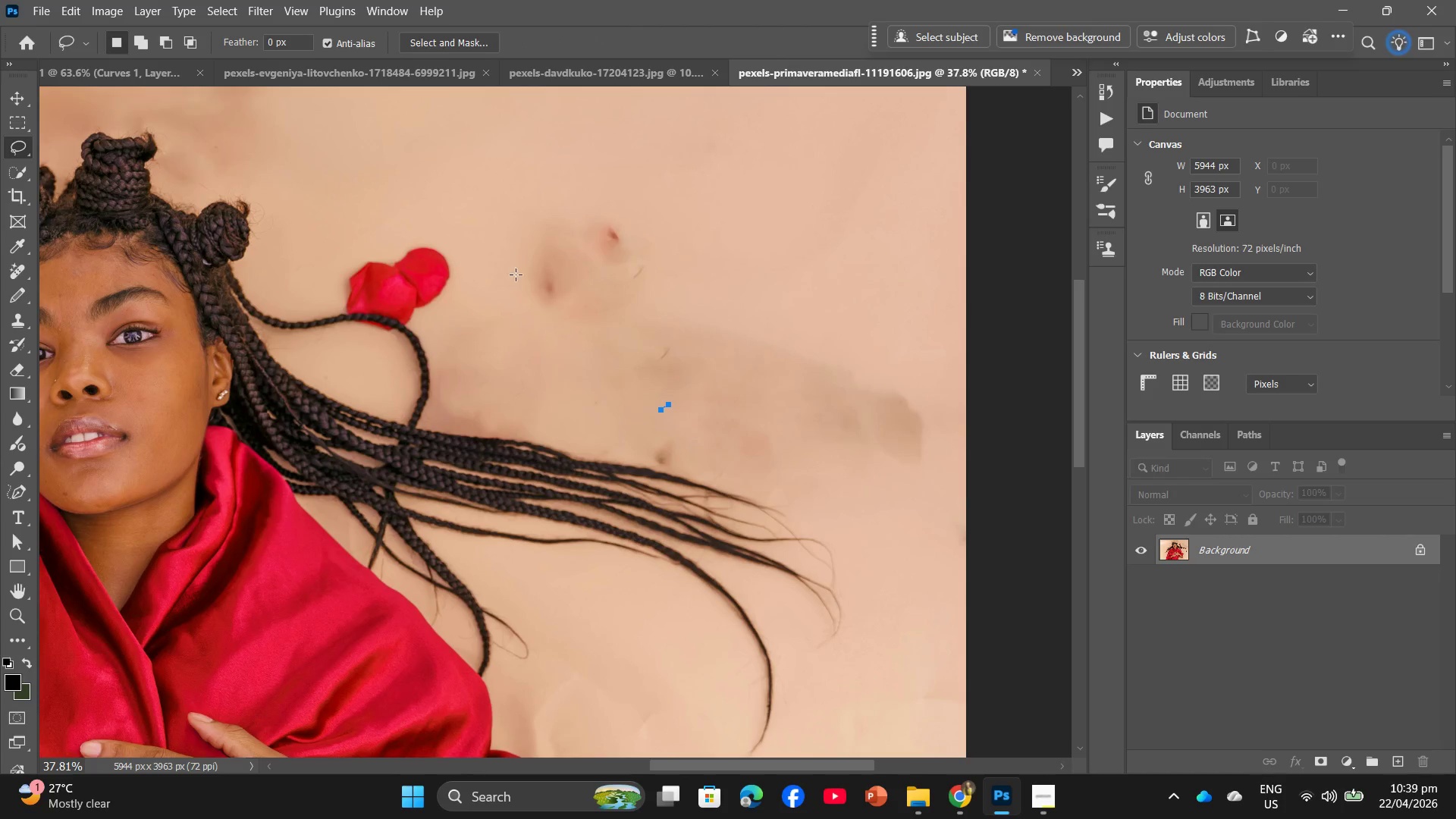 
left_click_drag(start_coordinate=[535, 264], to_coordinate=[532, 276])
 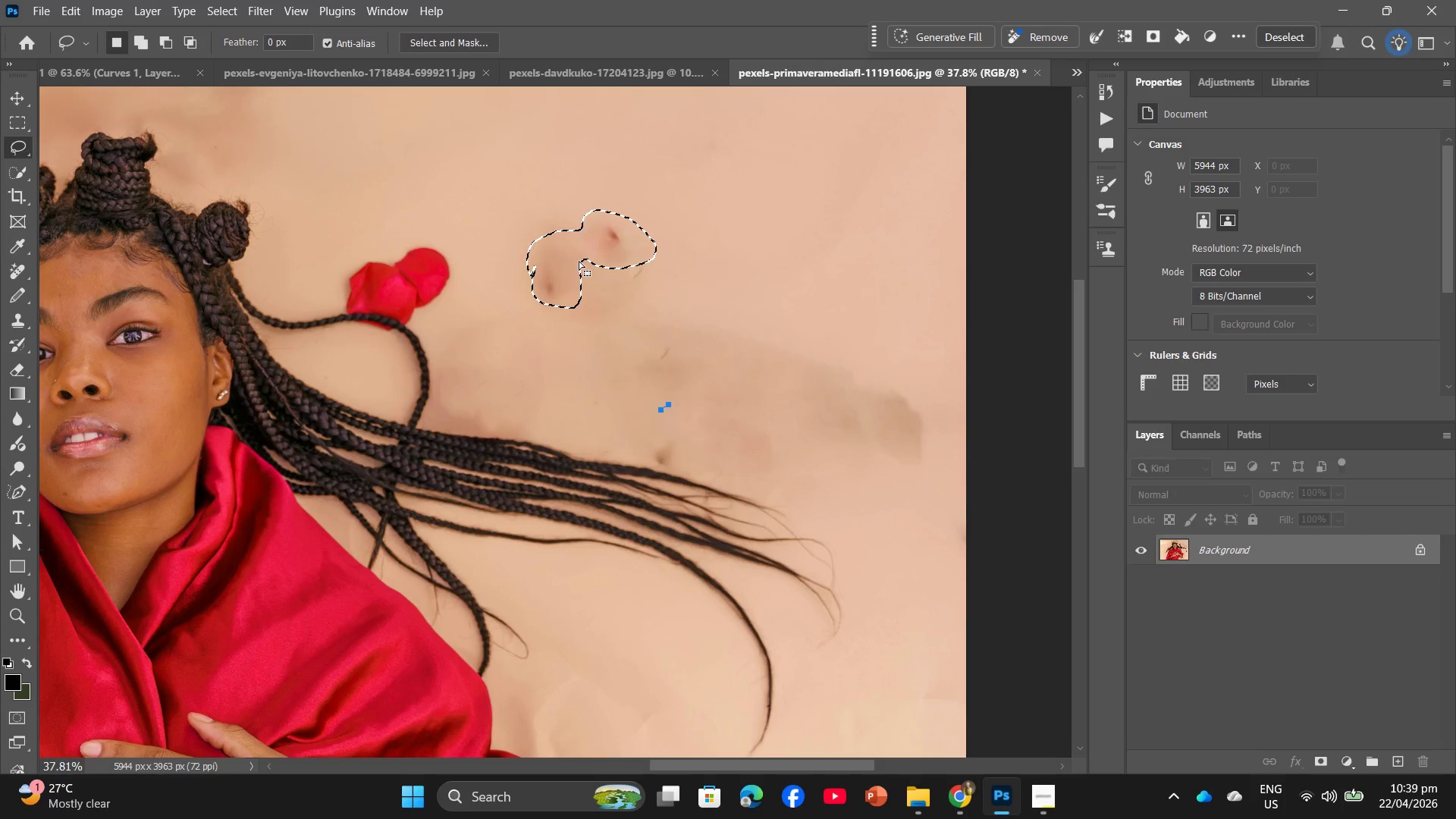 
right_click([579, 261])
 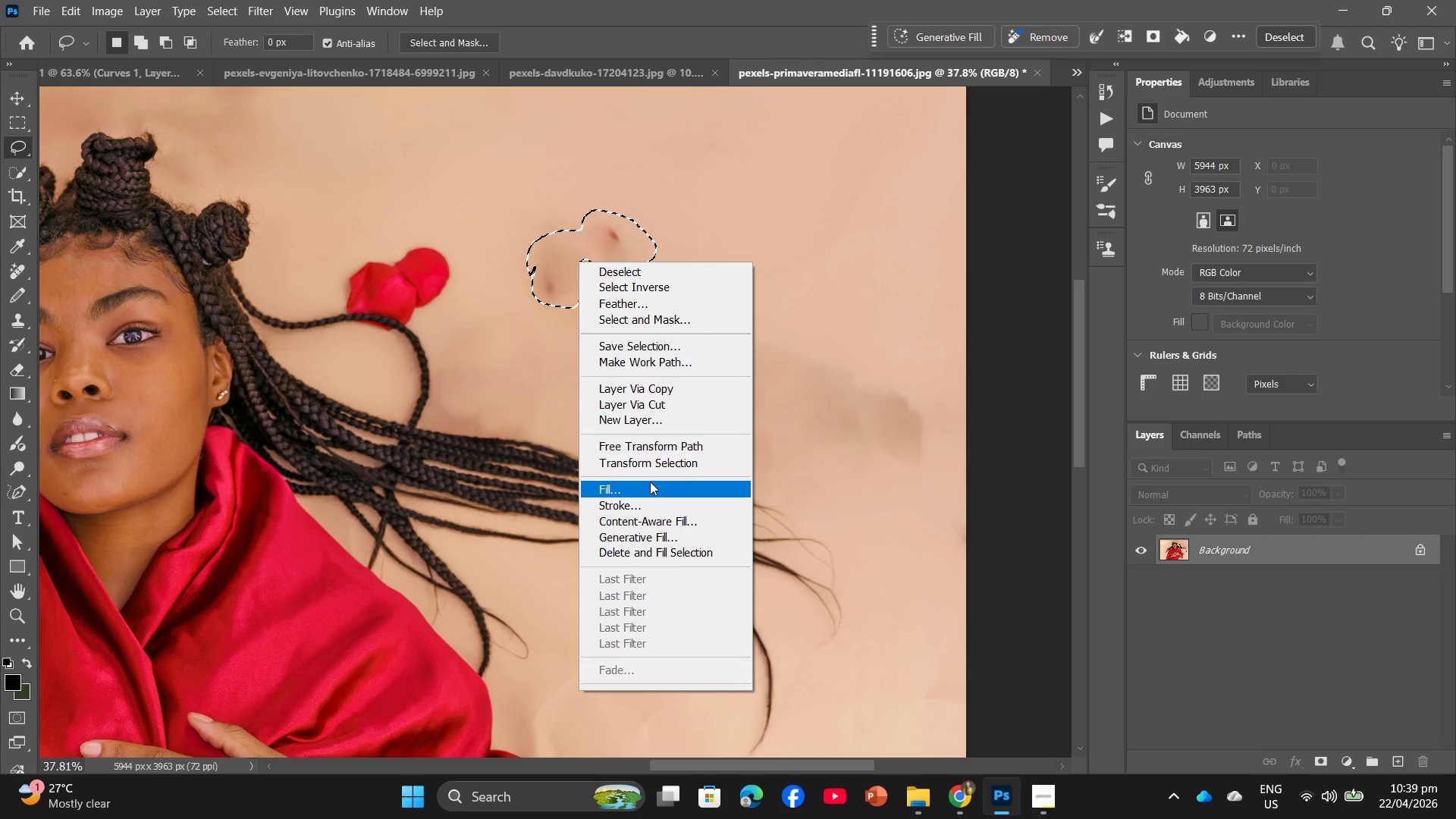 
left_click([649, 482])
 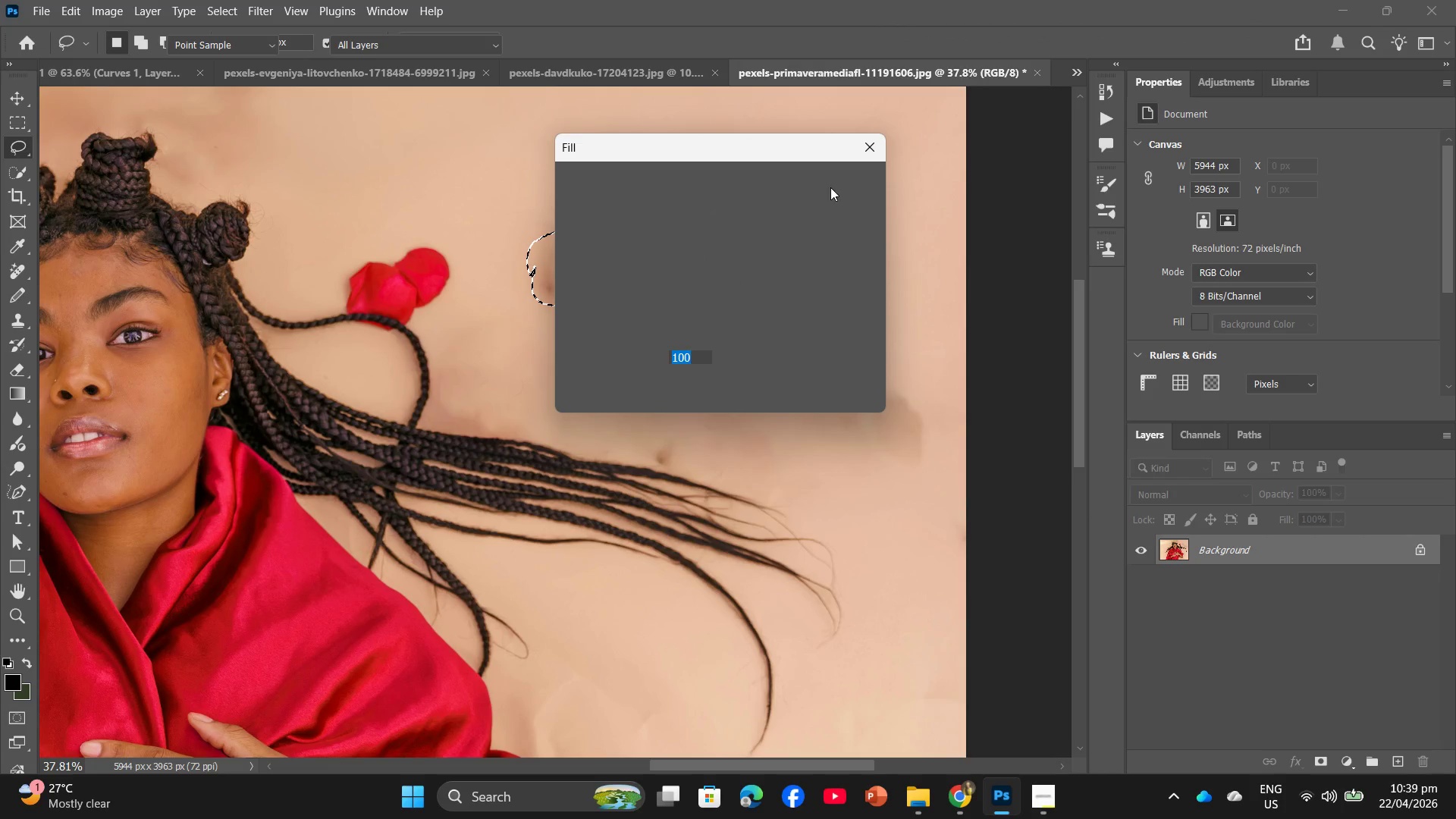 
left_click([842, 184])
 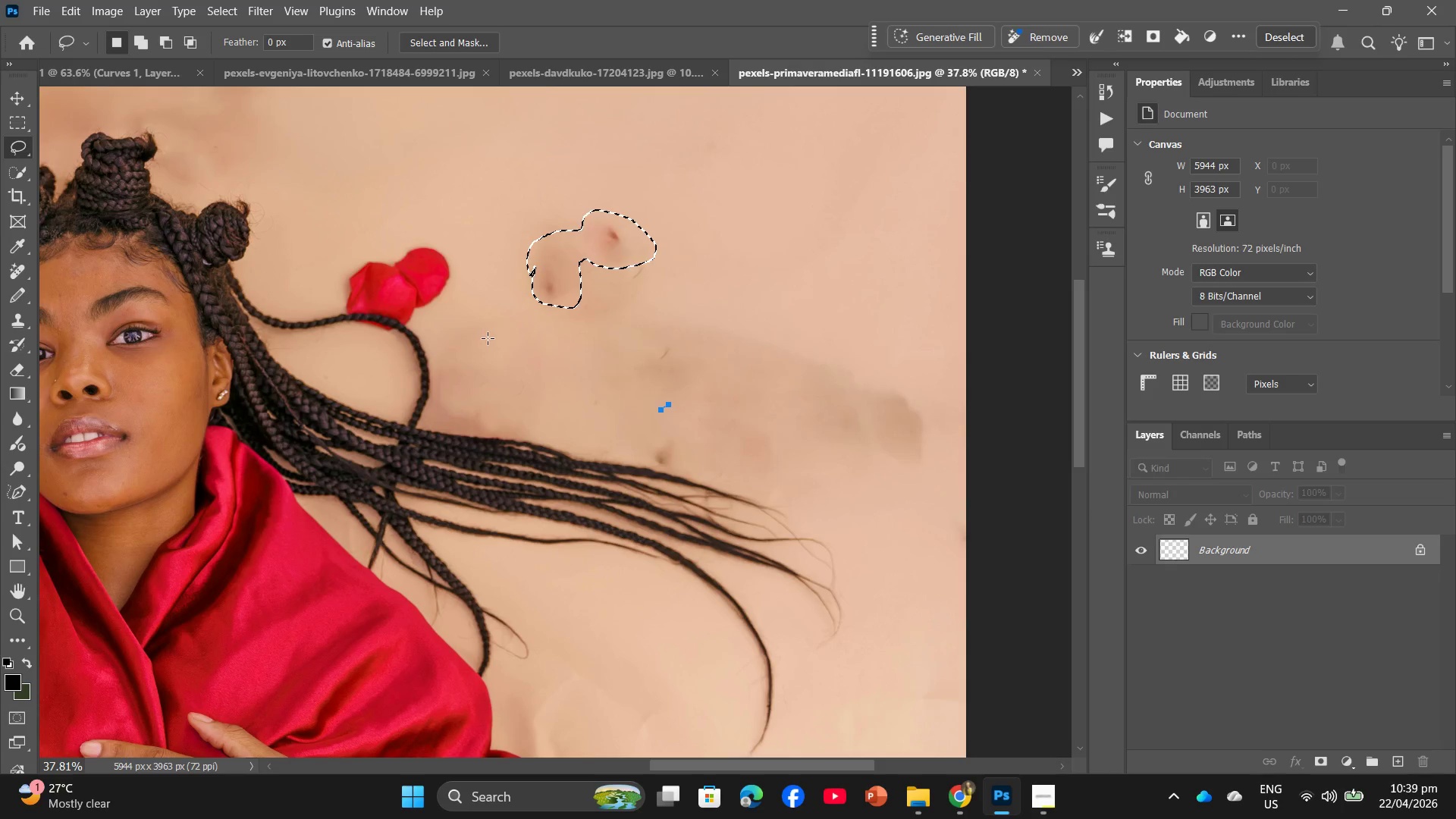 
hold_key(key=Space, duration=0.81)
 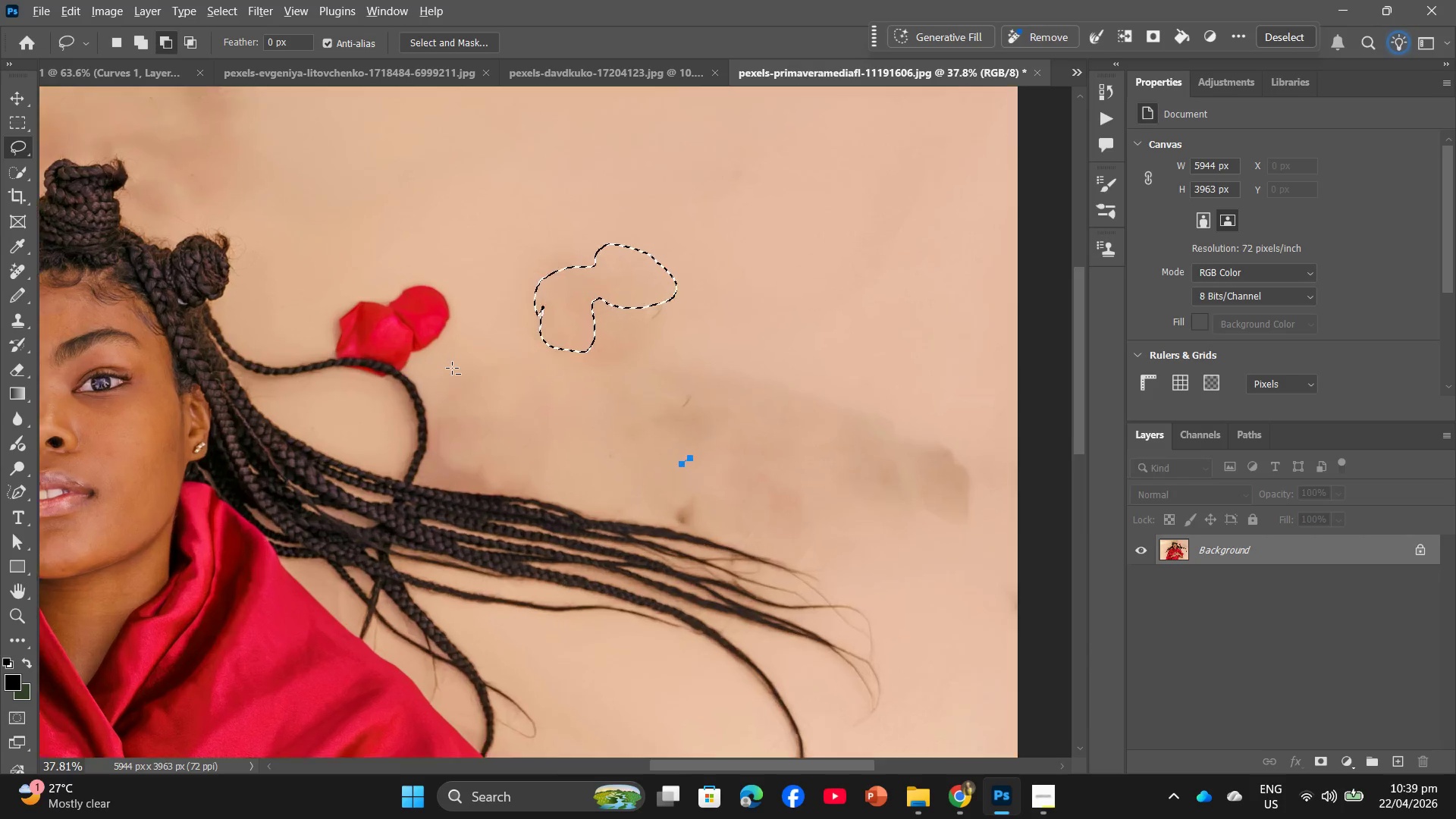 
hold_key(key=AltLeft, duration=0.81)
scroll: coordinate [450, 368], scroll_direction: up, amount: 11.0
 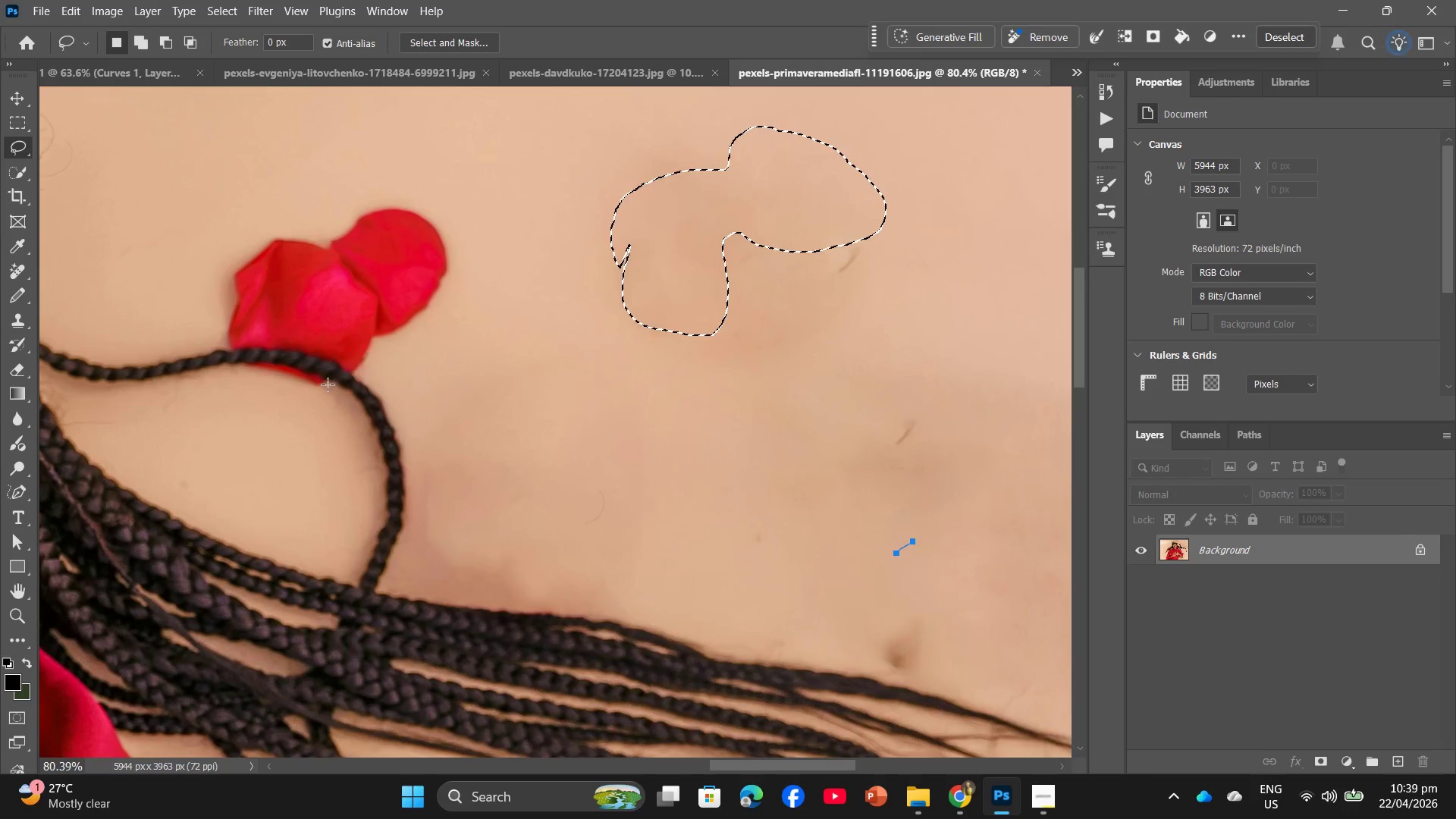 
left_click_drag(start_coordinate=[328, 384], to_coordinate=[340, 368])
 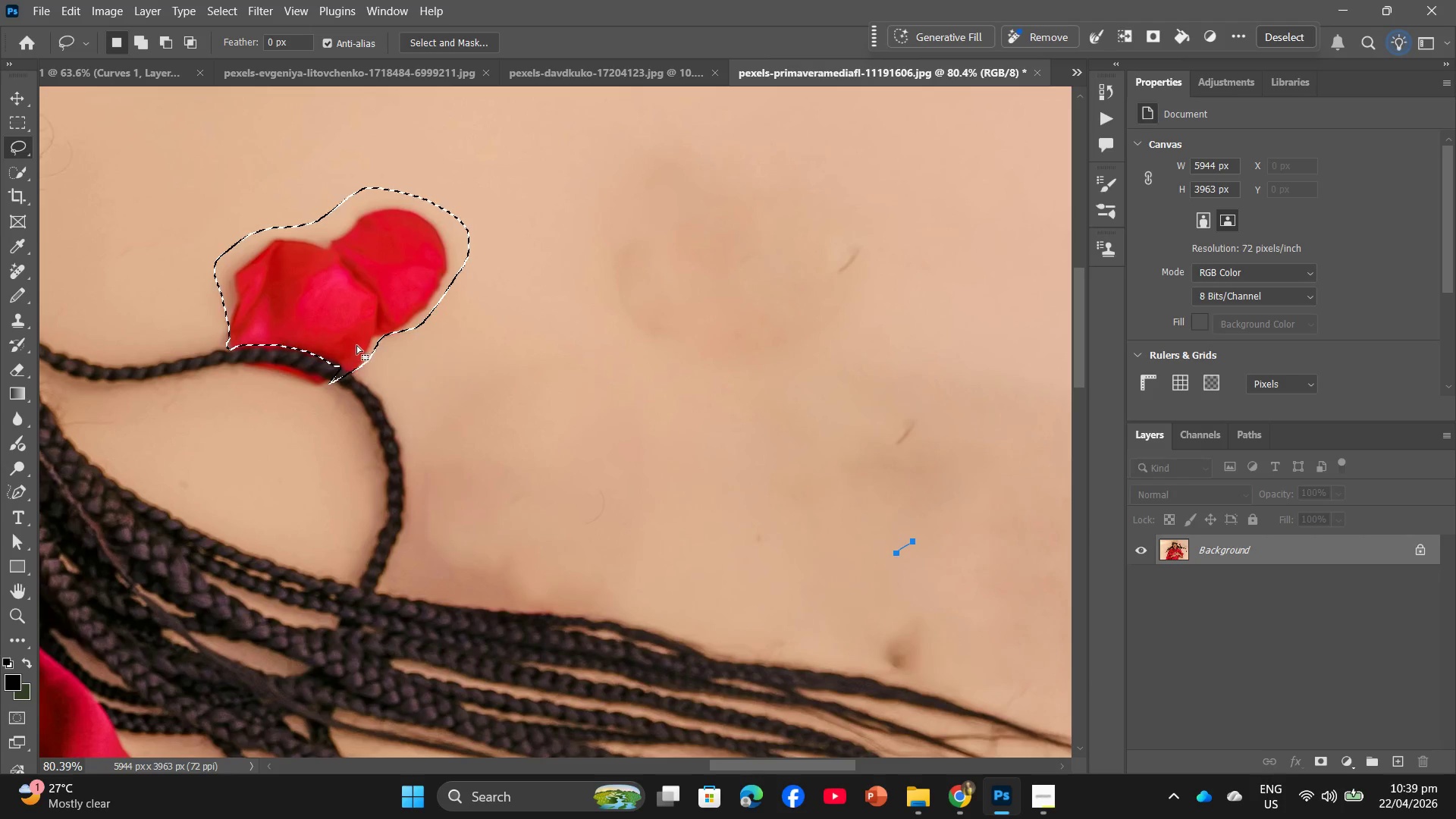 
right_click([359, 333])
 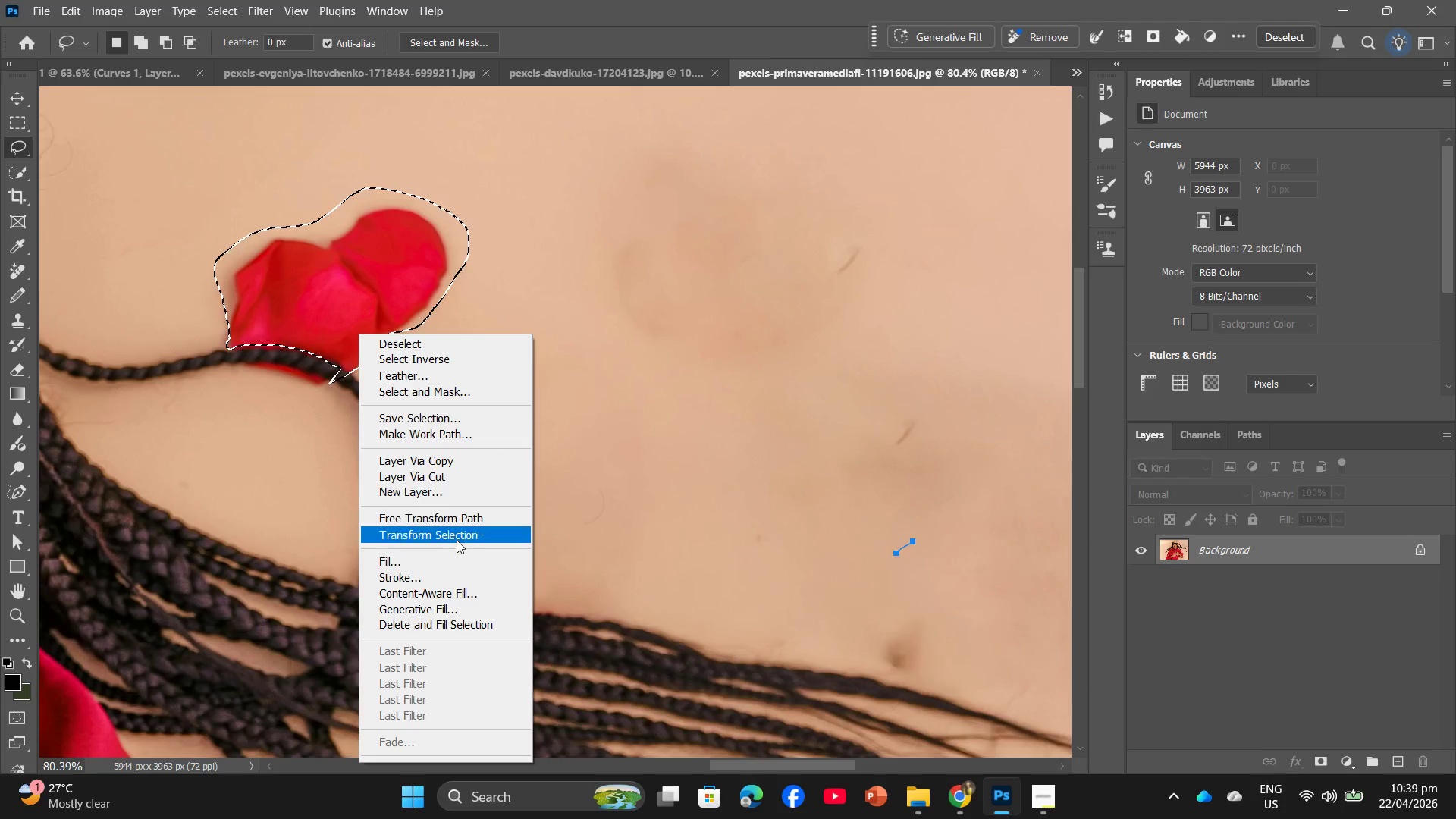 
left_click([460, 559])
 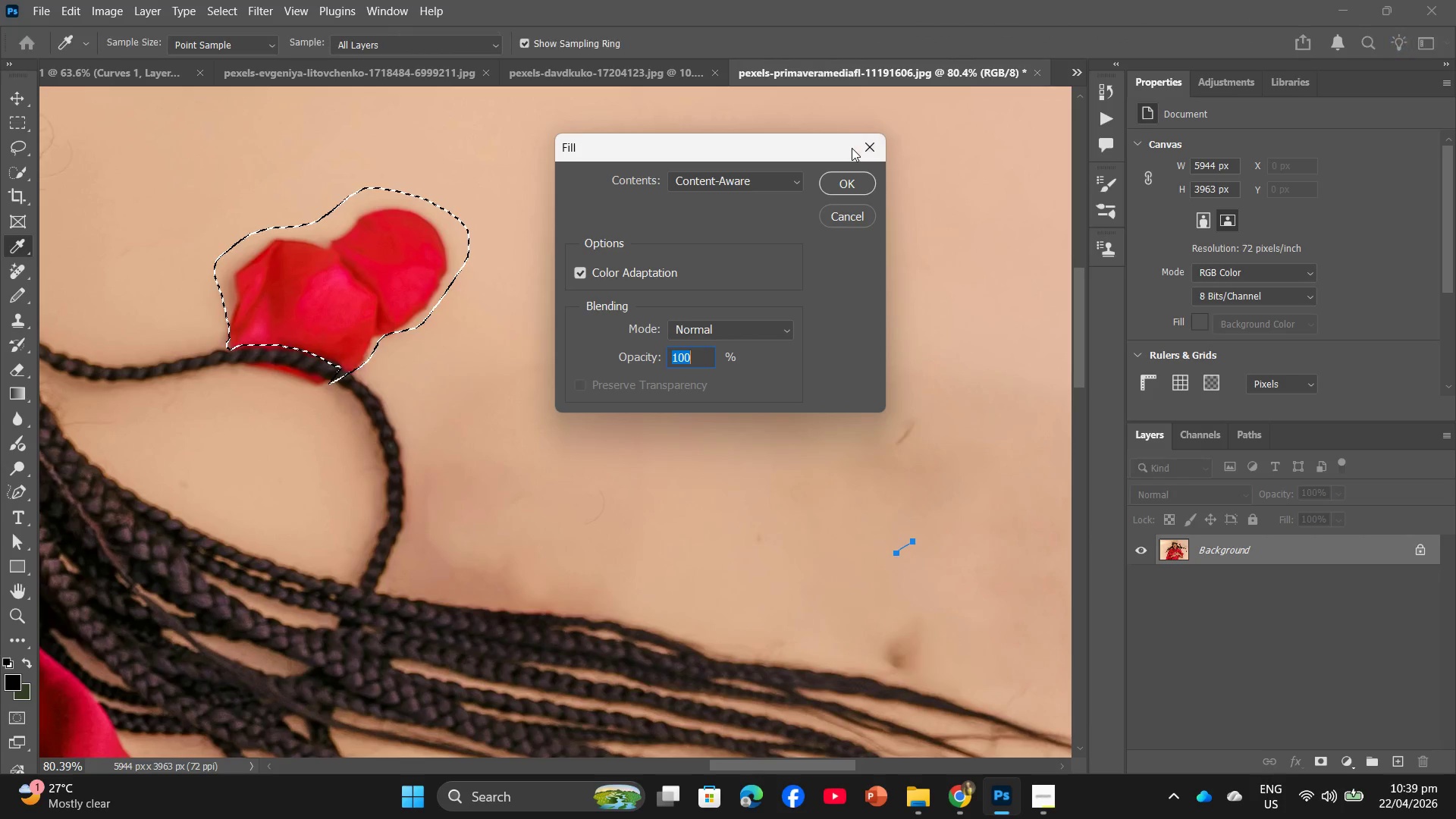 
left_click([851, 188])
 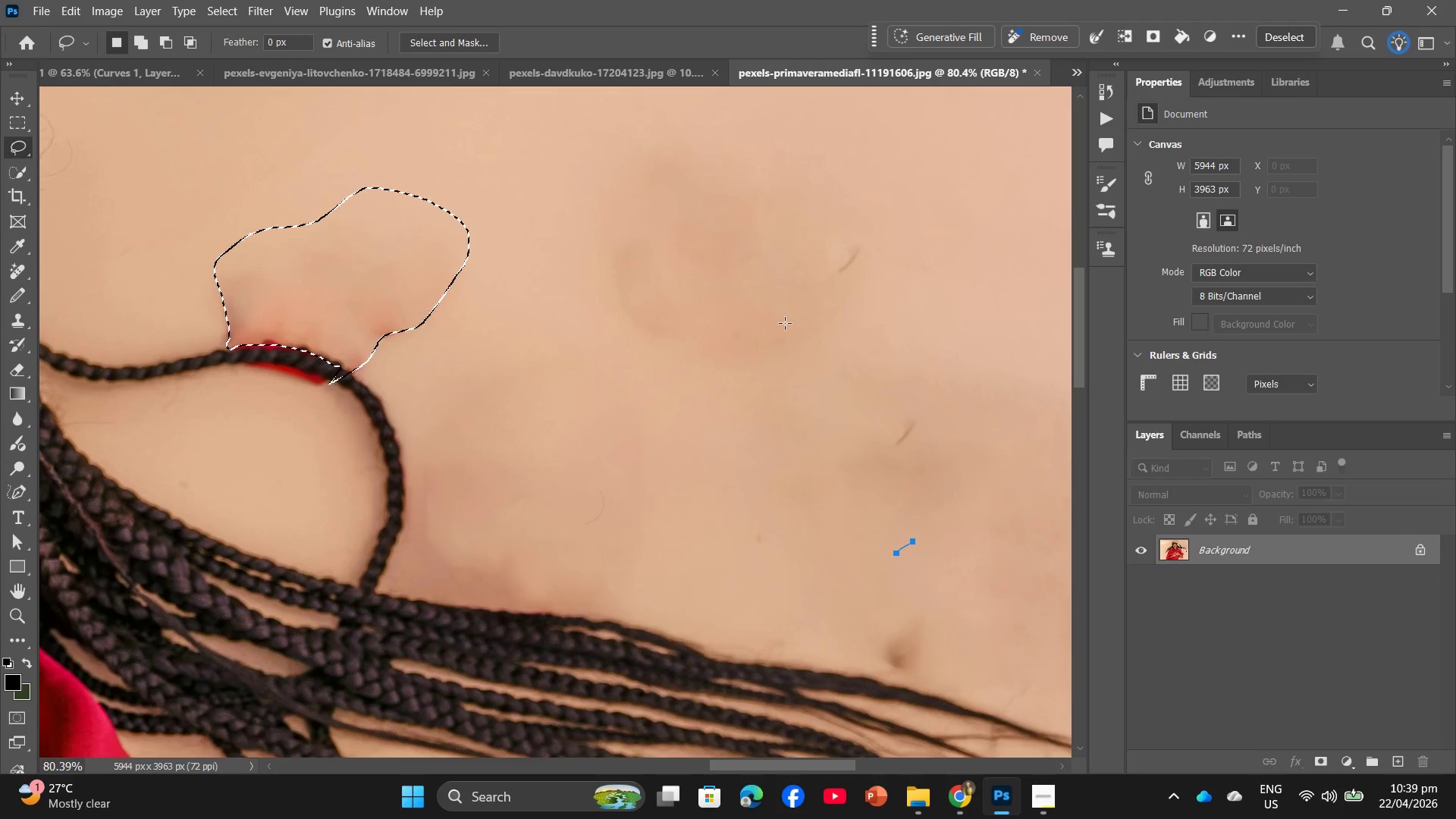 
left_click_drag(start_coordinate=[470, 204], to_coordinate=[460, 202])
 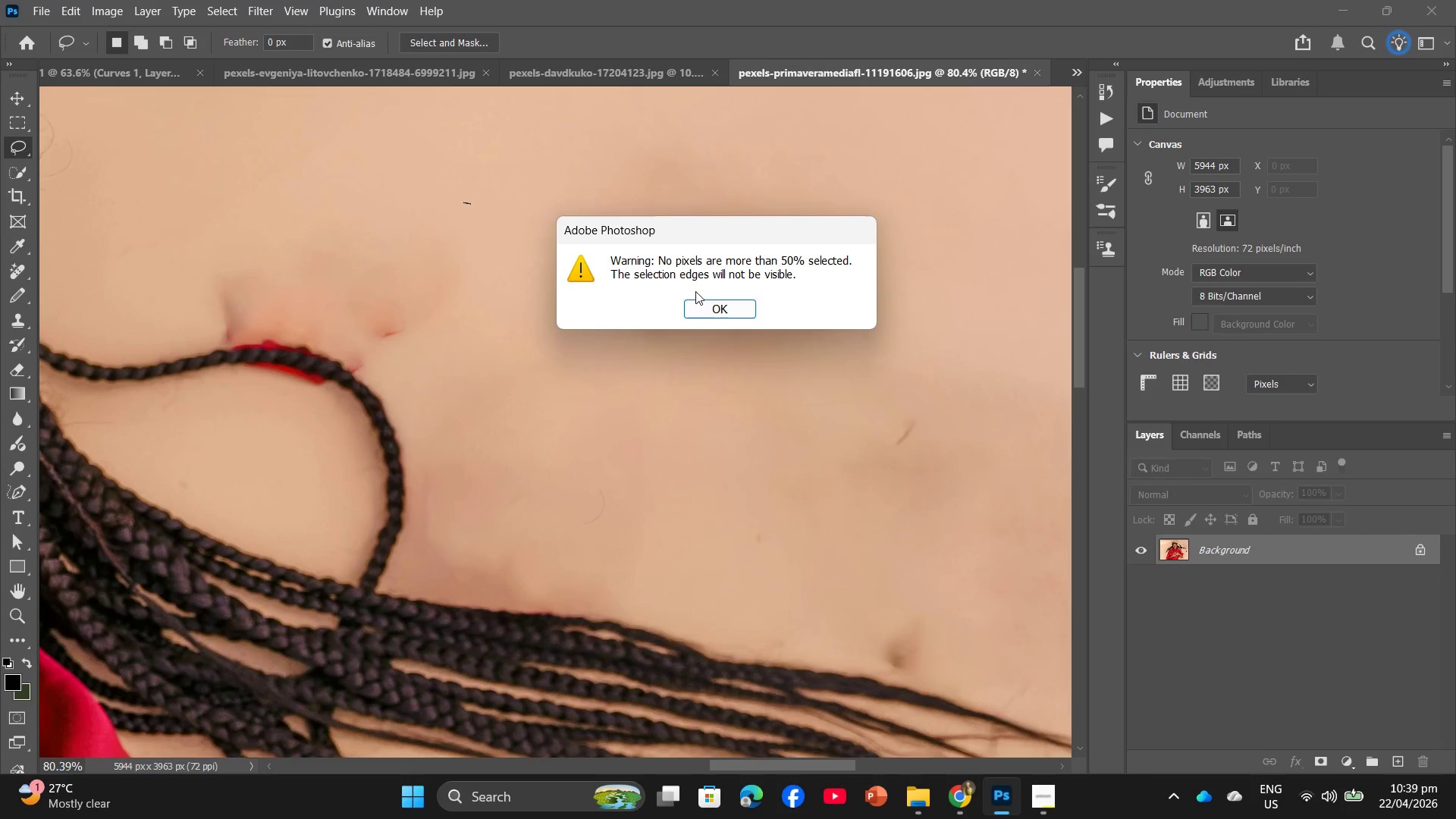 
left_click([748, 312])
 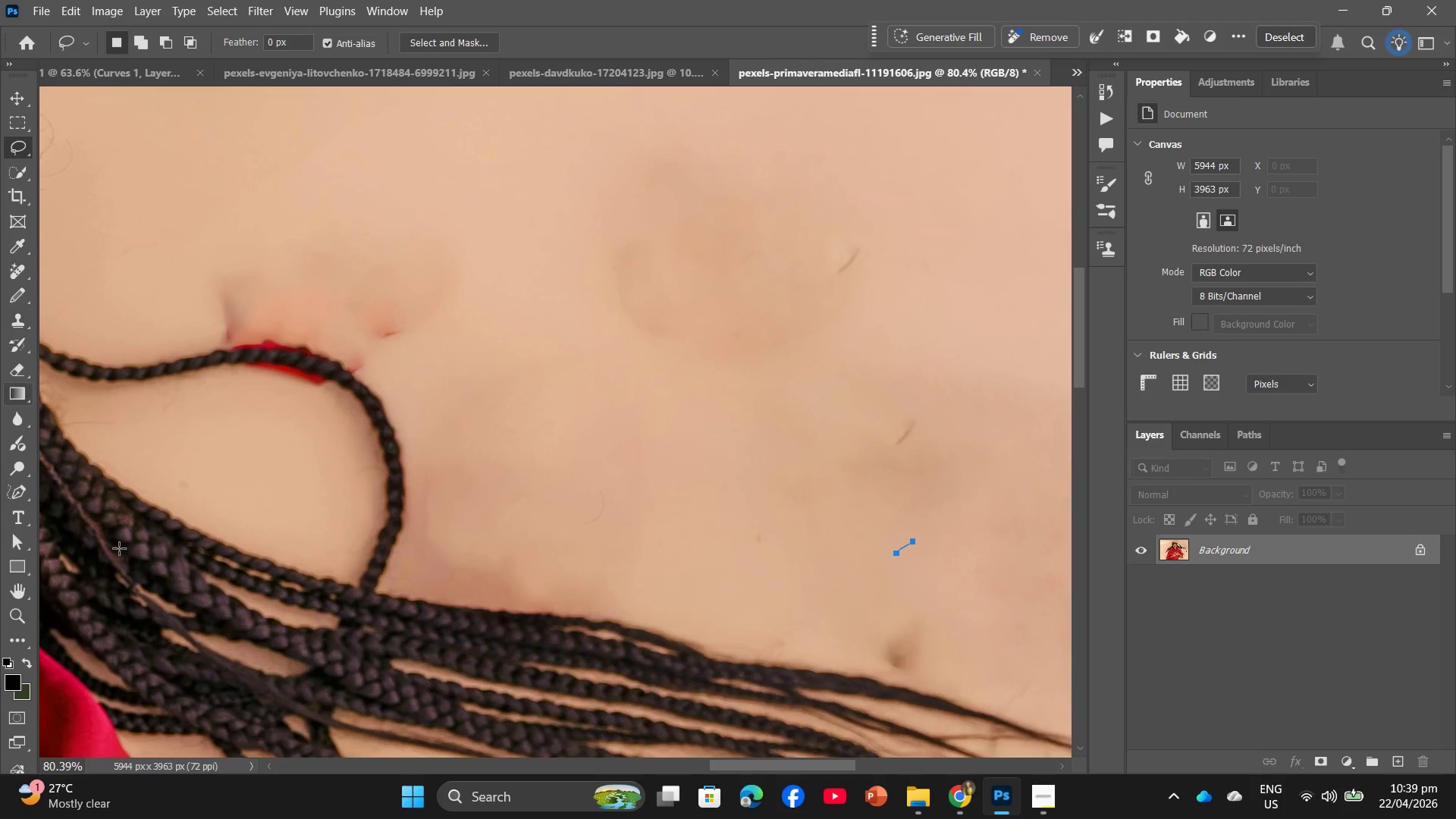 
left_click([13, 496])
 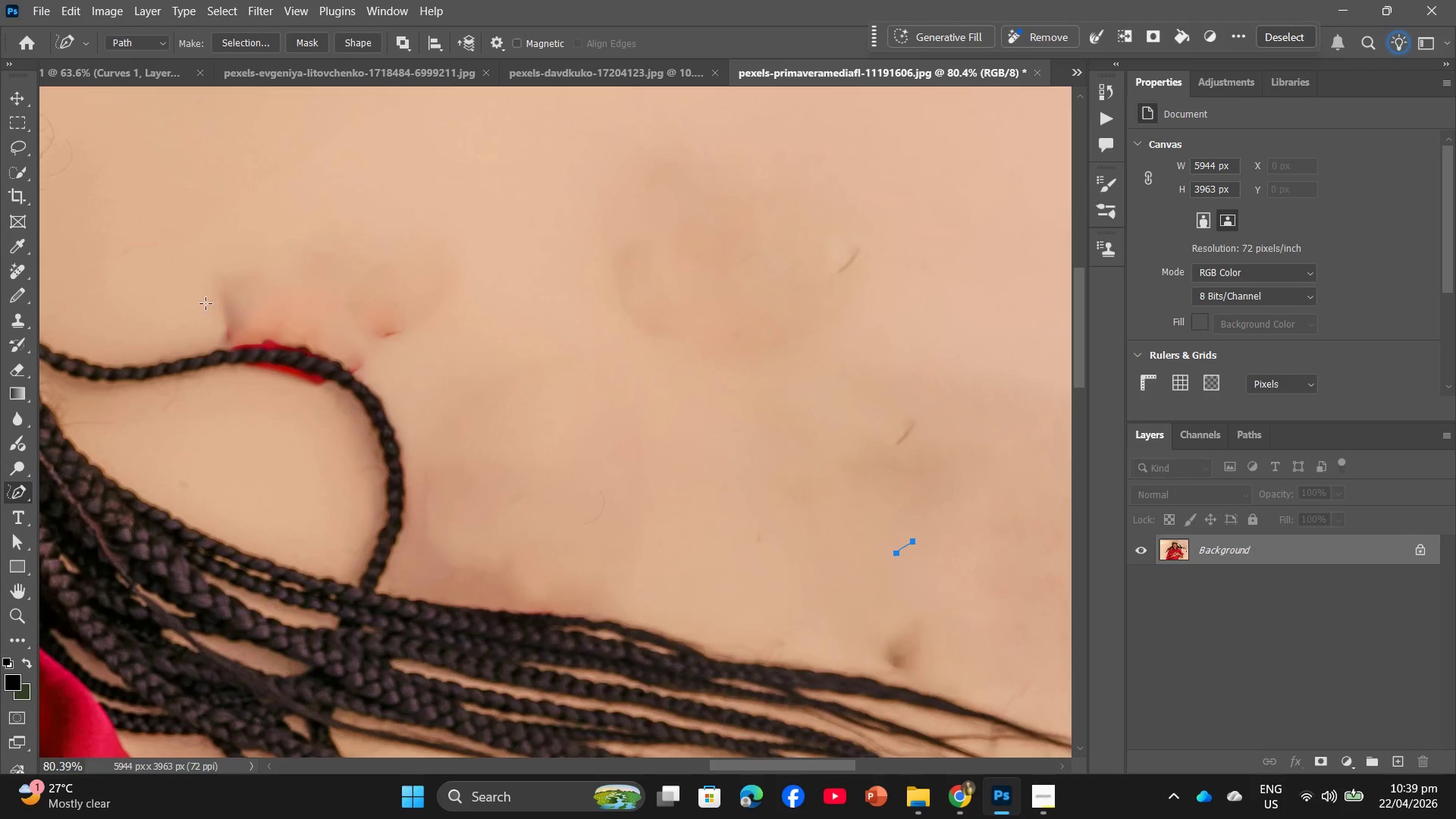 
left_click_drag(start_coordinate=[210, 301], to_coordinate=[196, 298])
 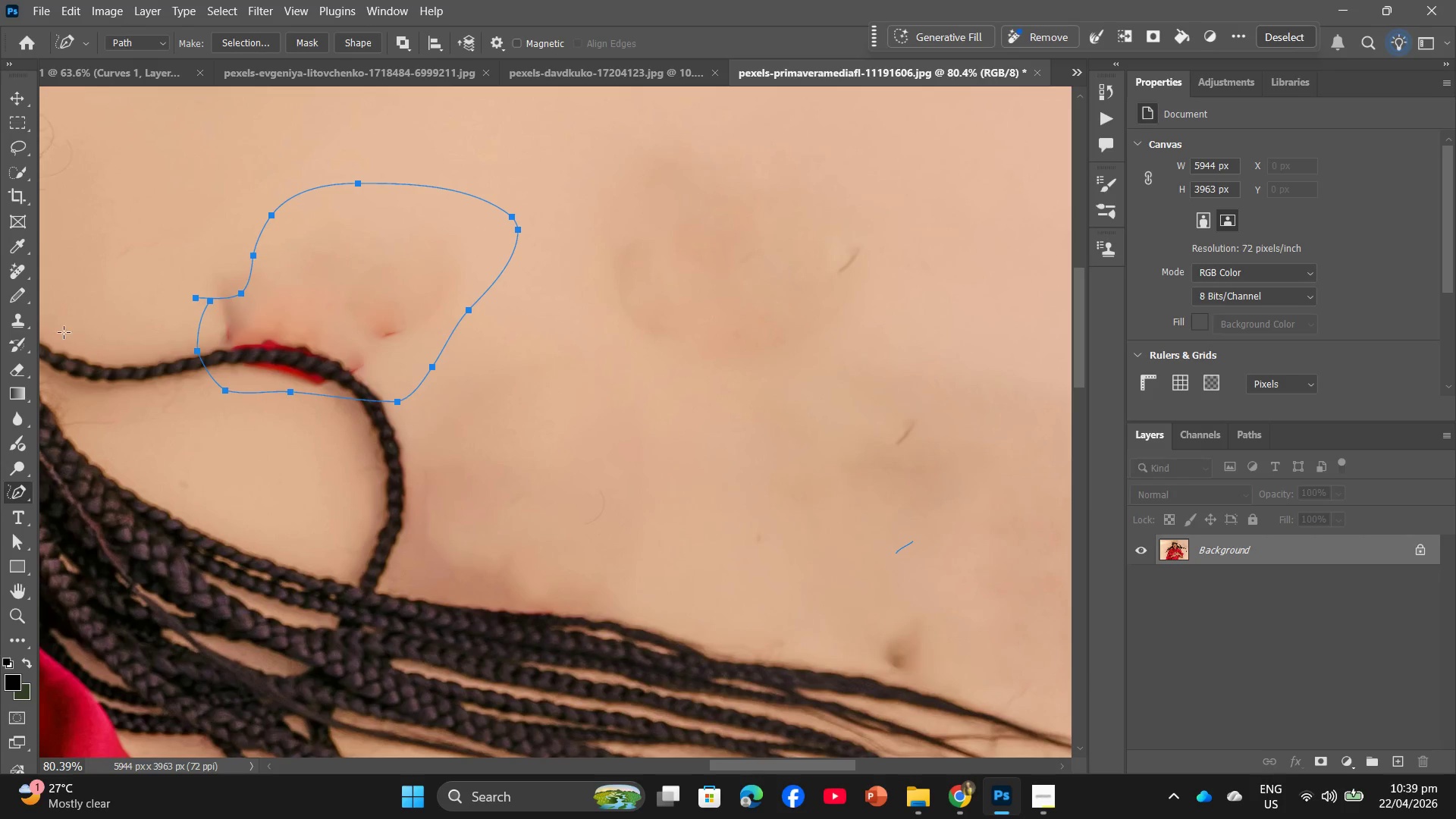 
right_click([300, 322])
 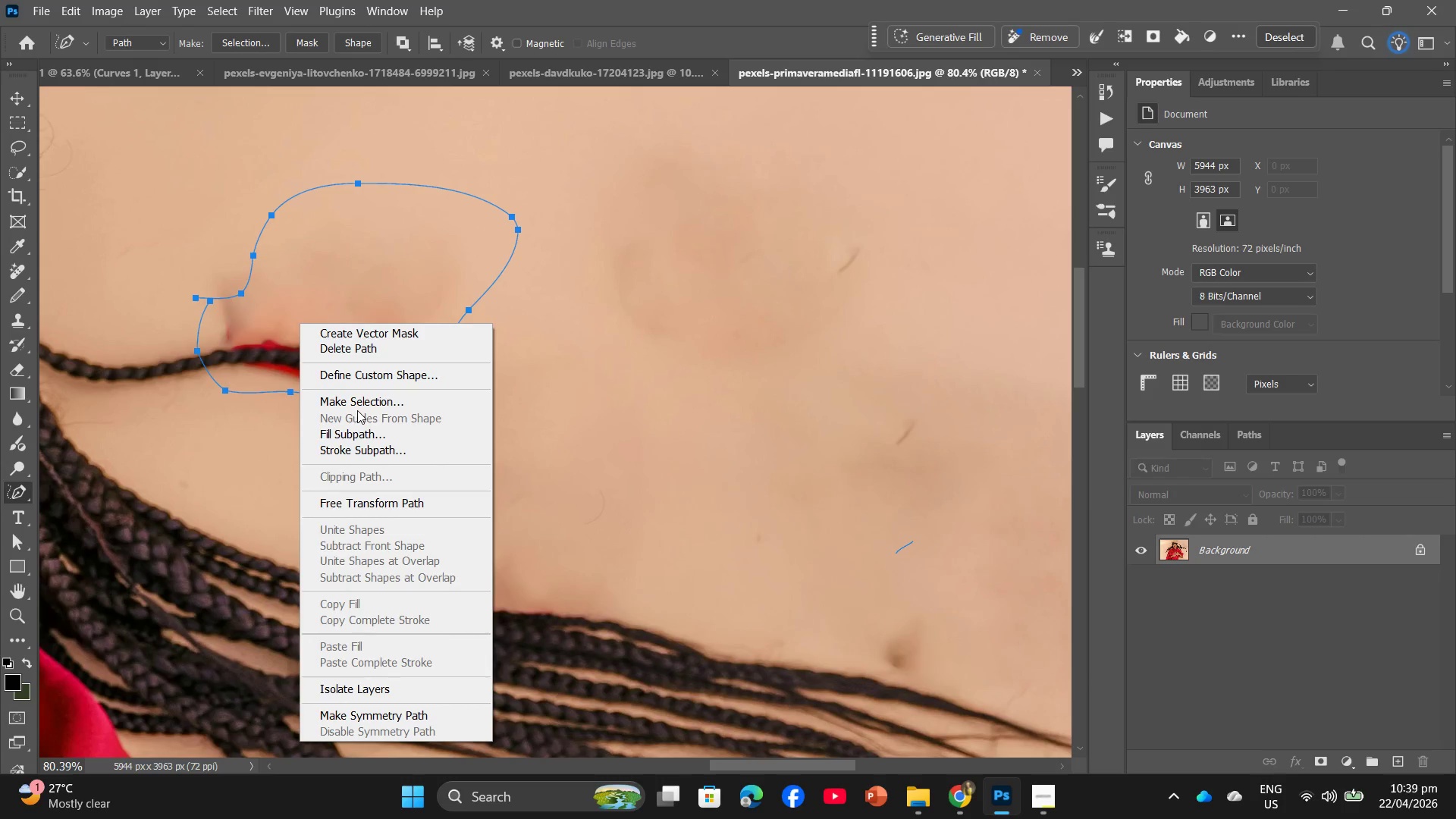 
double_click([364, 404])
 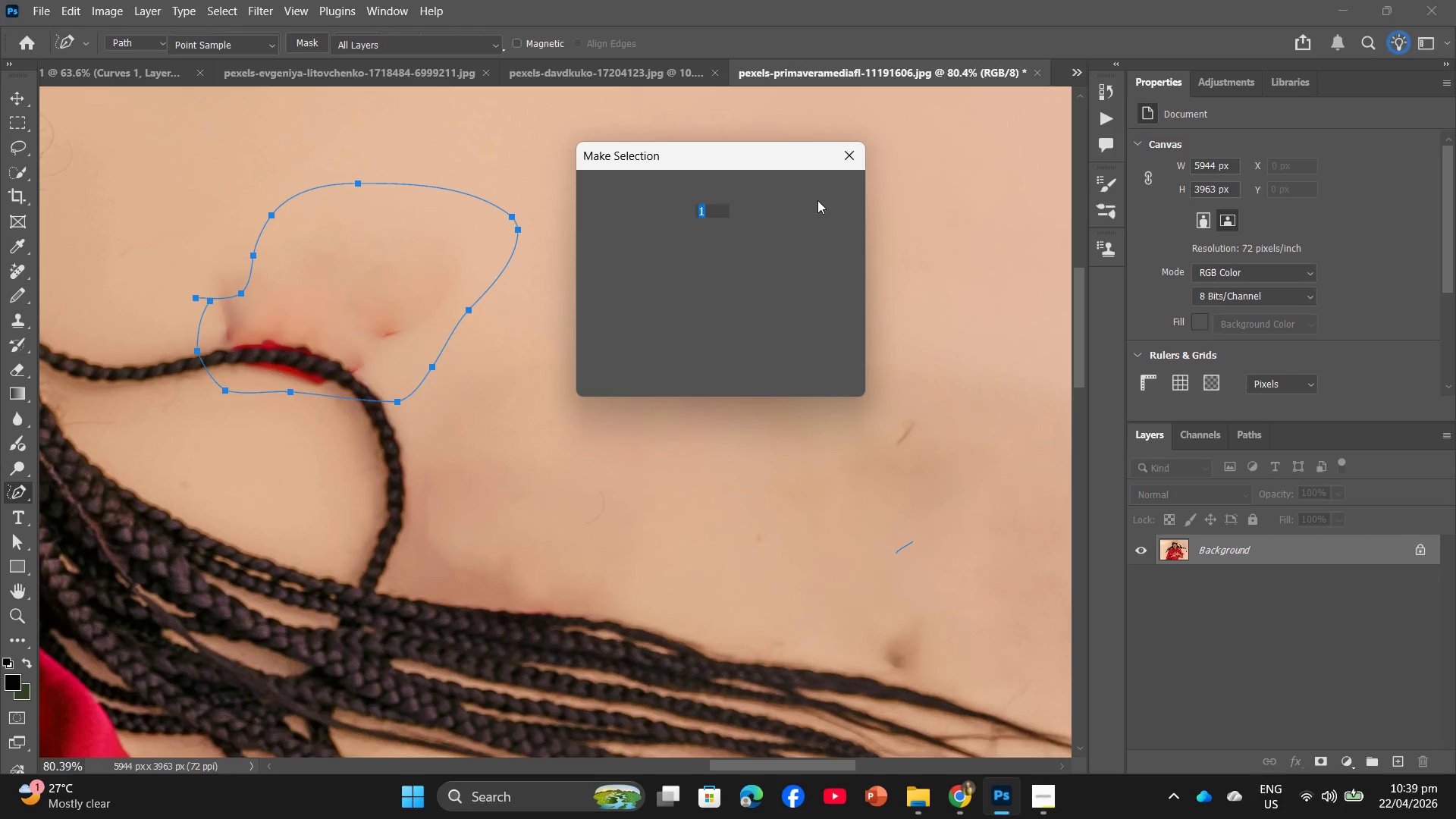 
left_click([819, 199])
 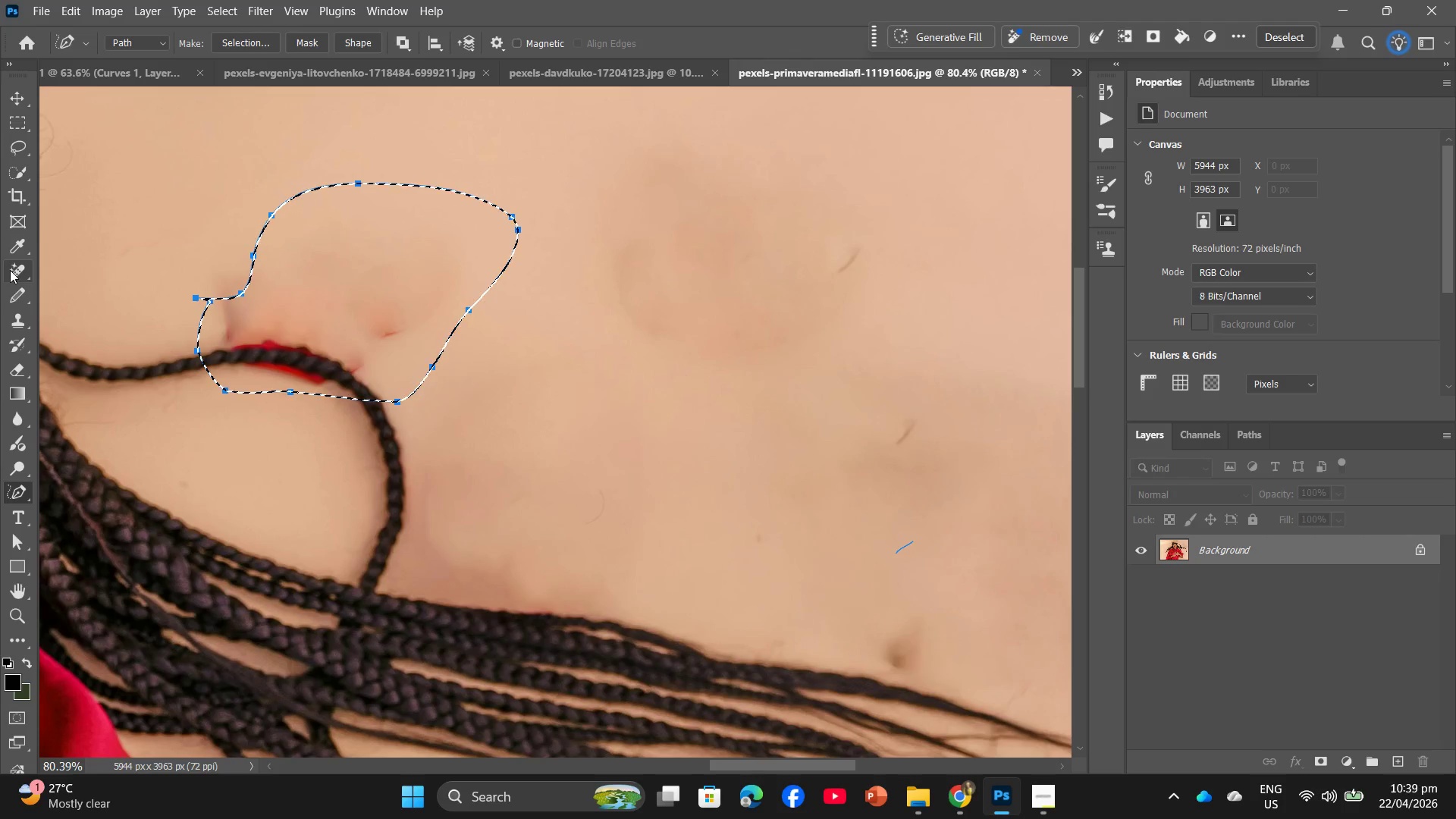 
left_click([10, 270])
 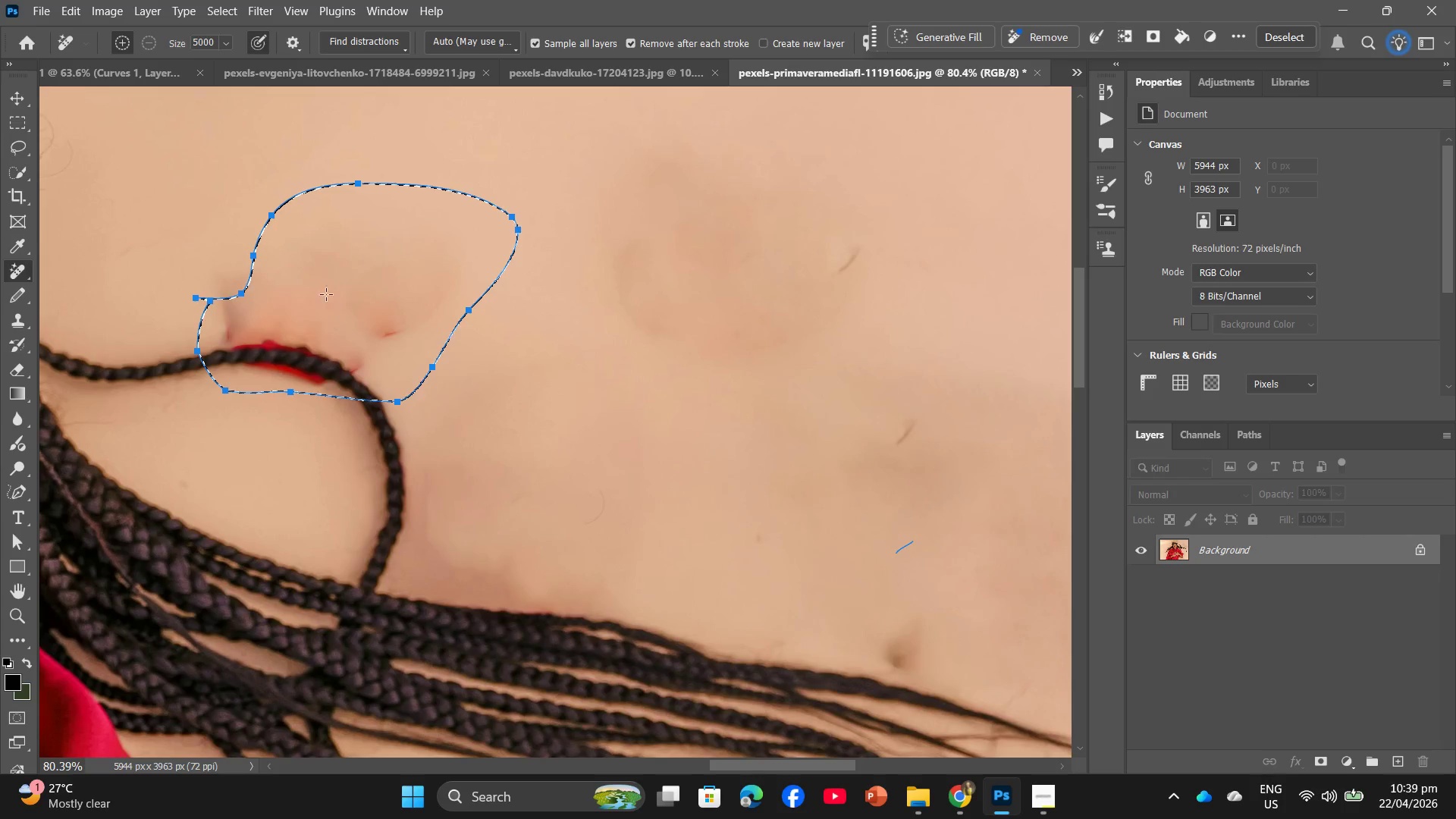 
left_click_drag(start_coordinate=[362, 297], to_coordinate=[372, 348])
 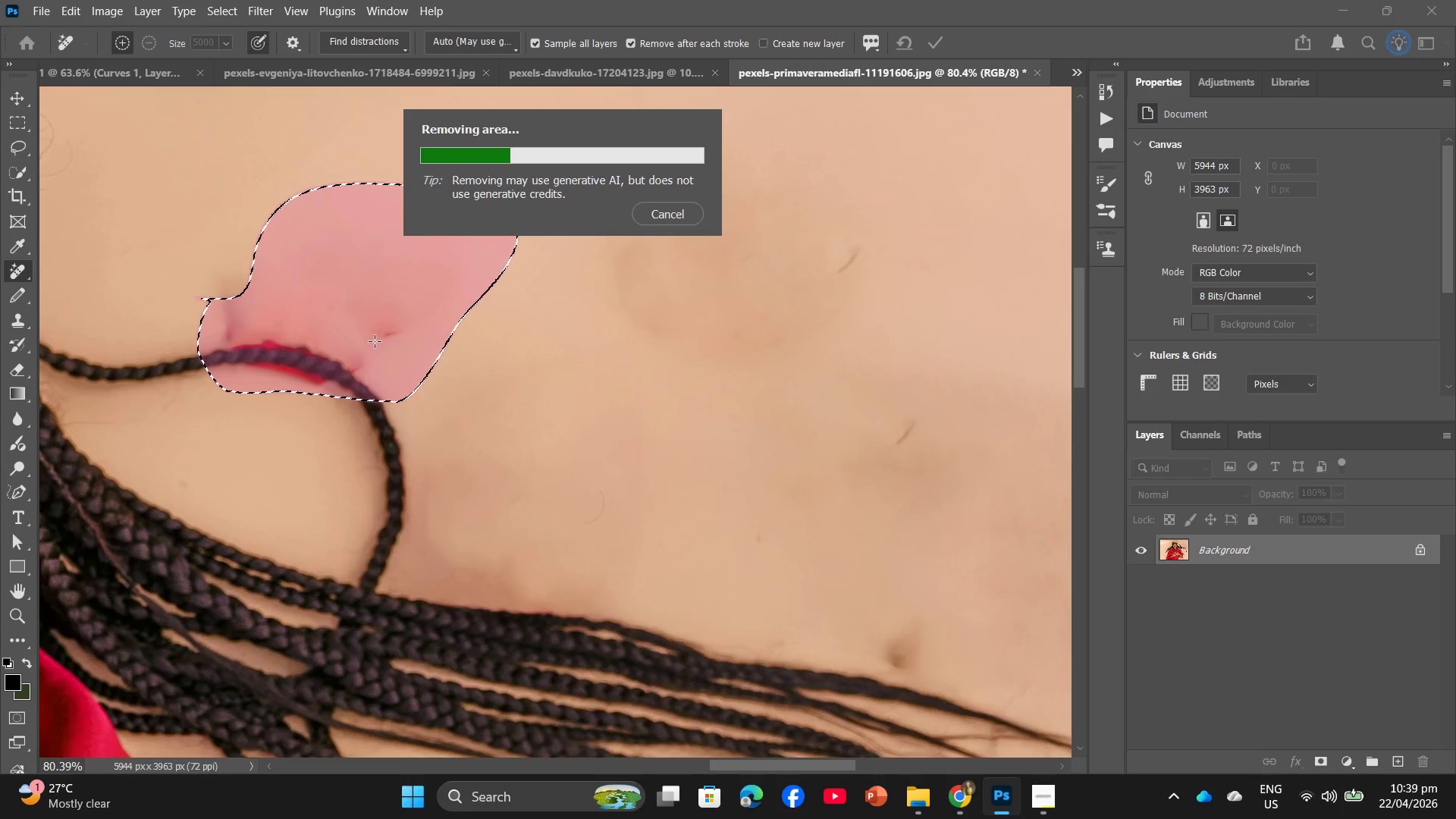 
wait(12.92)
 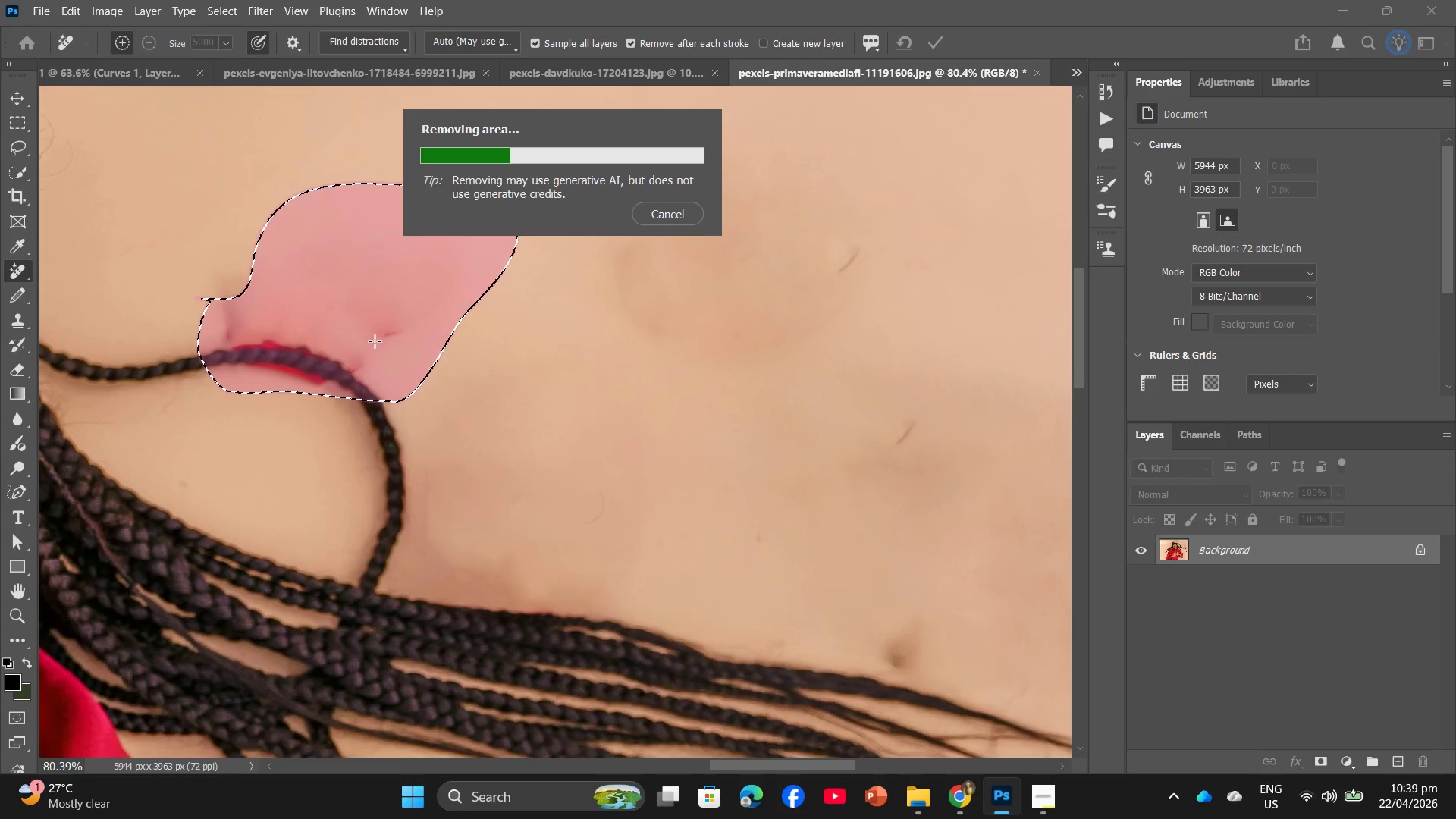 
hold_key(key=AltLeft, duration=0.95)
scroll: coordinate [689, 508], scroll_direction: down, amount: 11.0
 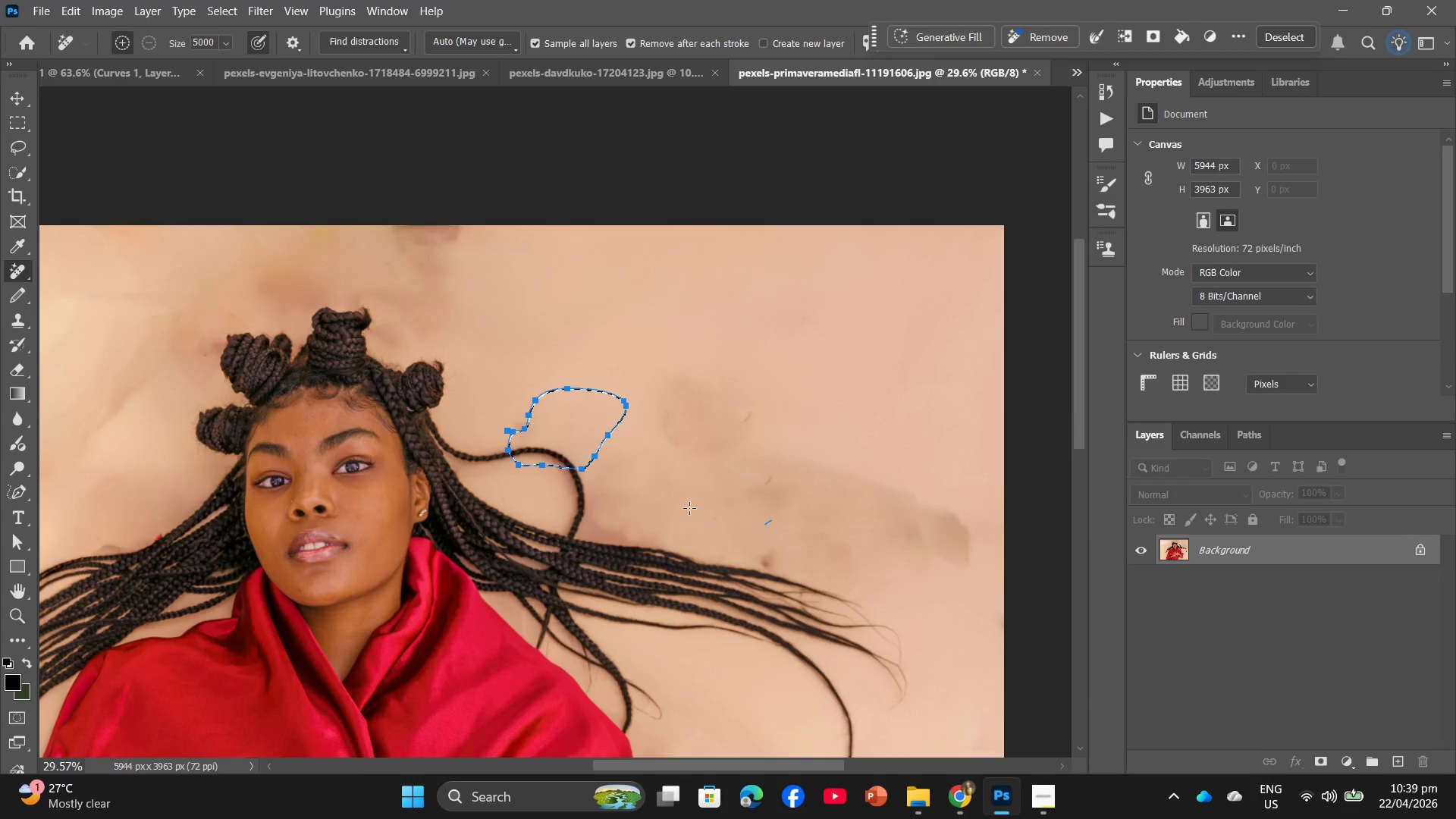 
hold_key(key=Space, duration=0.31)
 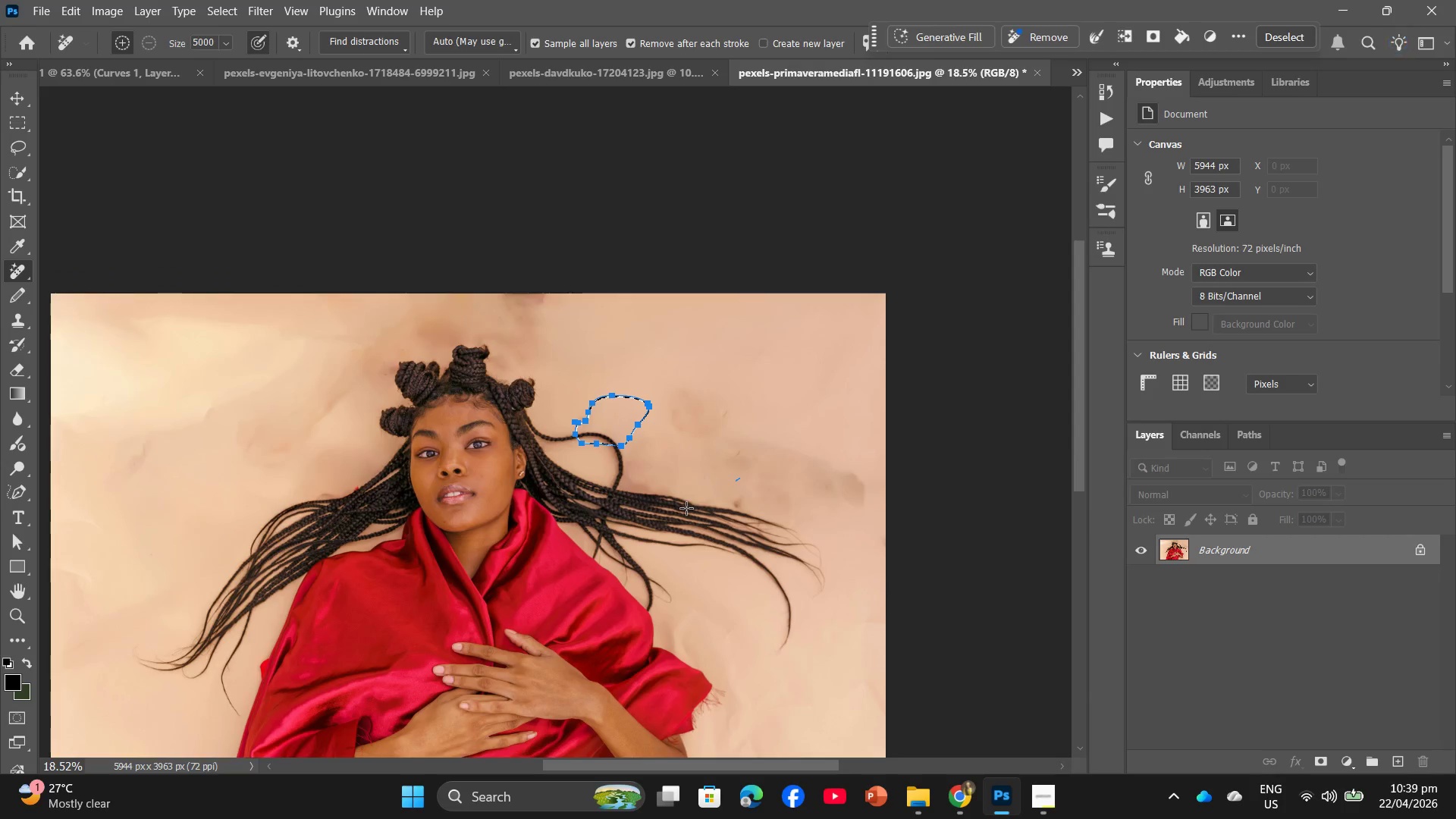 
hold_key(key=AltLeft, duration=0.39)
scroll: coordinate [482, 457], scroll_direction: down, amount: 18.0
 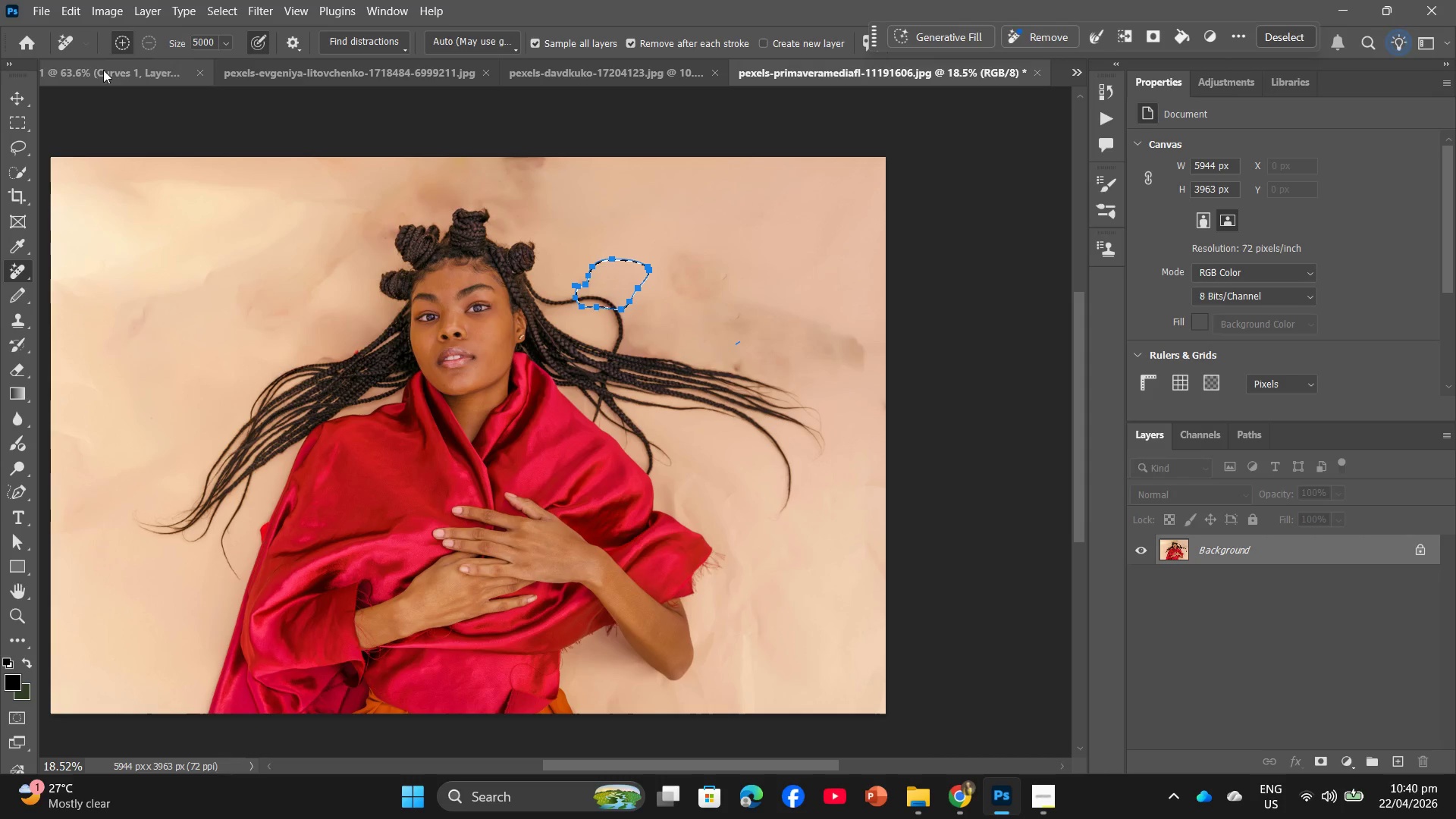 
left_click([110, 4])
 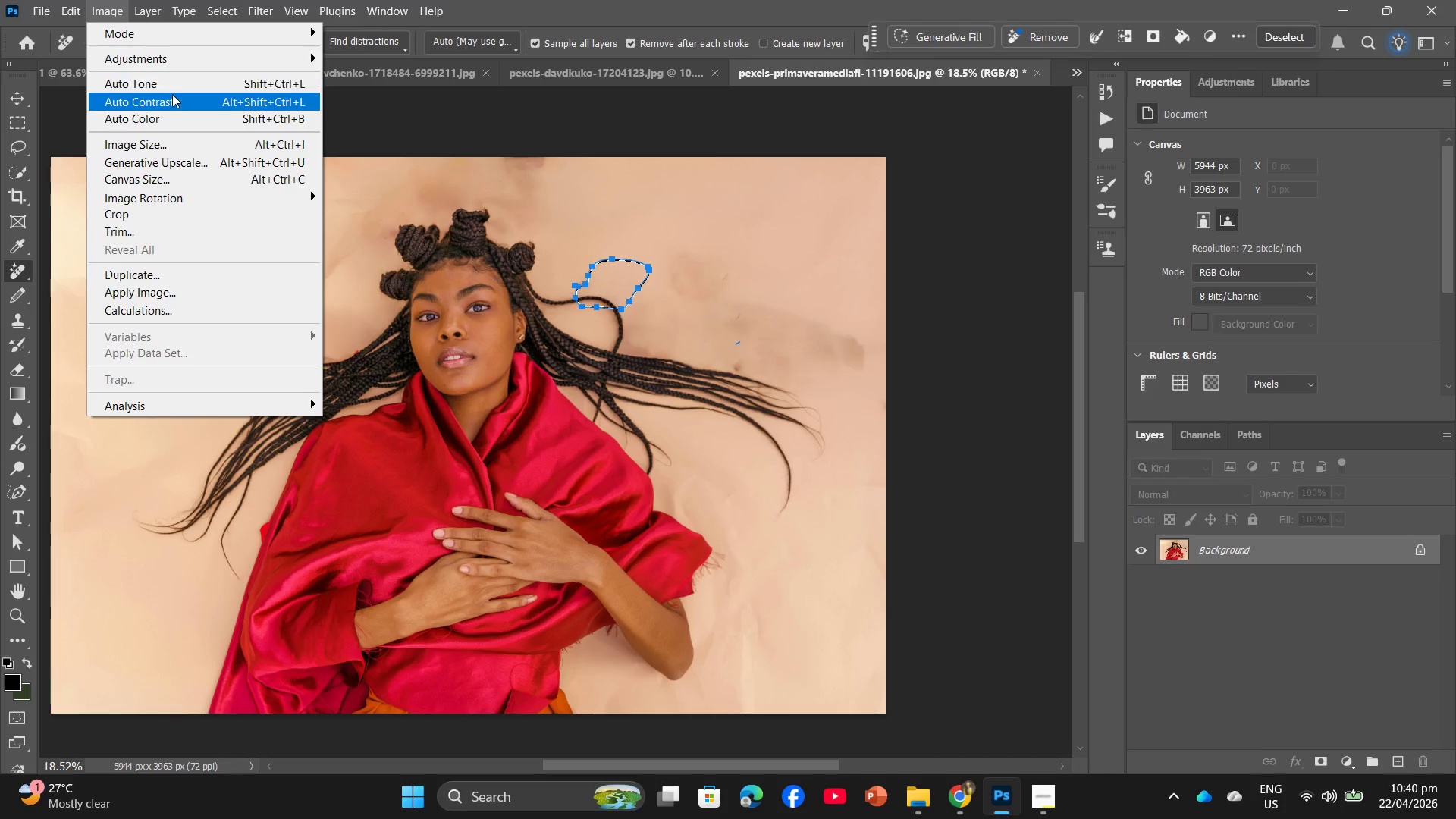 
left_click([182, 66])
 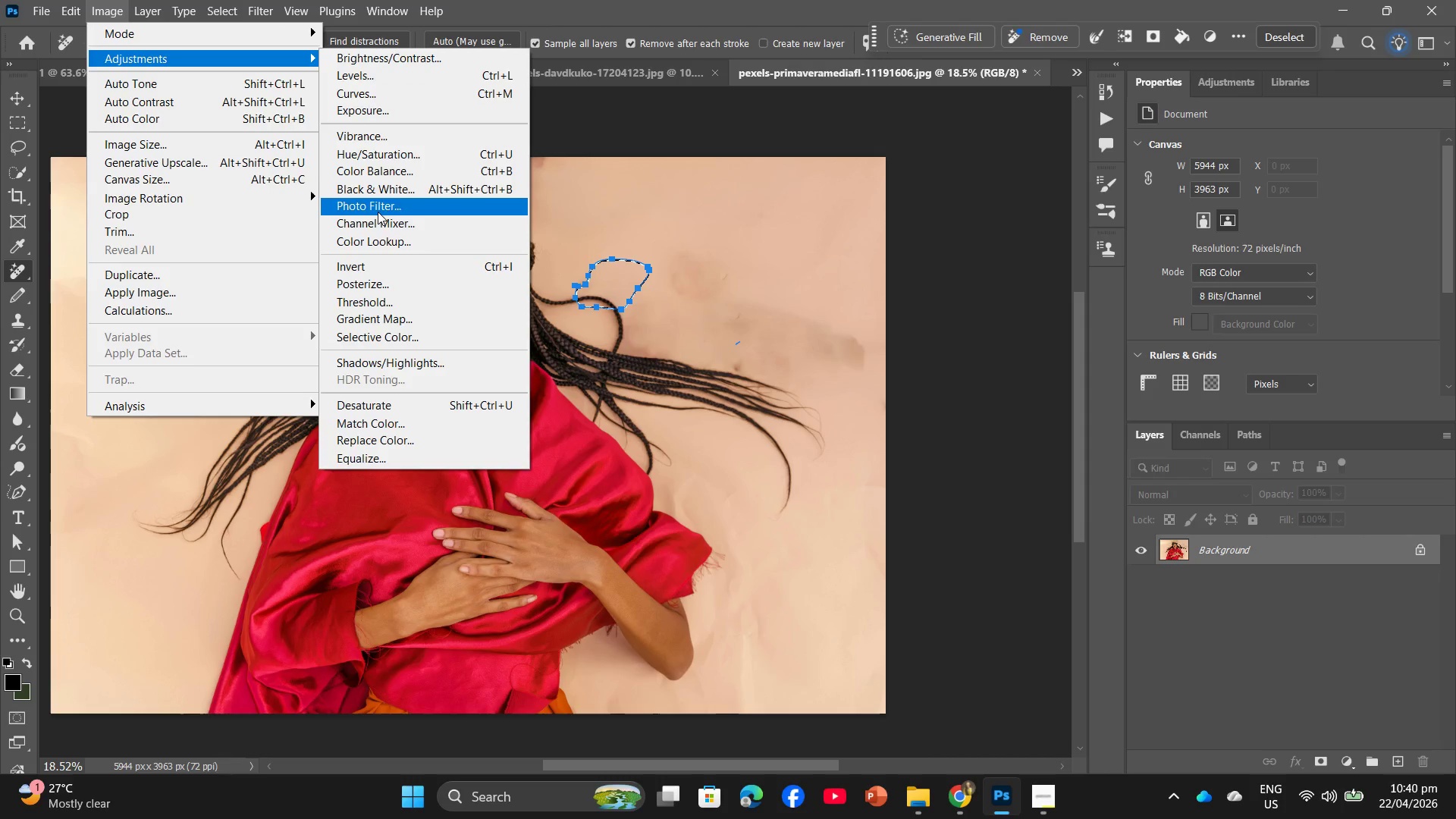 
left_click([381, 212])
 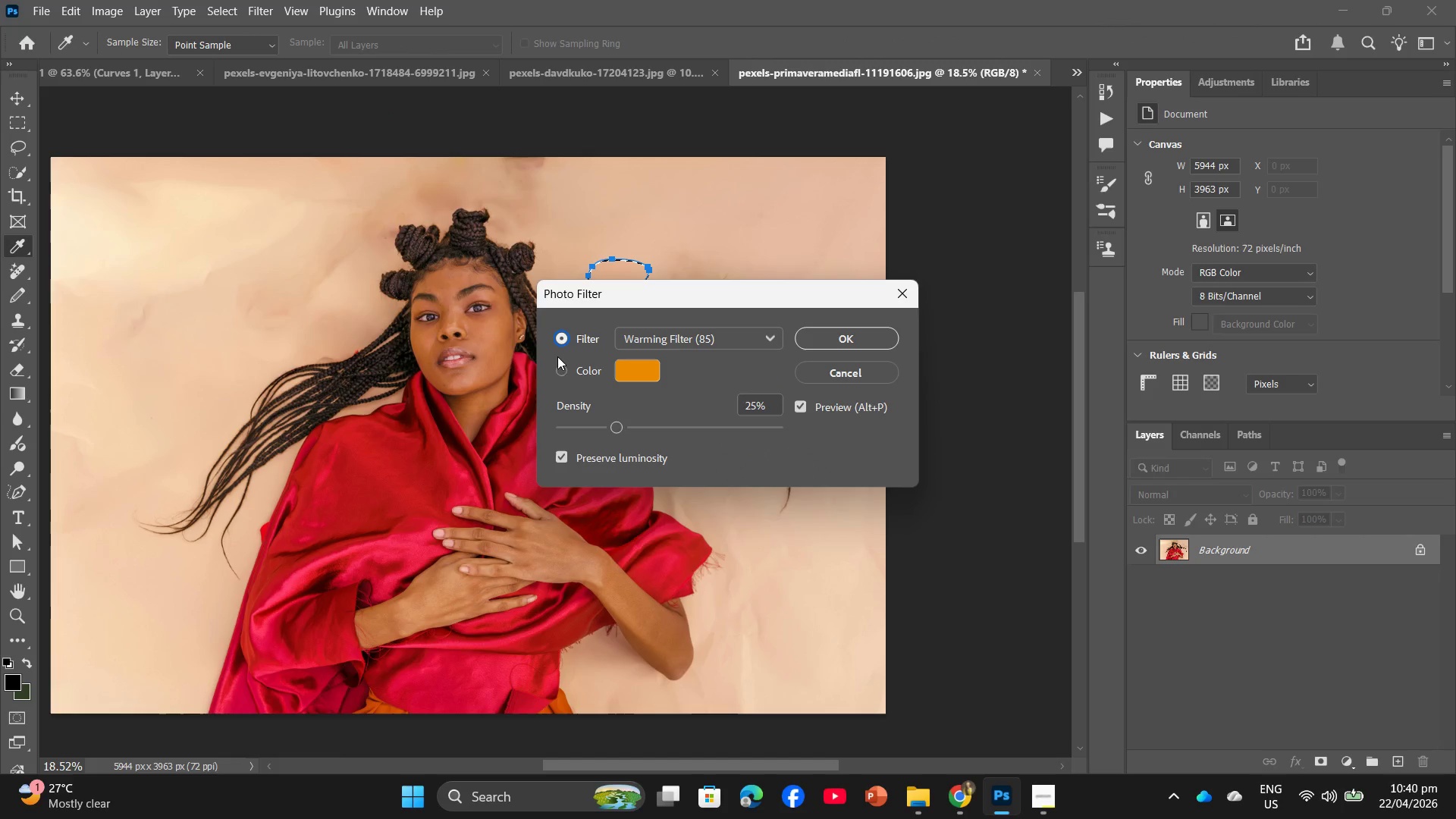 
left_click([564, 371])
 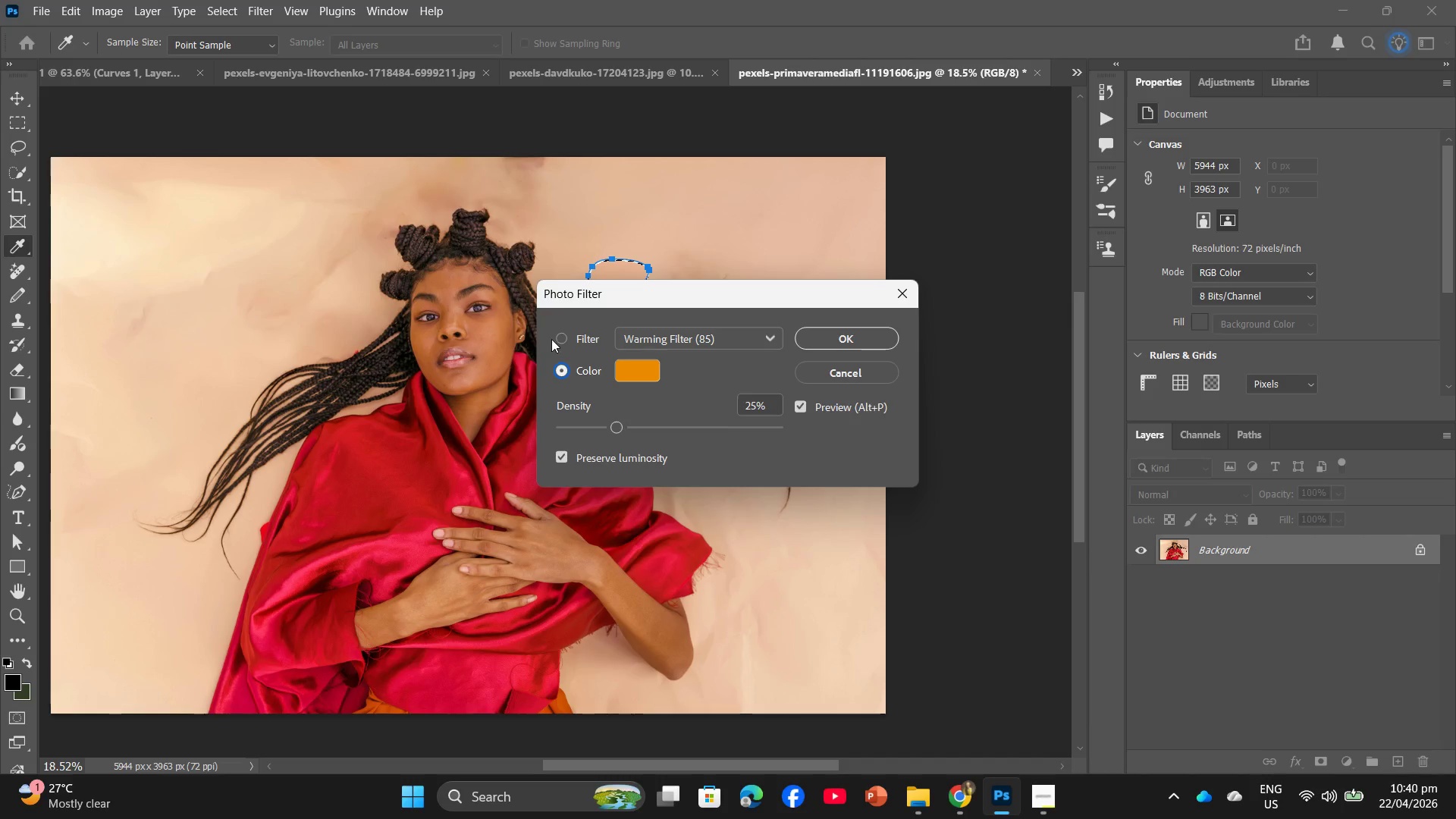 
left_click([557, 339])
 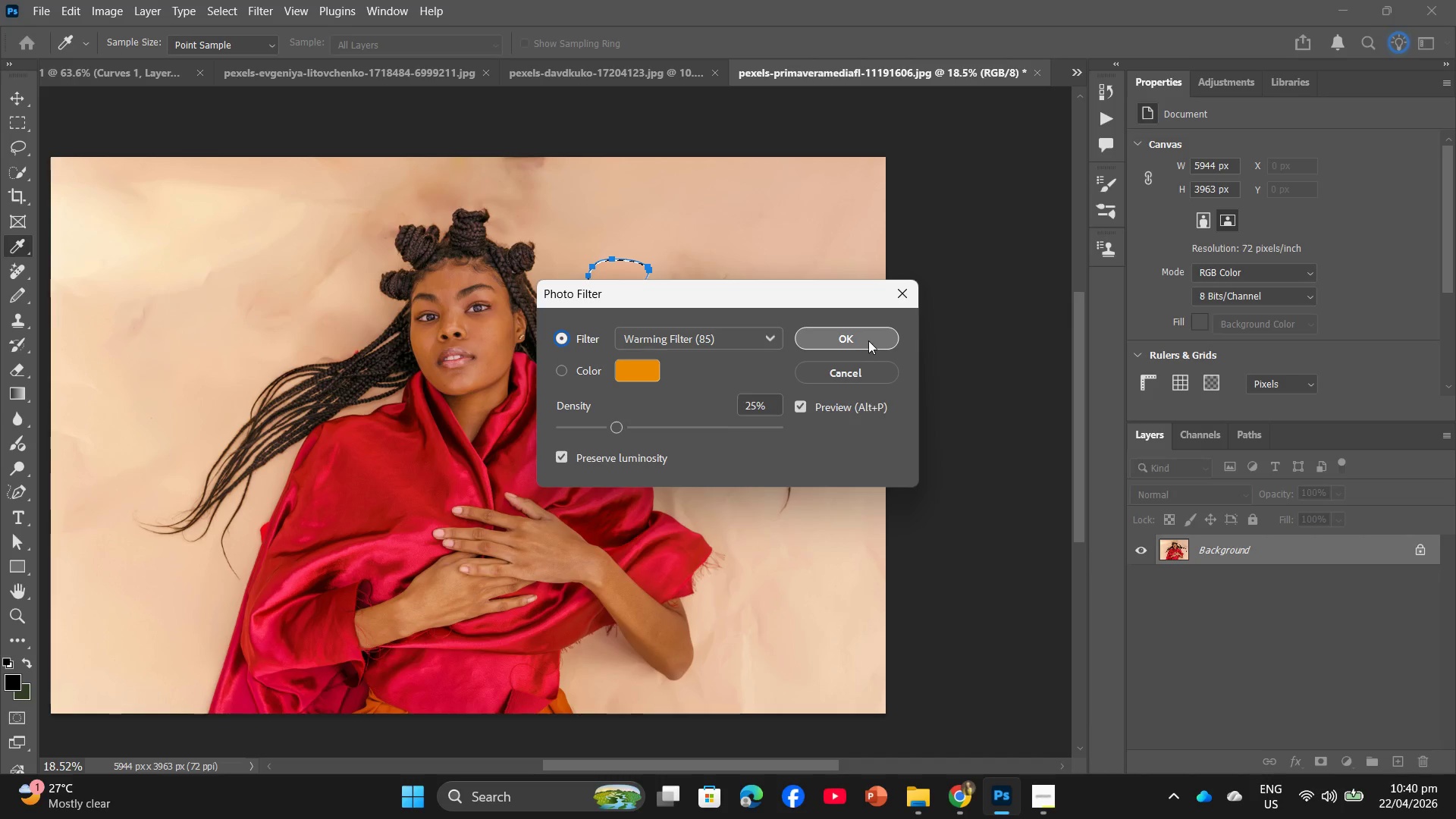 
left_click([868, 340])
 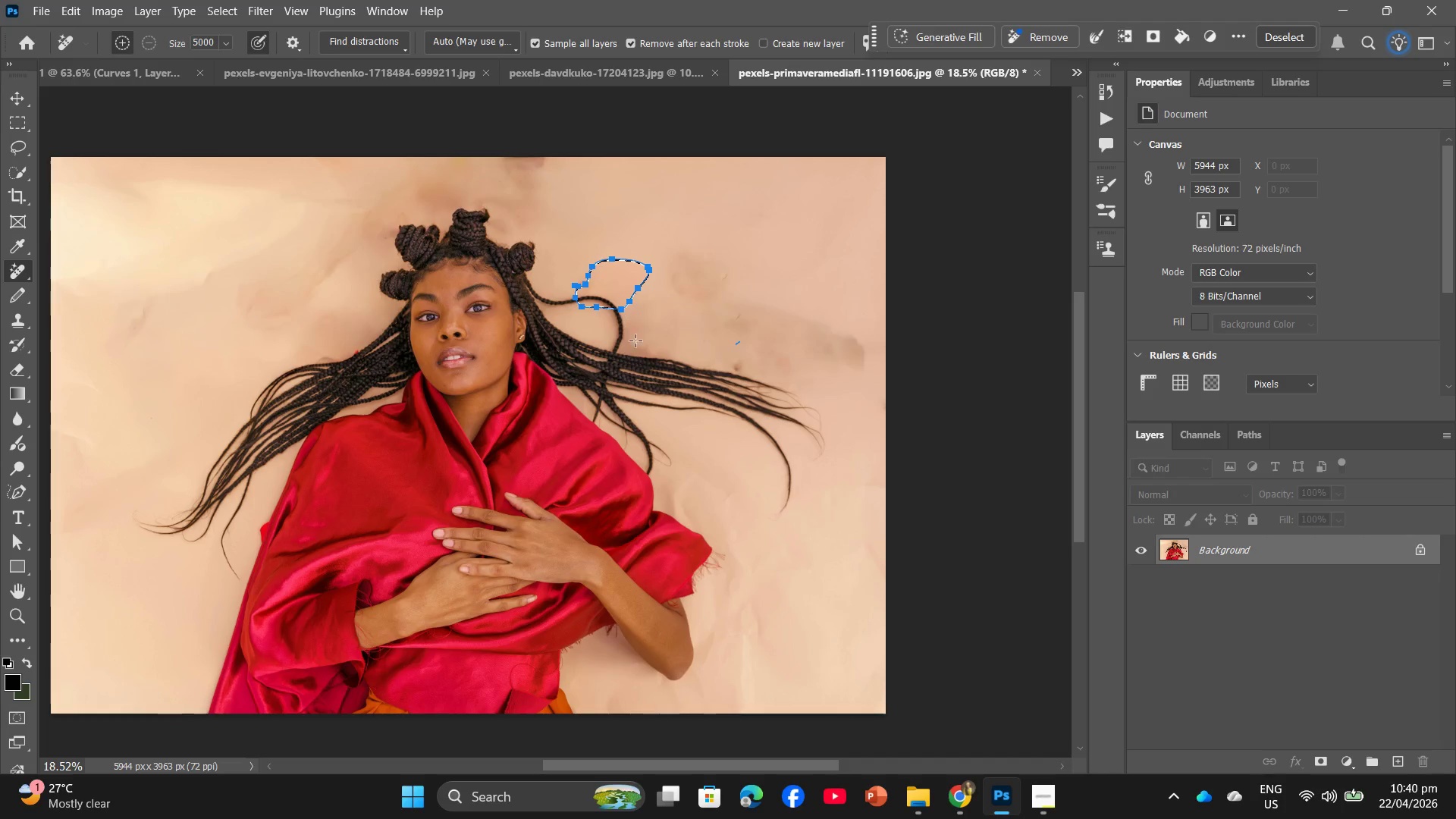 
wait(5.39)
 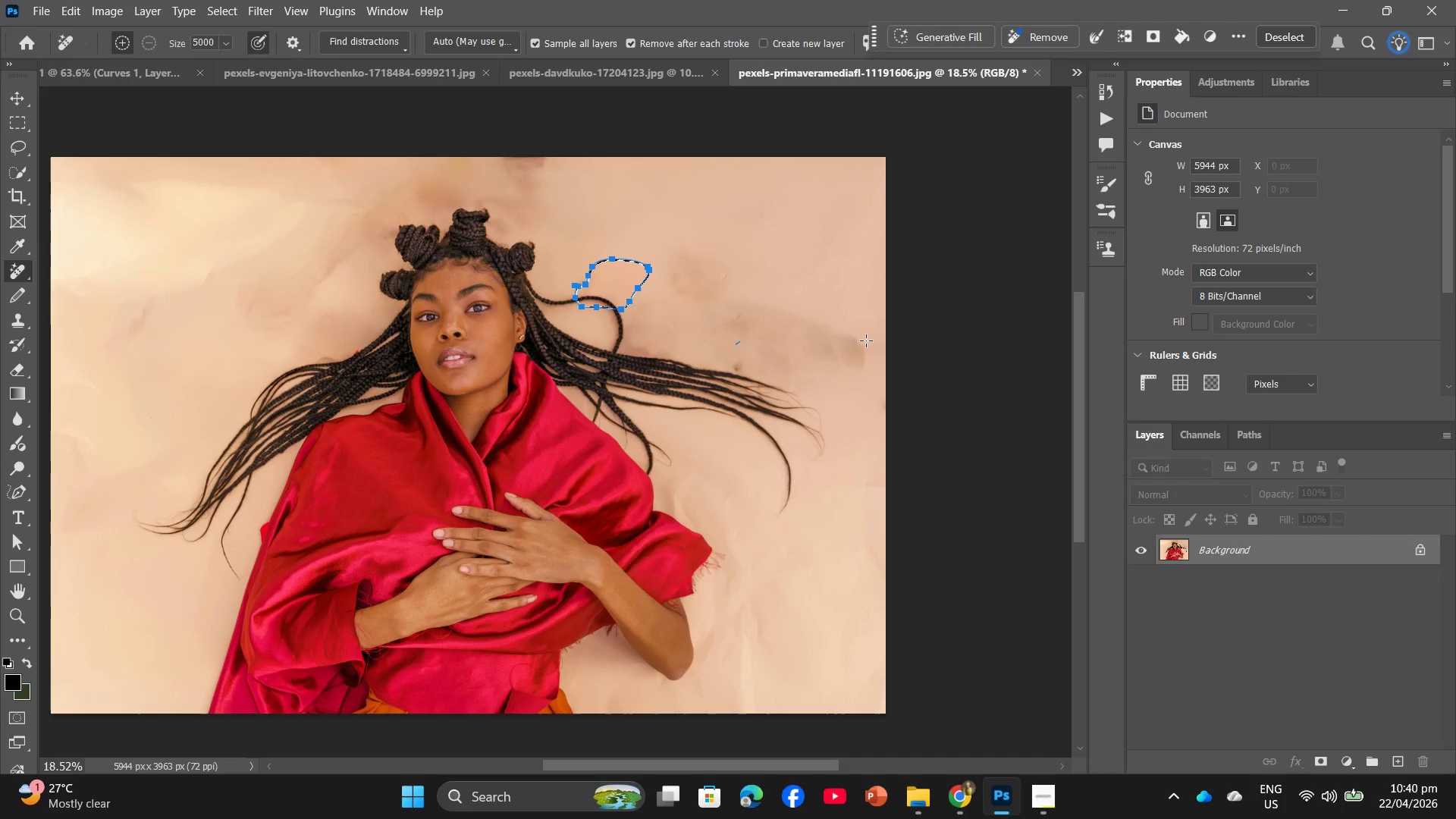 
left_click([133, 10])
 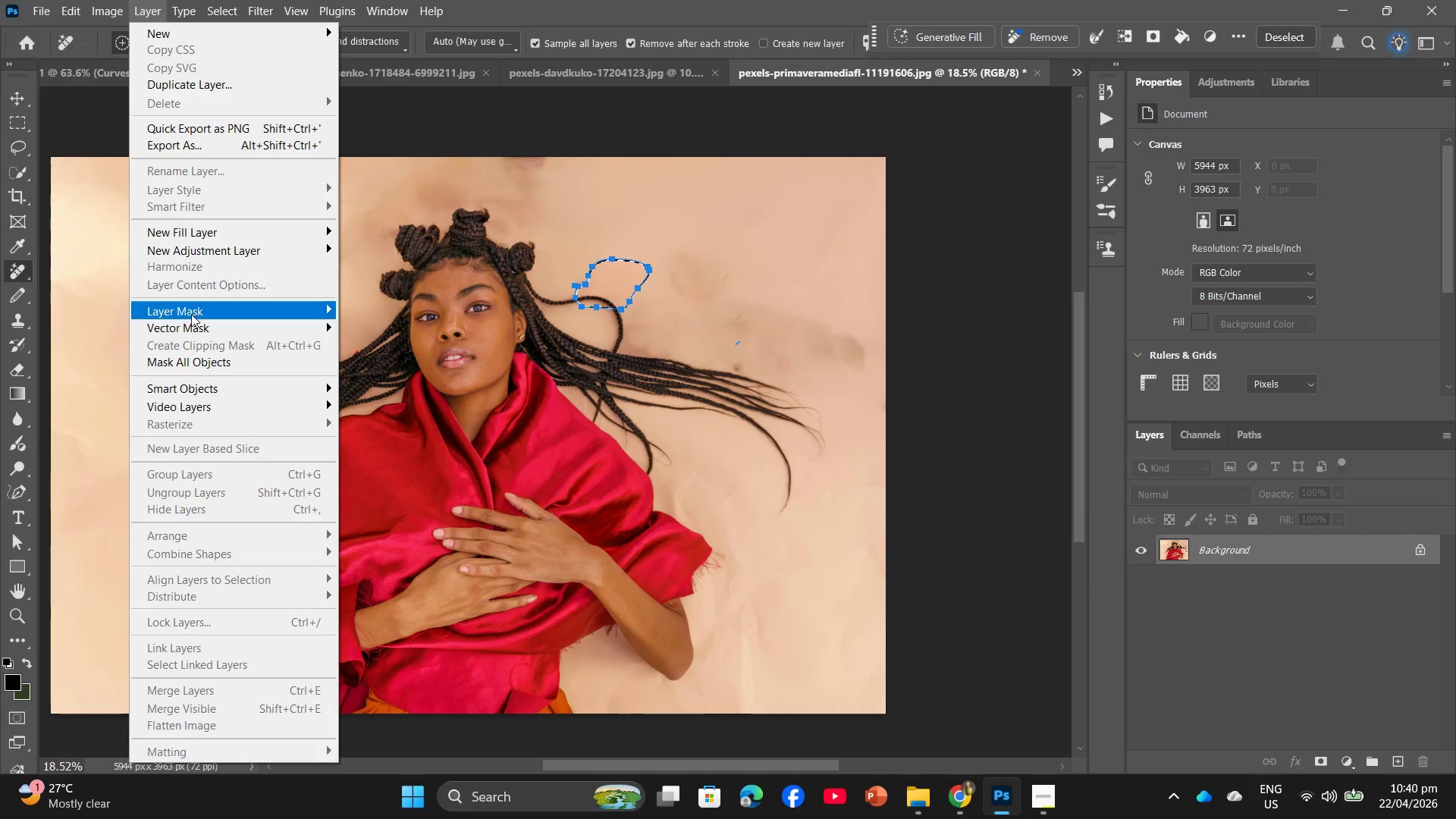 
left_click([203, 253])
 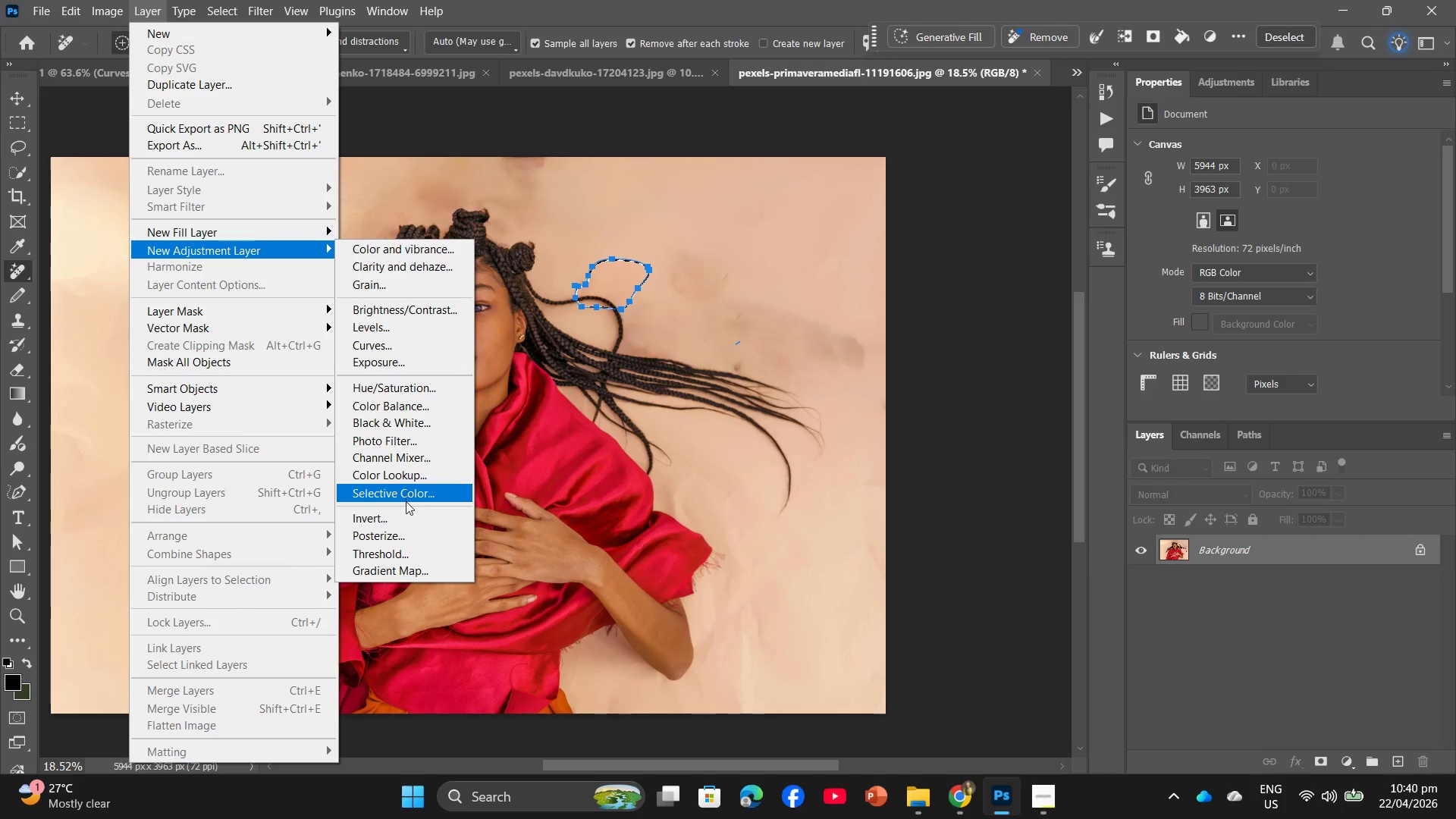 
left_click([409, 447])
 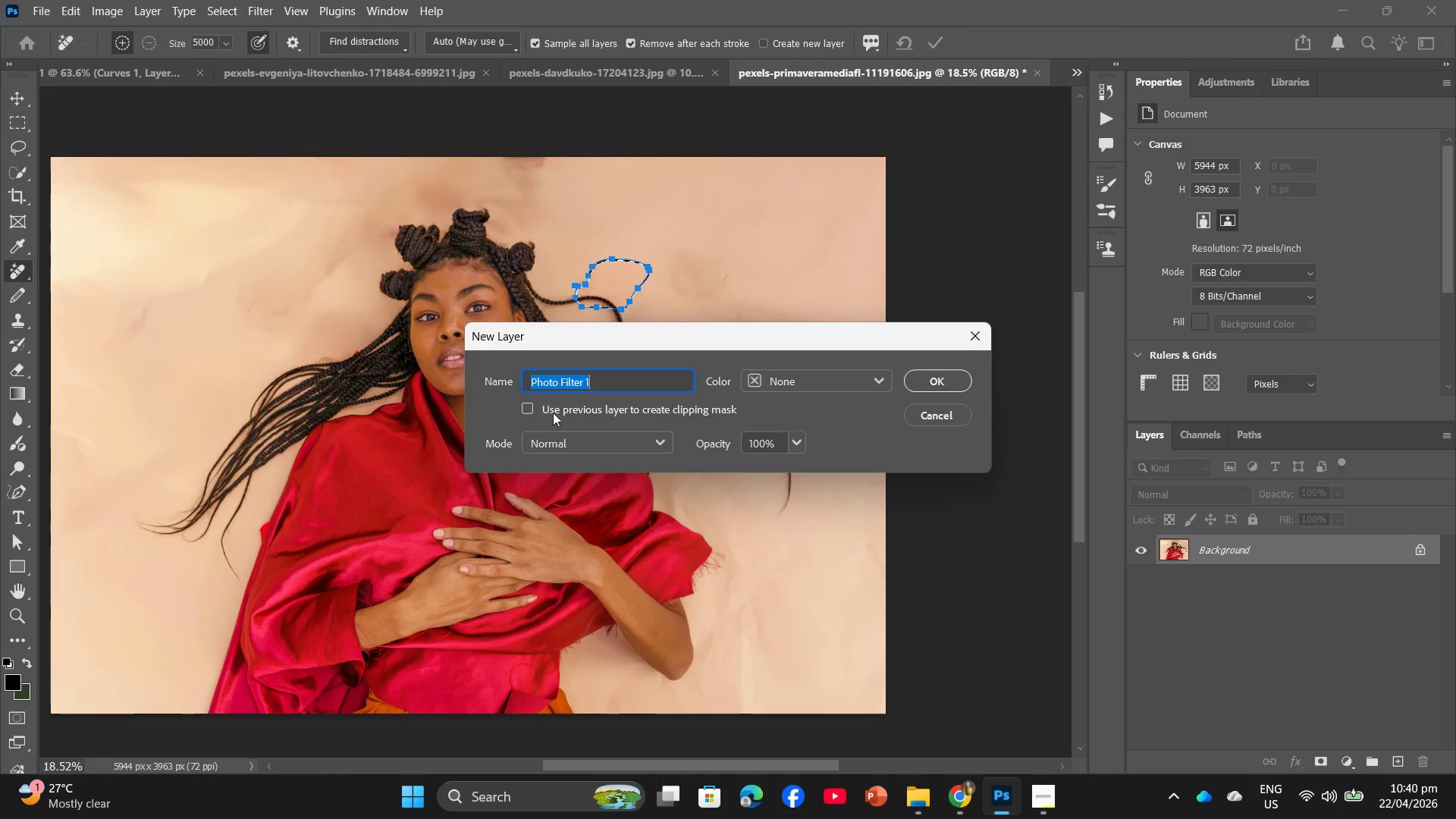 
left_click([529, 405])
 